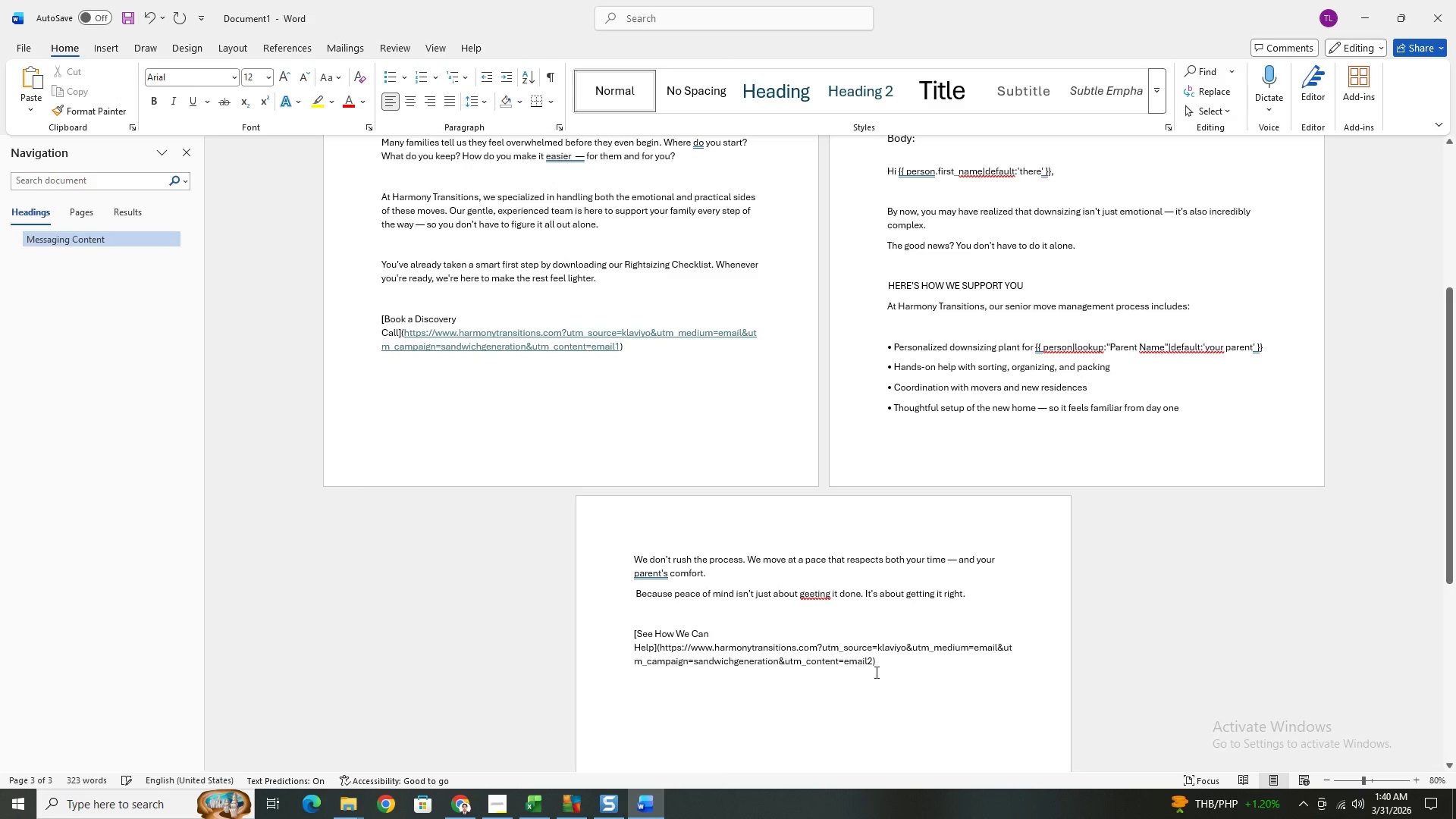 
key(Backspace)
 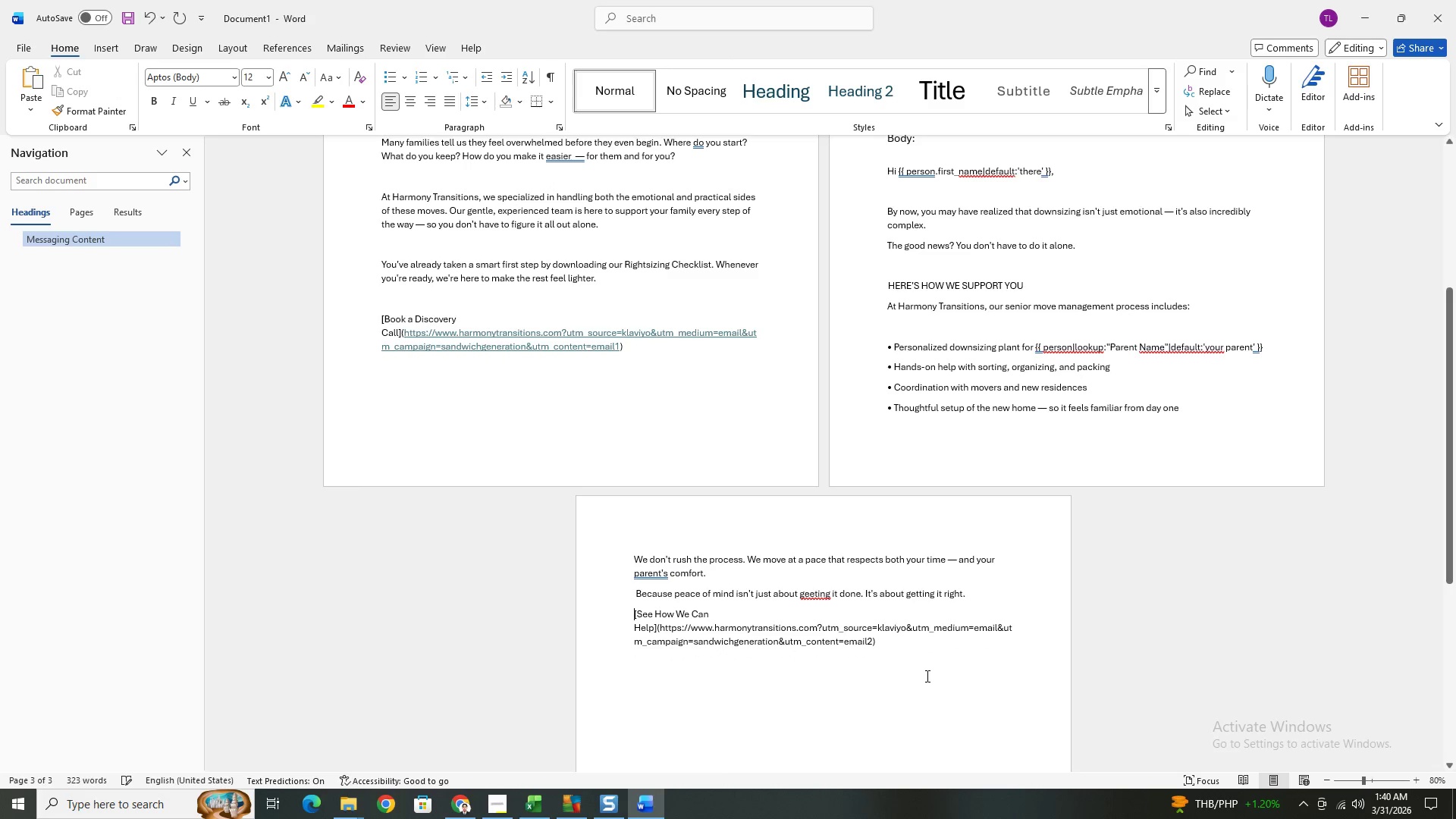 
key(Enter)
 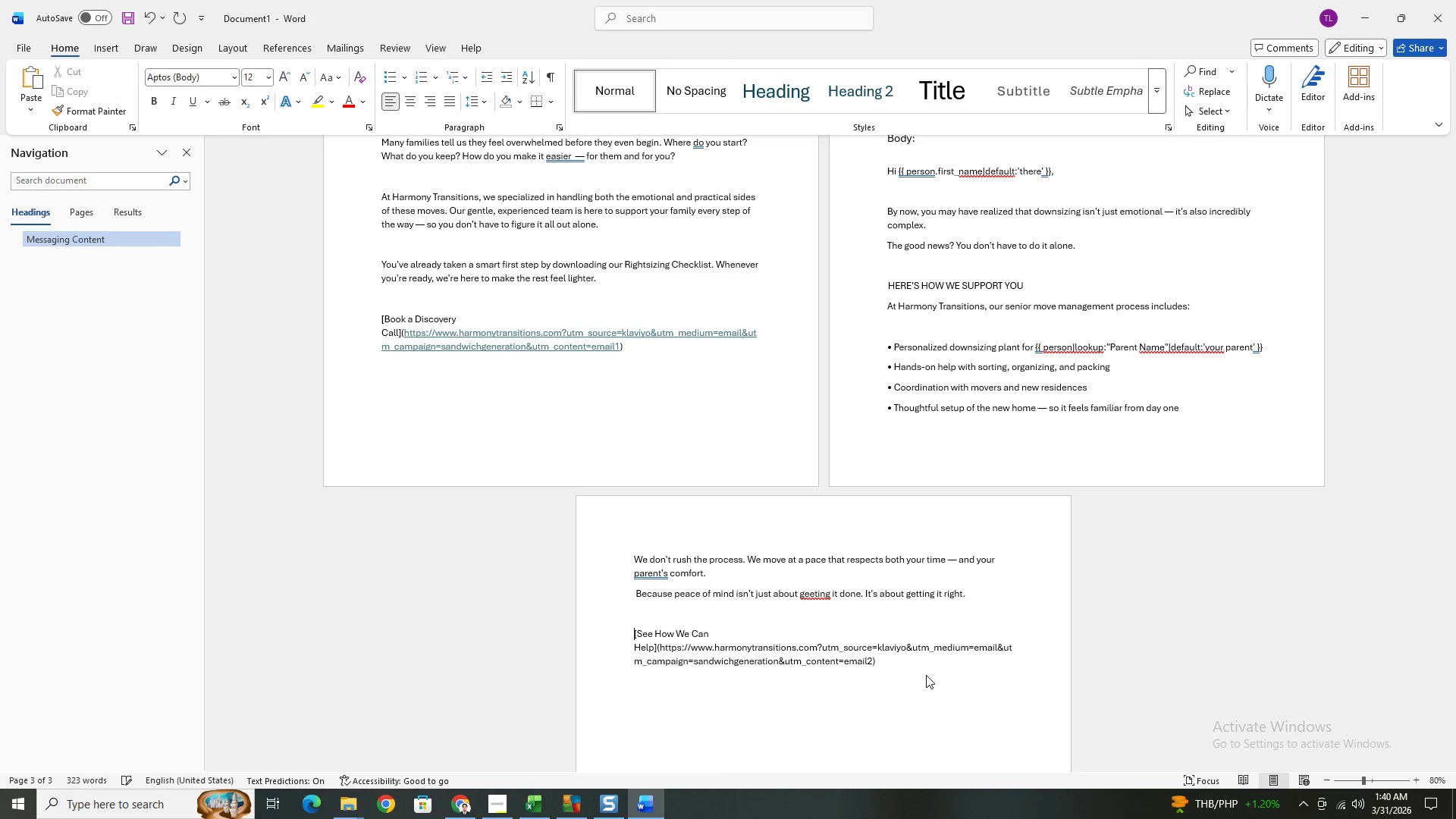 
key(Backspace)
 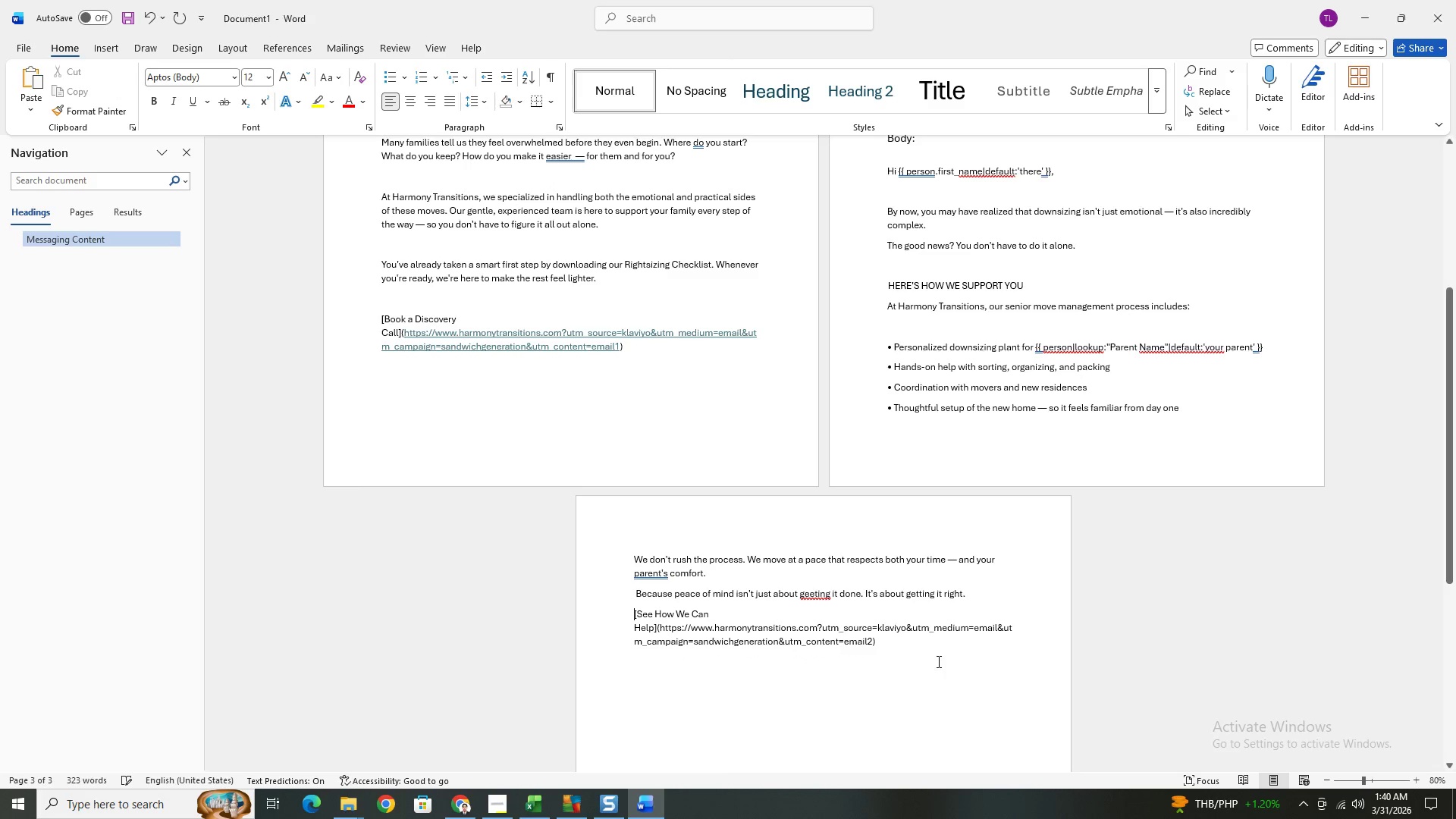 
scroll: coordinate [939, 585], scroll_direction: down, amount: 5.0
 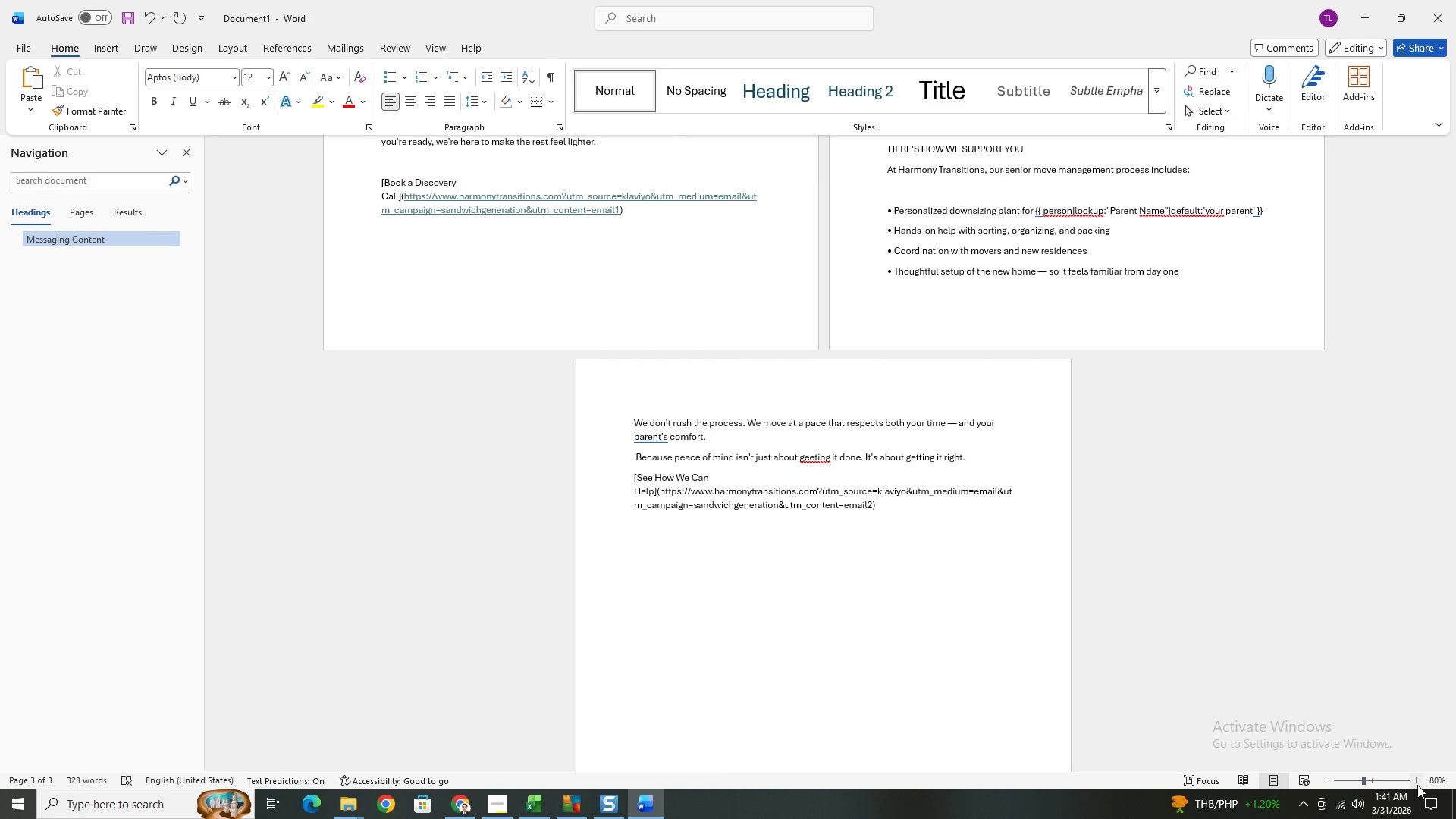 
left_click([1418, 783])
 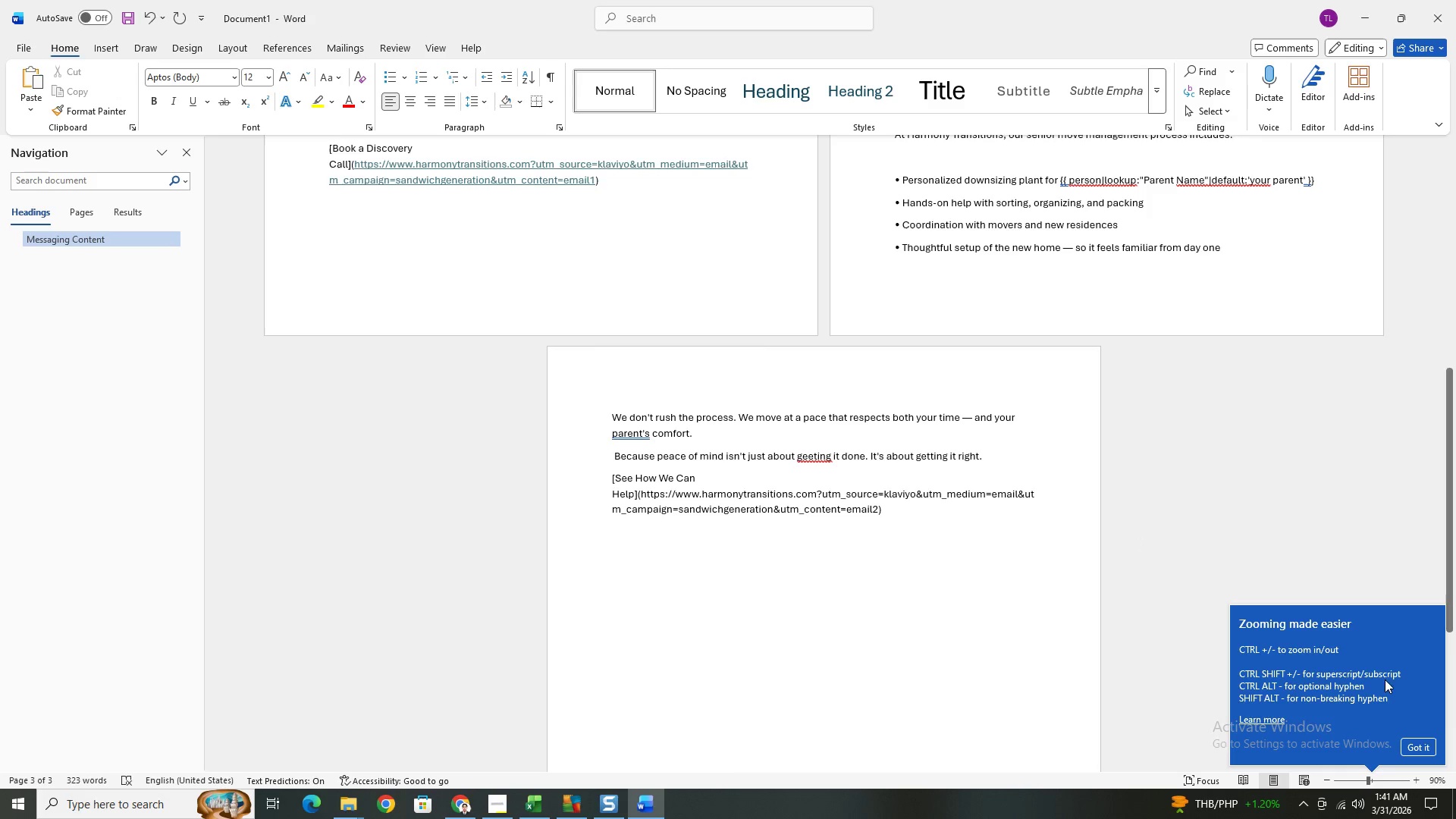 
left_click([1422, 751])
 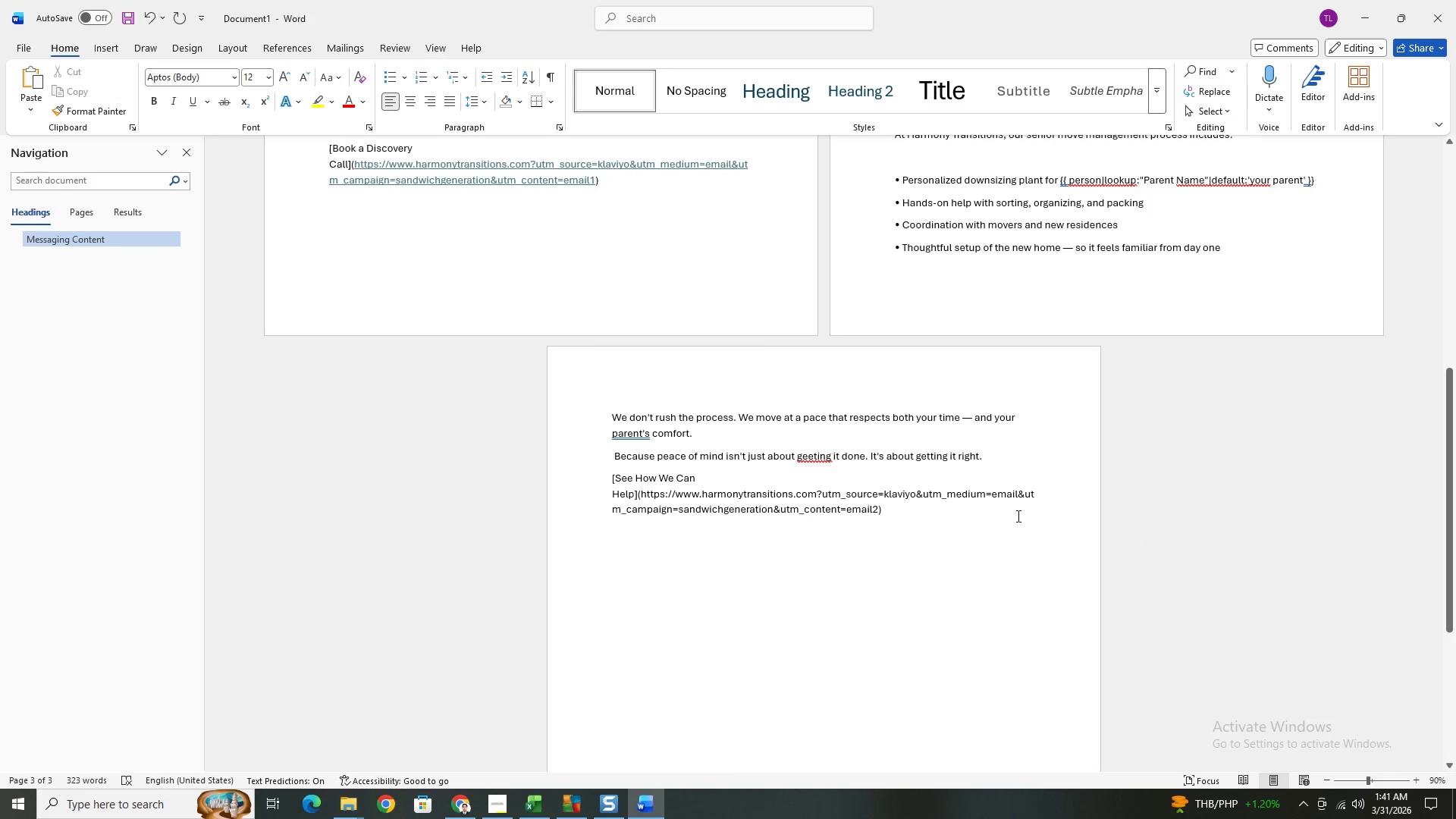 
left_click([1017, 516])
 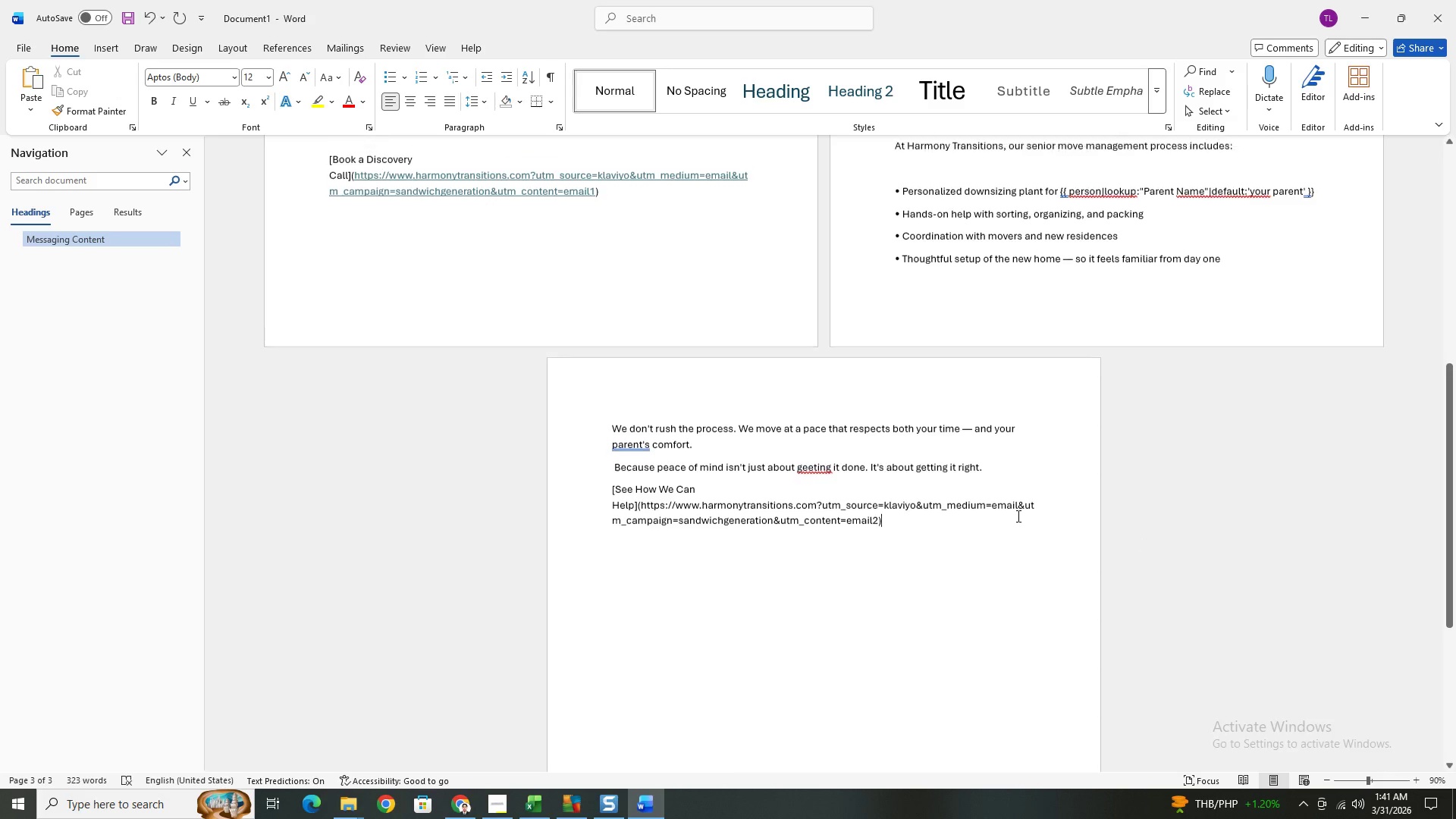 
scroll: coordinate [1016, 516], scroll_direction: up, amount: 17.0
 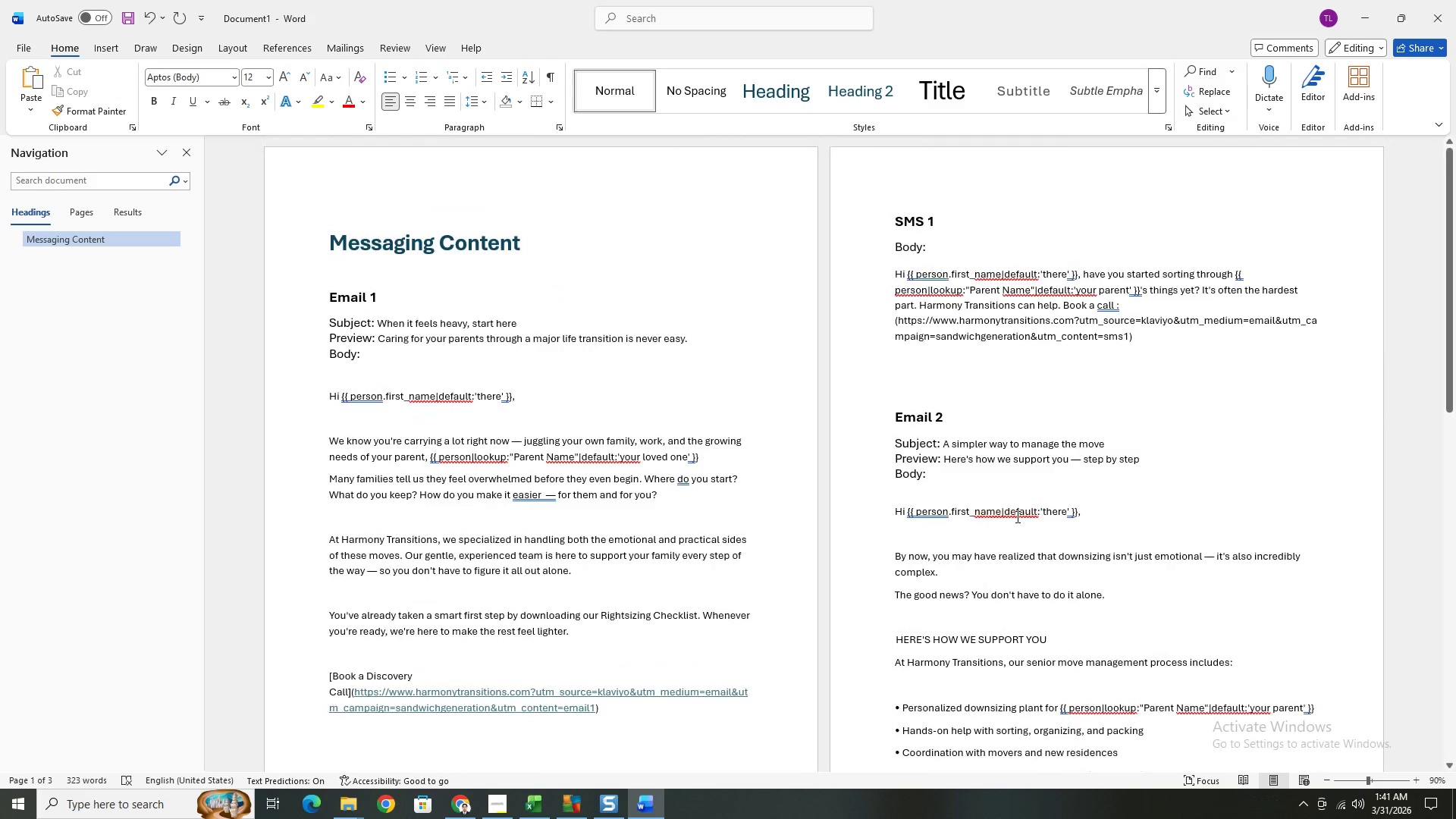 
scroll: coordinate [1016, 516], scroll_direction: down, amount: 6.0
 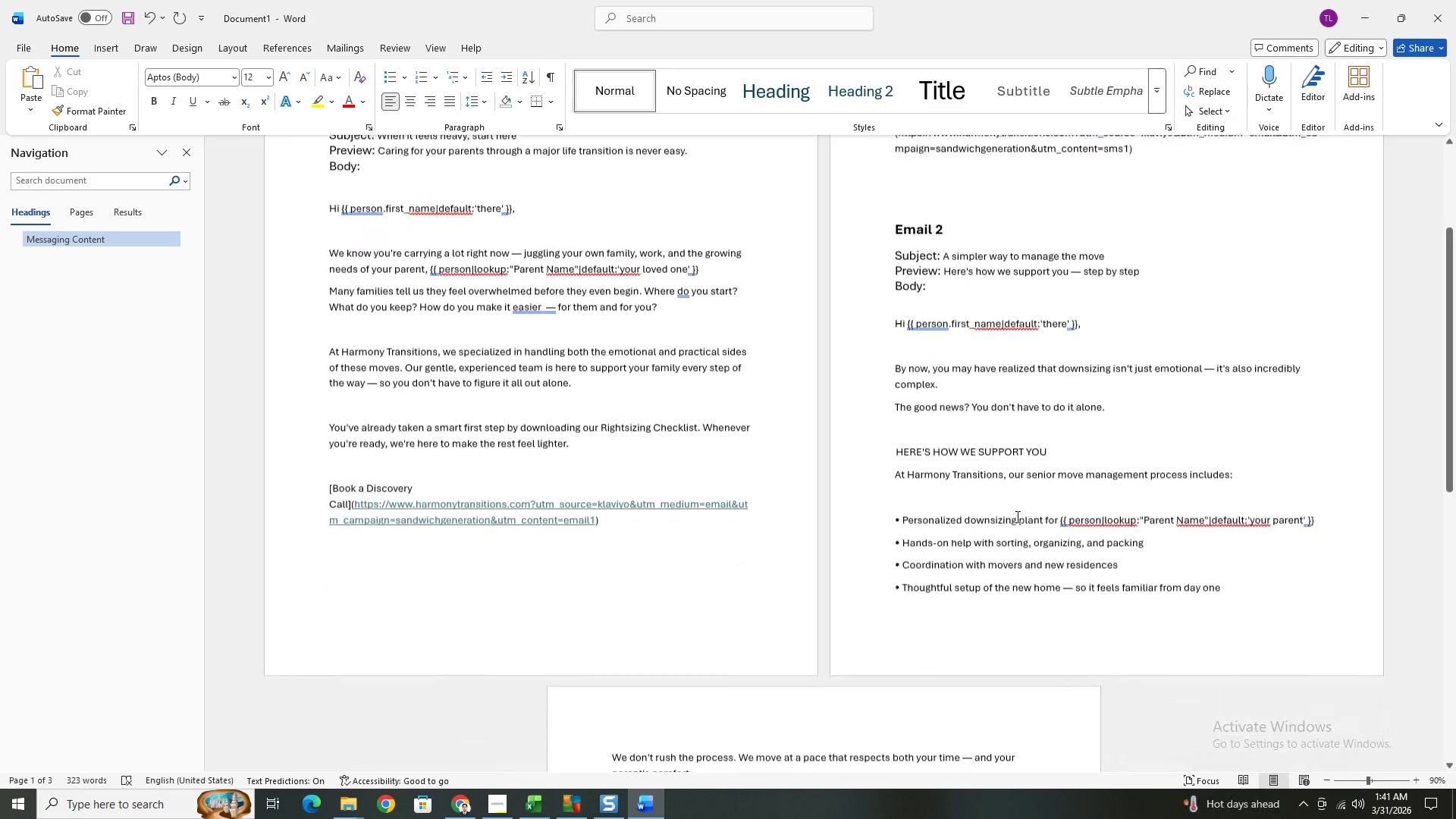 
scroll: coordinate [1016, 516], scroll_direction: up, amount: 5.0
 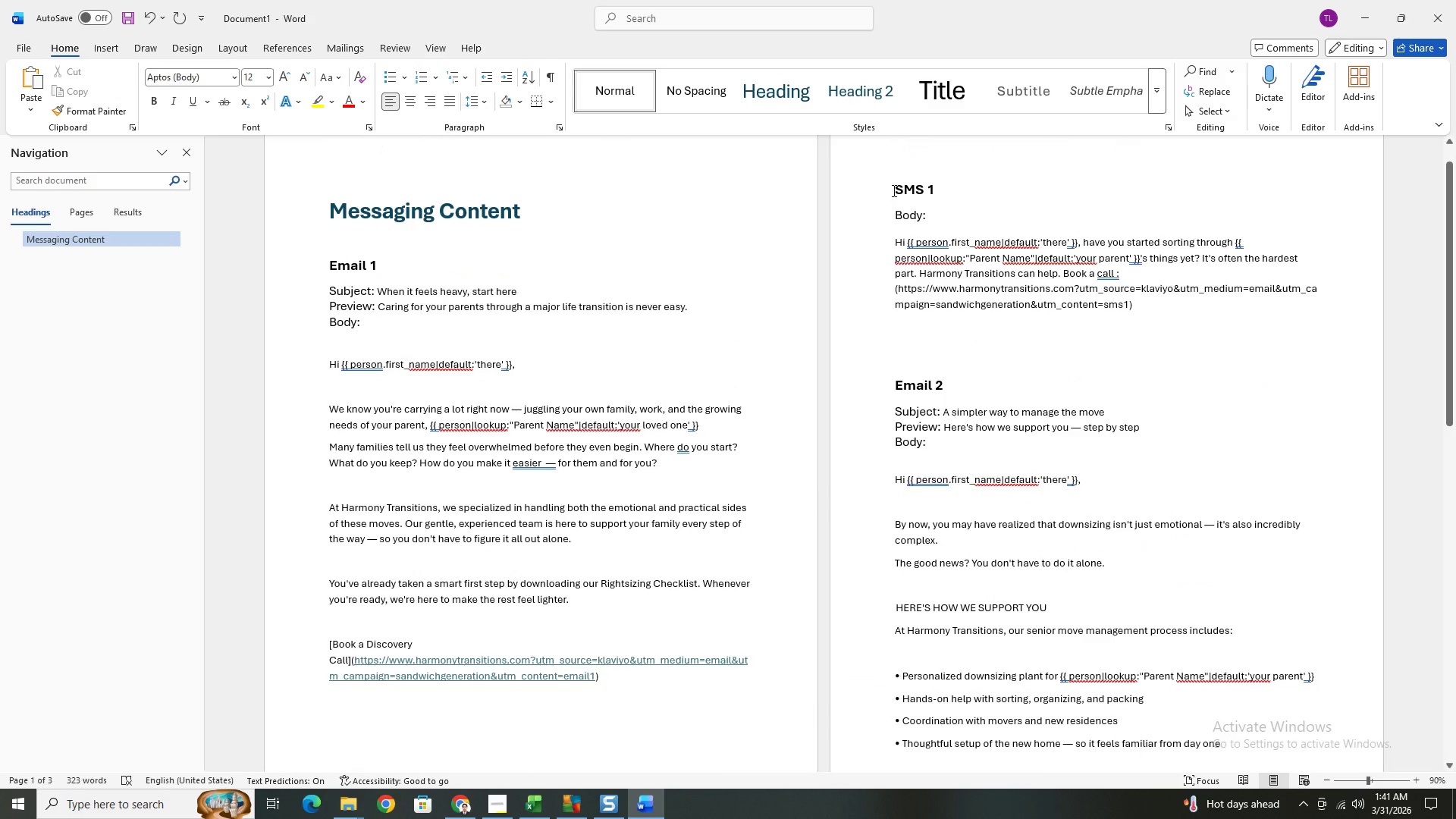 
left_click_drag(start_coordinate=[893, 189], to_coordinate=[1136, 300])
 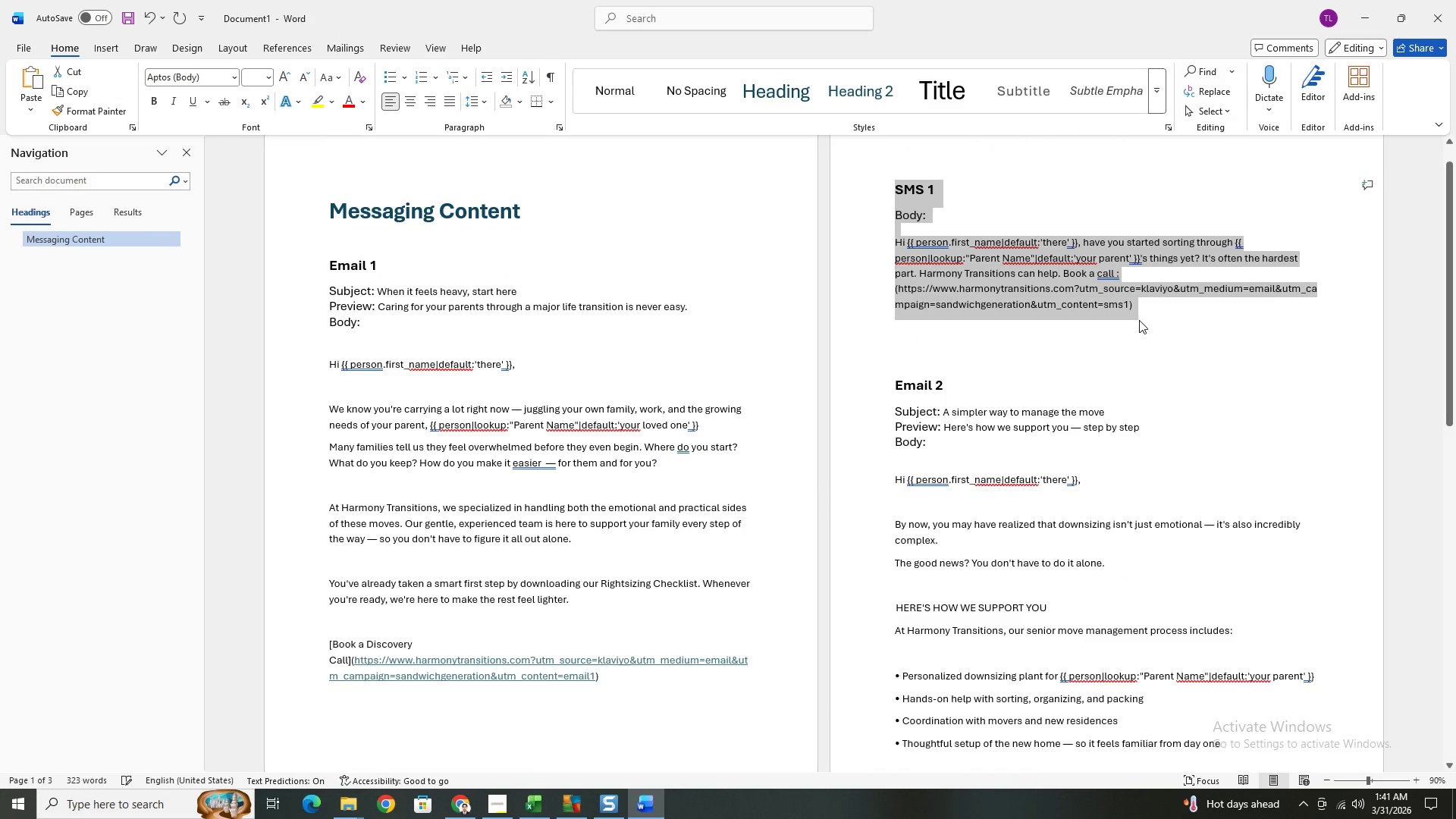 
key(Control+C)
 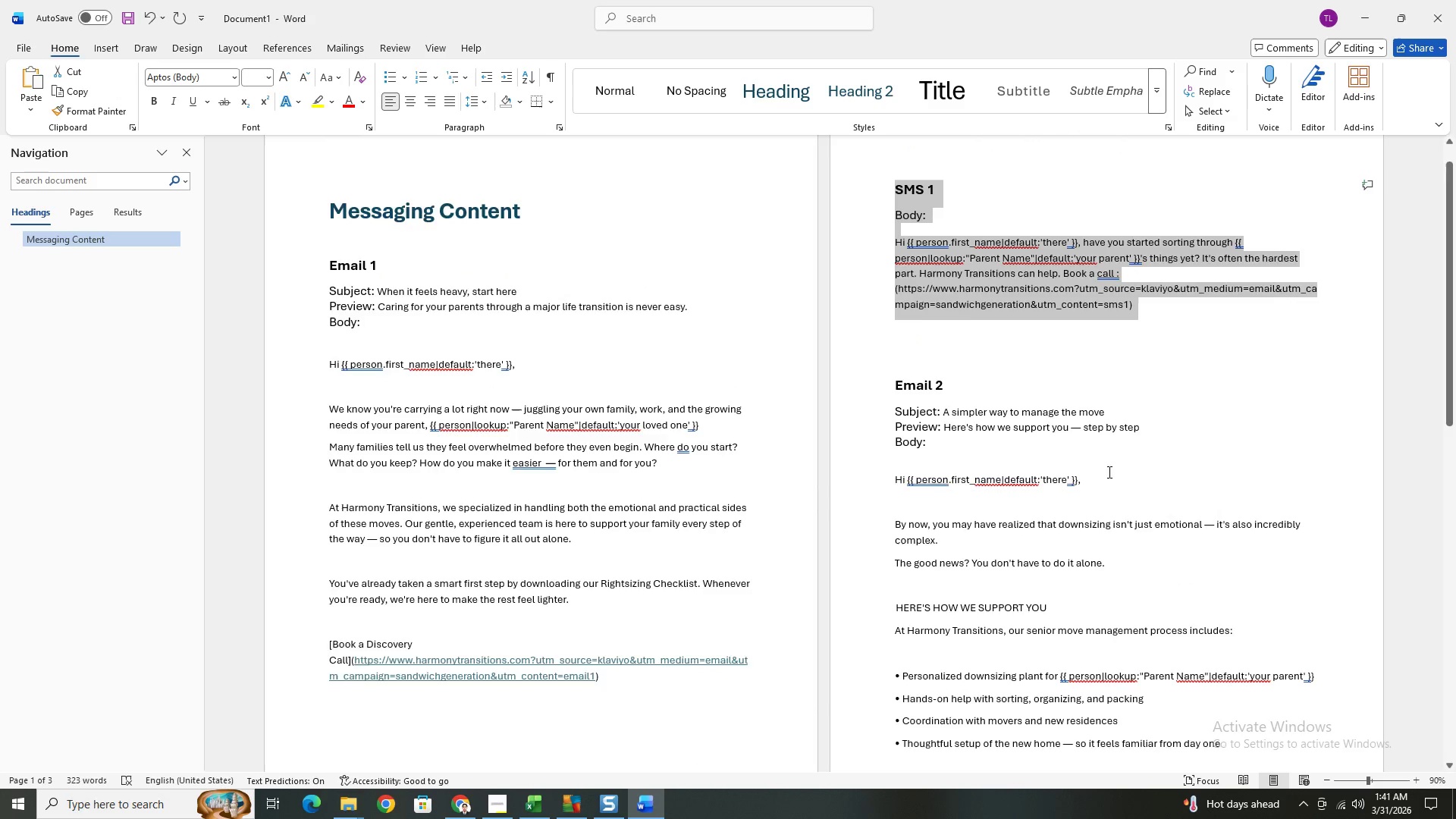 
hold_key(key=ShiftLeft, duration=0.7)
 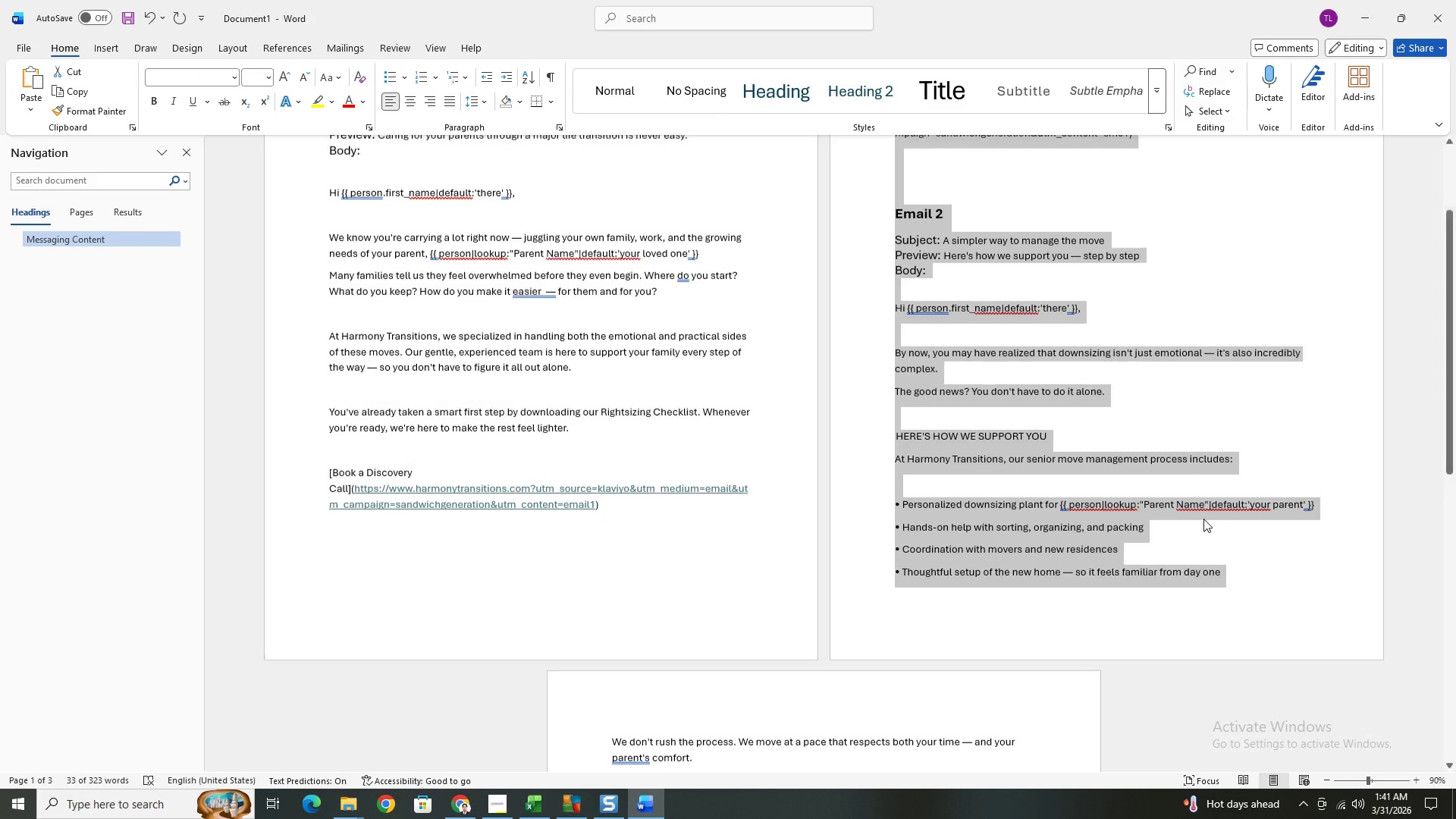 
scroll: coordinate [1116, 488], scroll_direction: down, amount: 6.0
 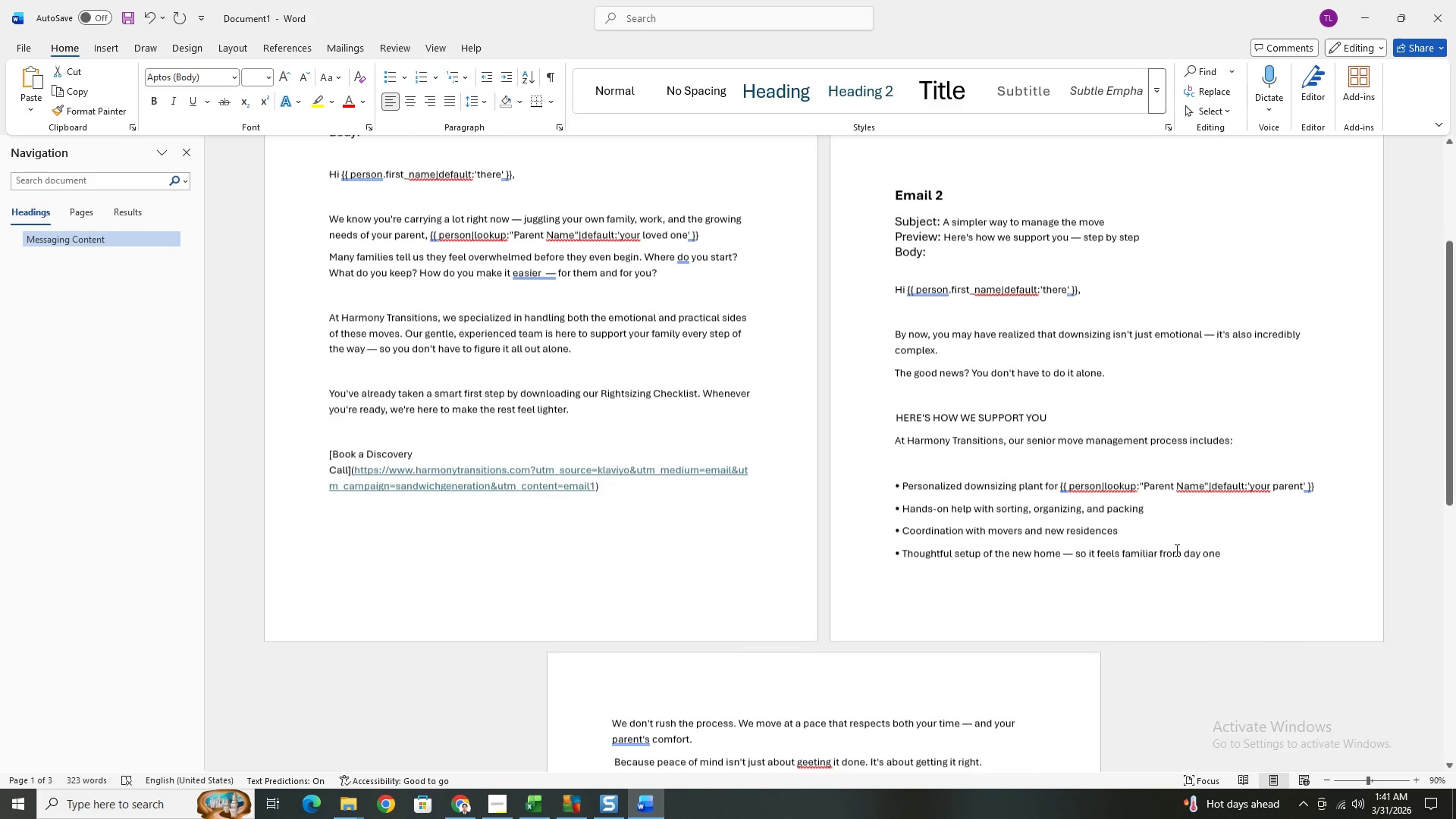 
left_click([1226, 556])
 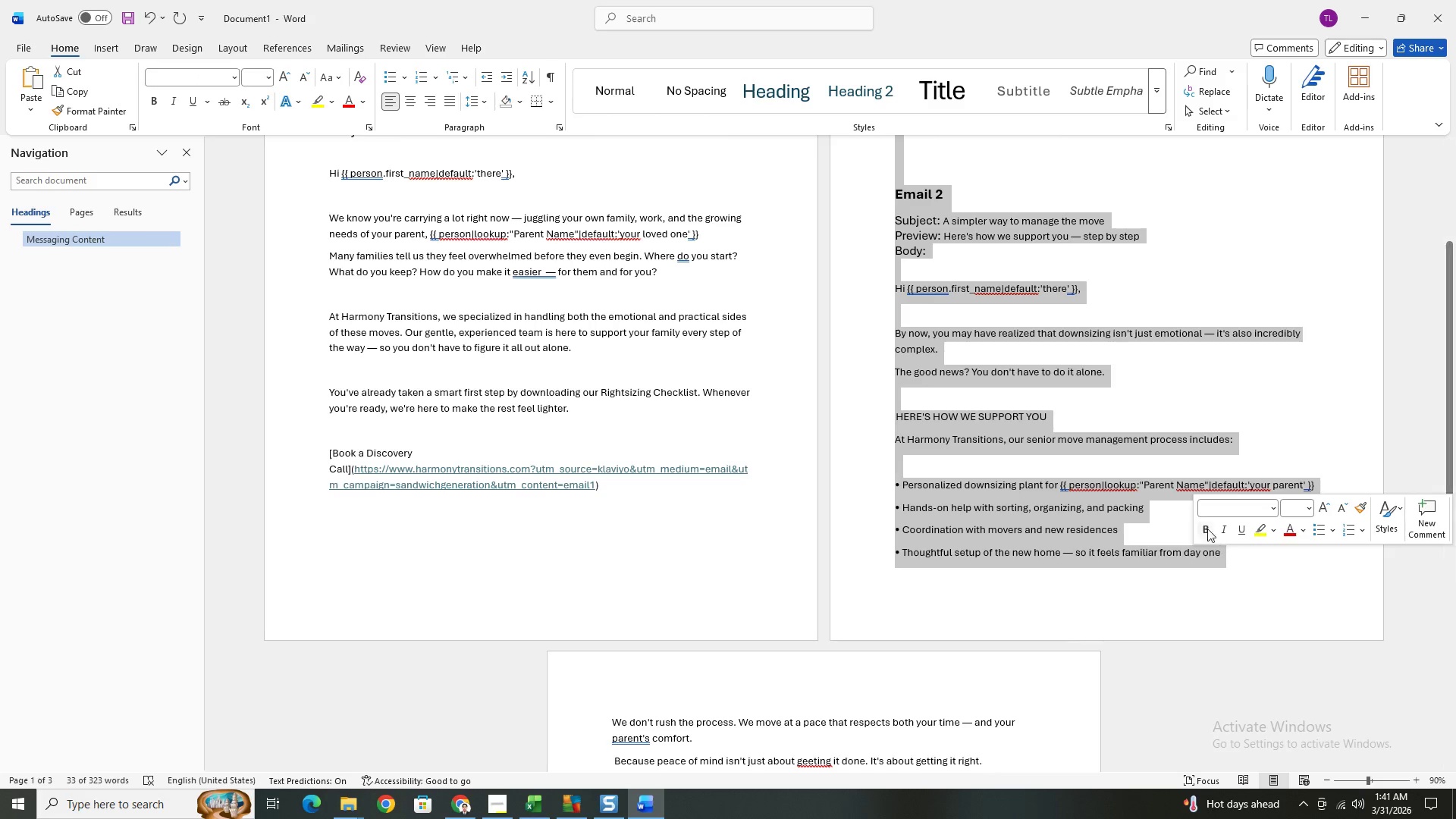 
scroll: coordinate [1203, 519], scroll_direction: up, amount: 4.0
 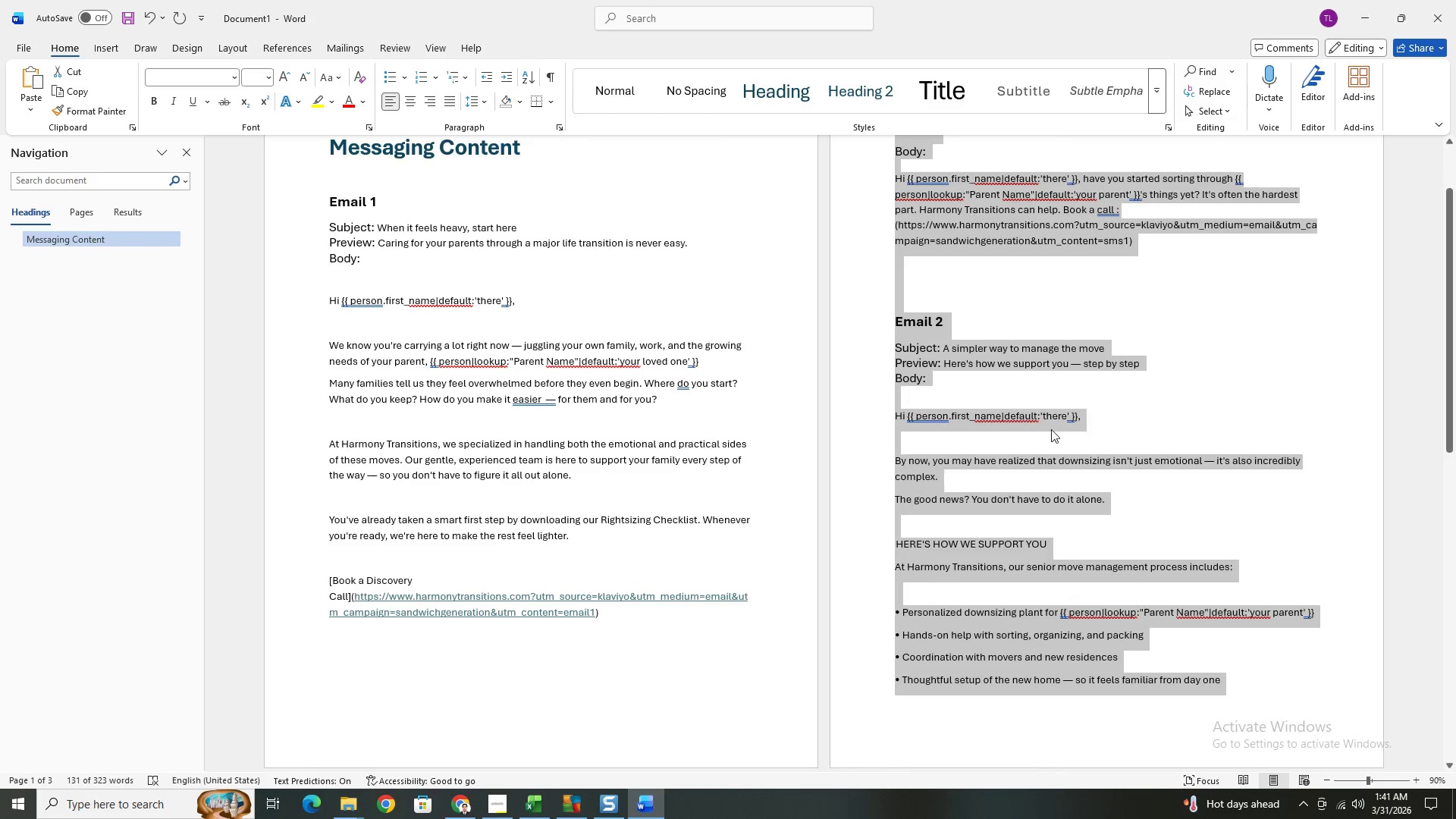 
hold_key(key=ShiftLeft, duration=1.3)
left_click([941, 381])
 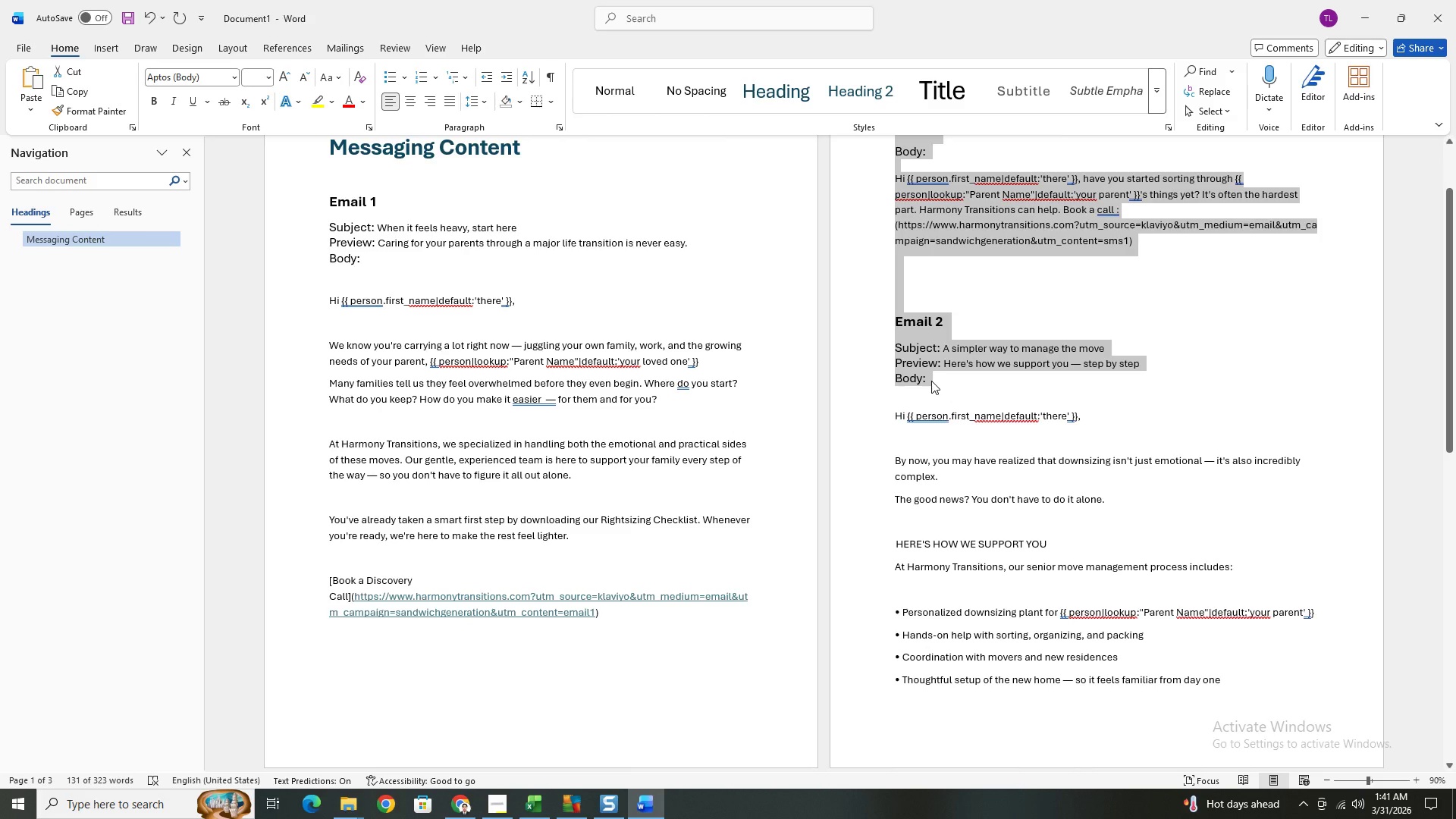 
key(Control+C)
 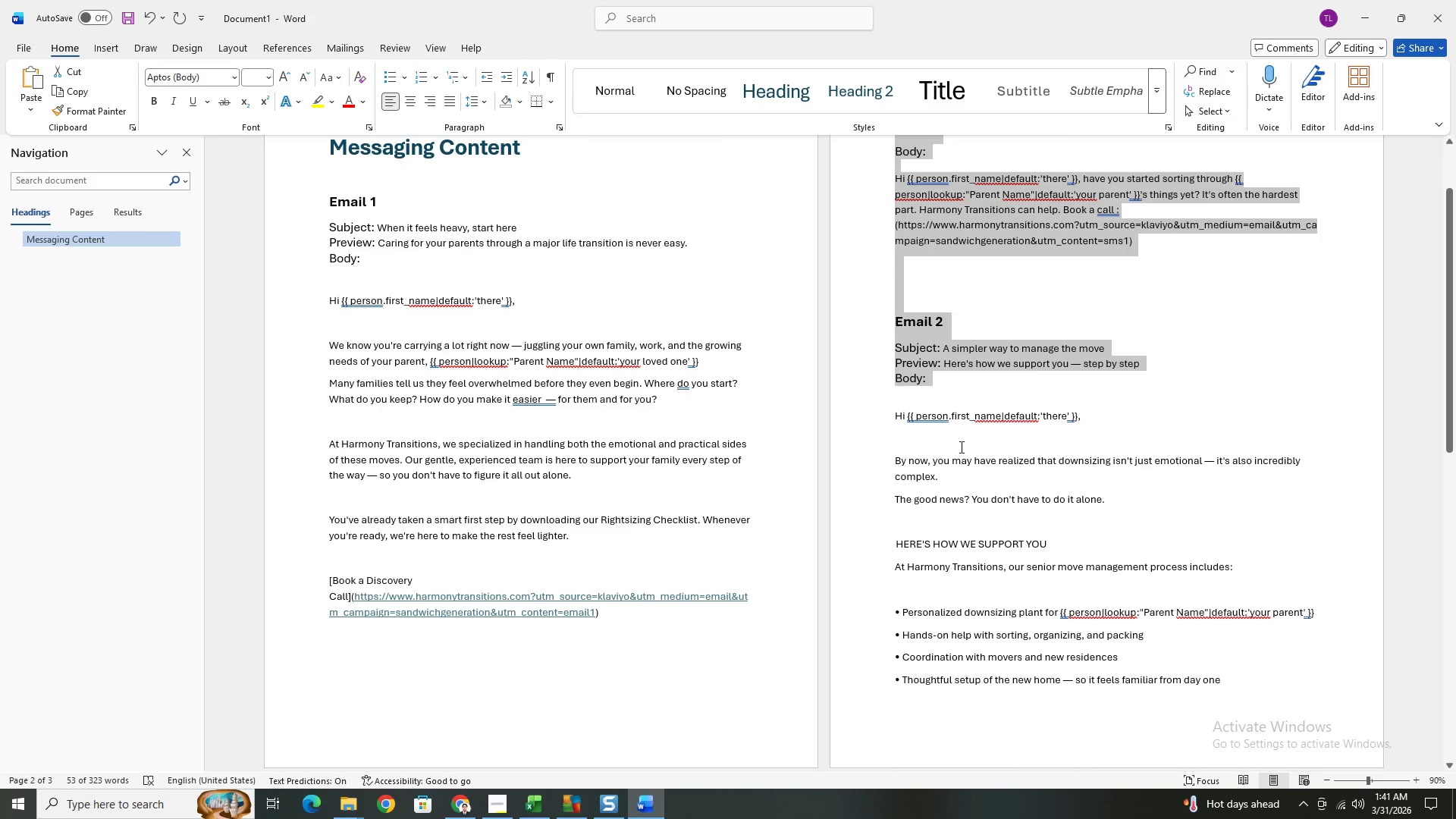 
scroll: coordinate [734, 639], scroll_direction: down, amount: 13.0
 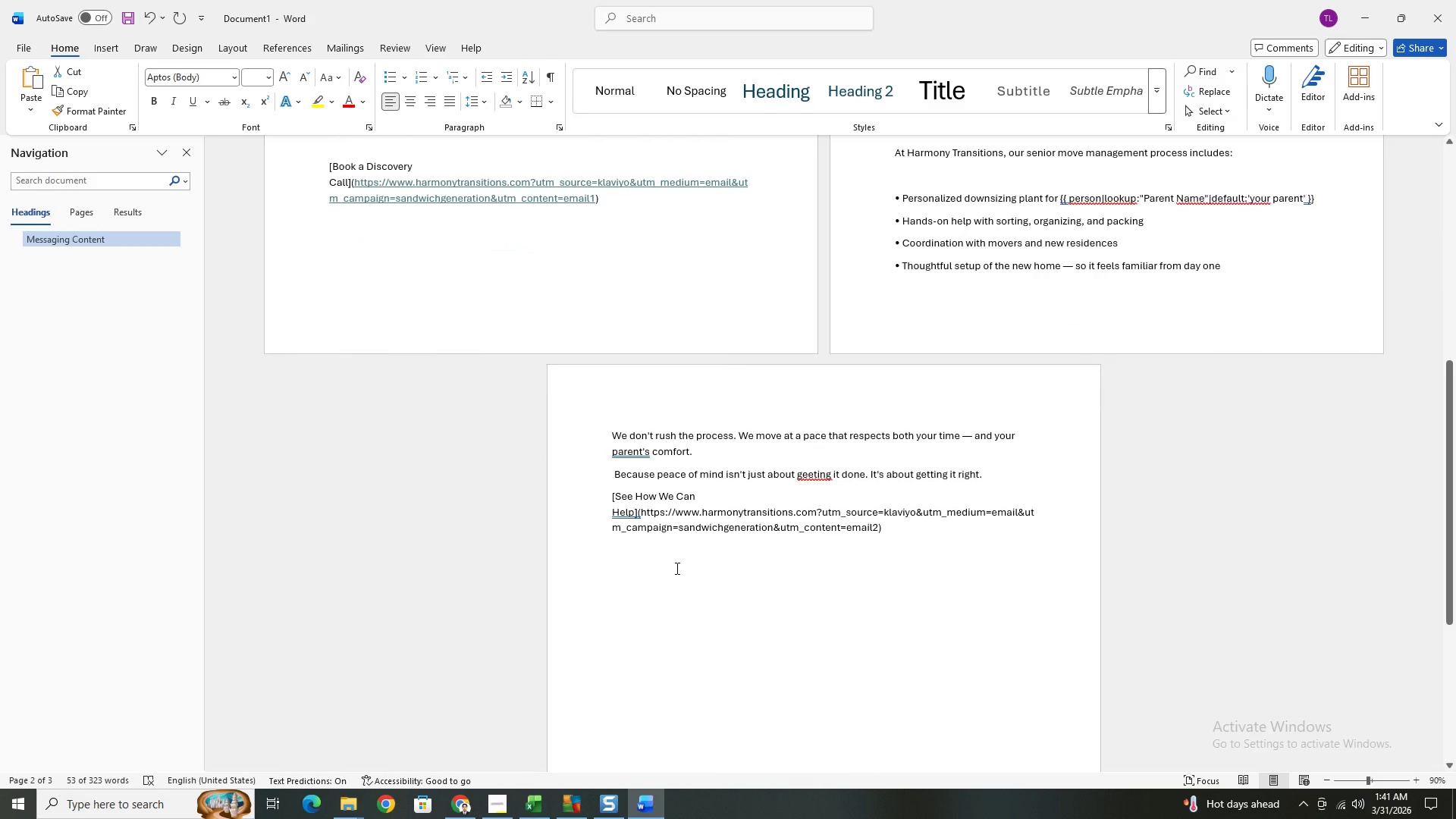 
left_click([676, 568])
 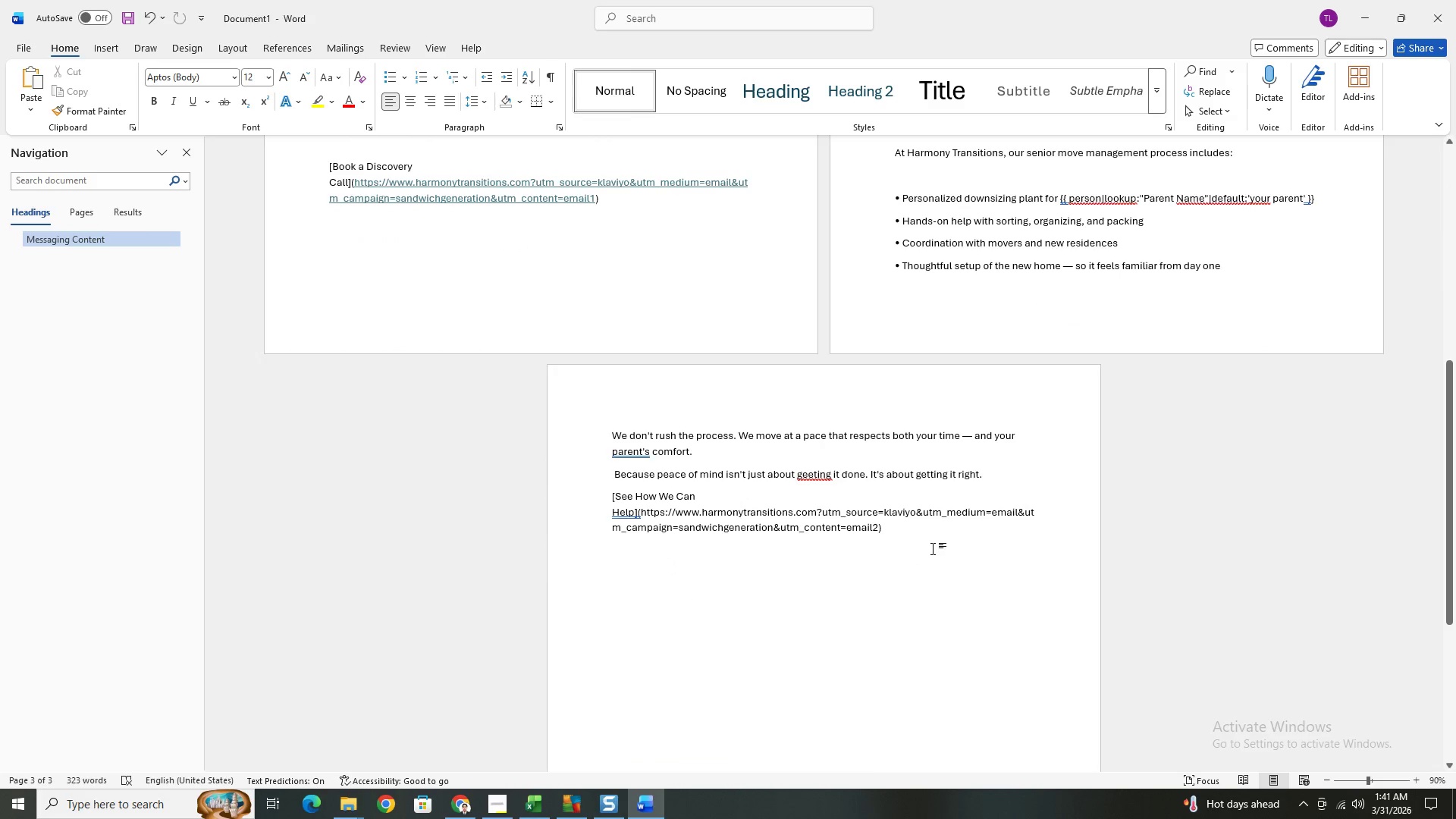 
left_click([932, 538])
 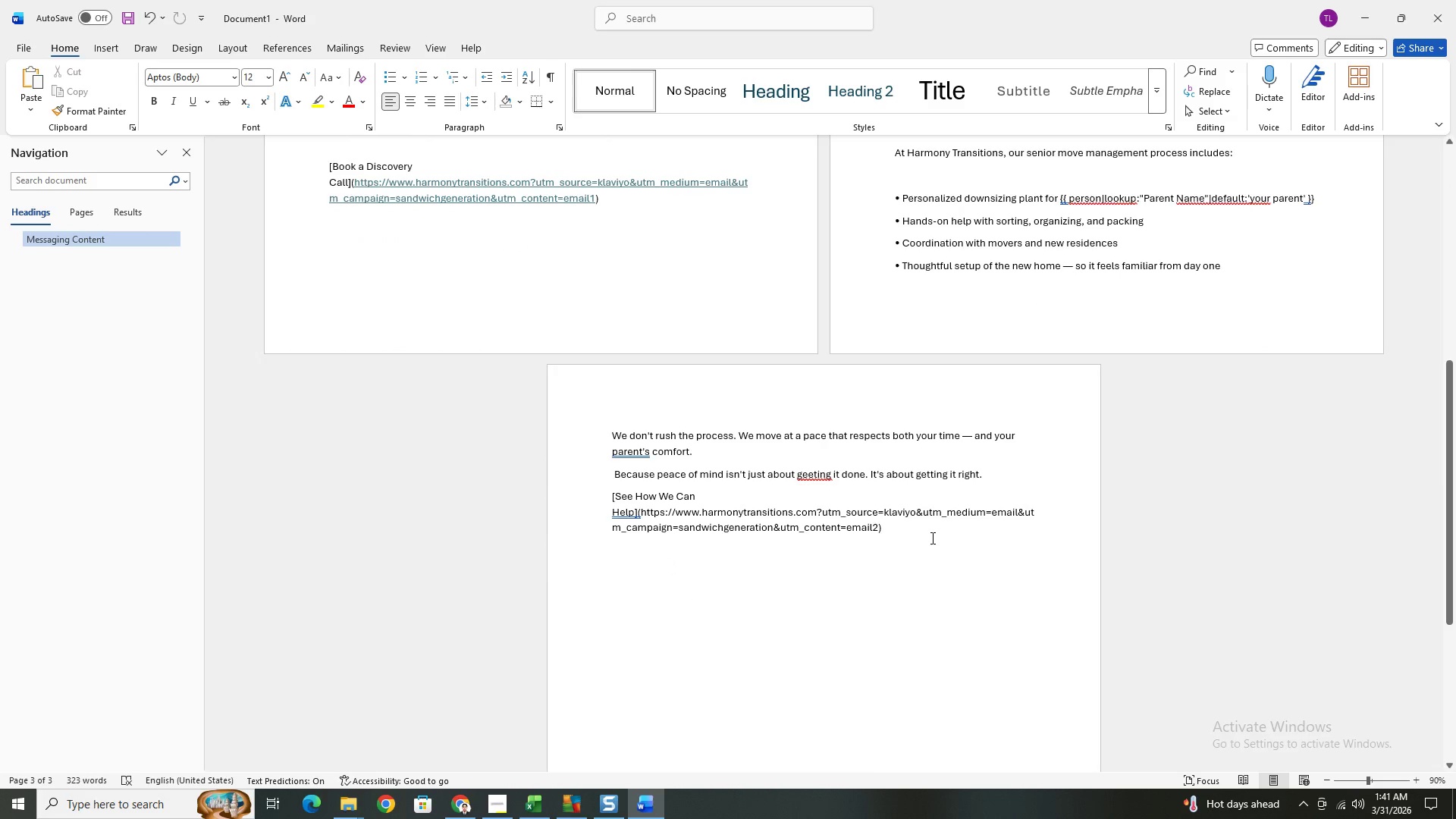 
key(Enter)
 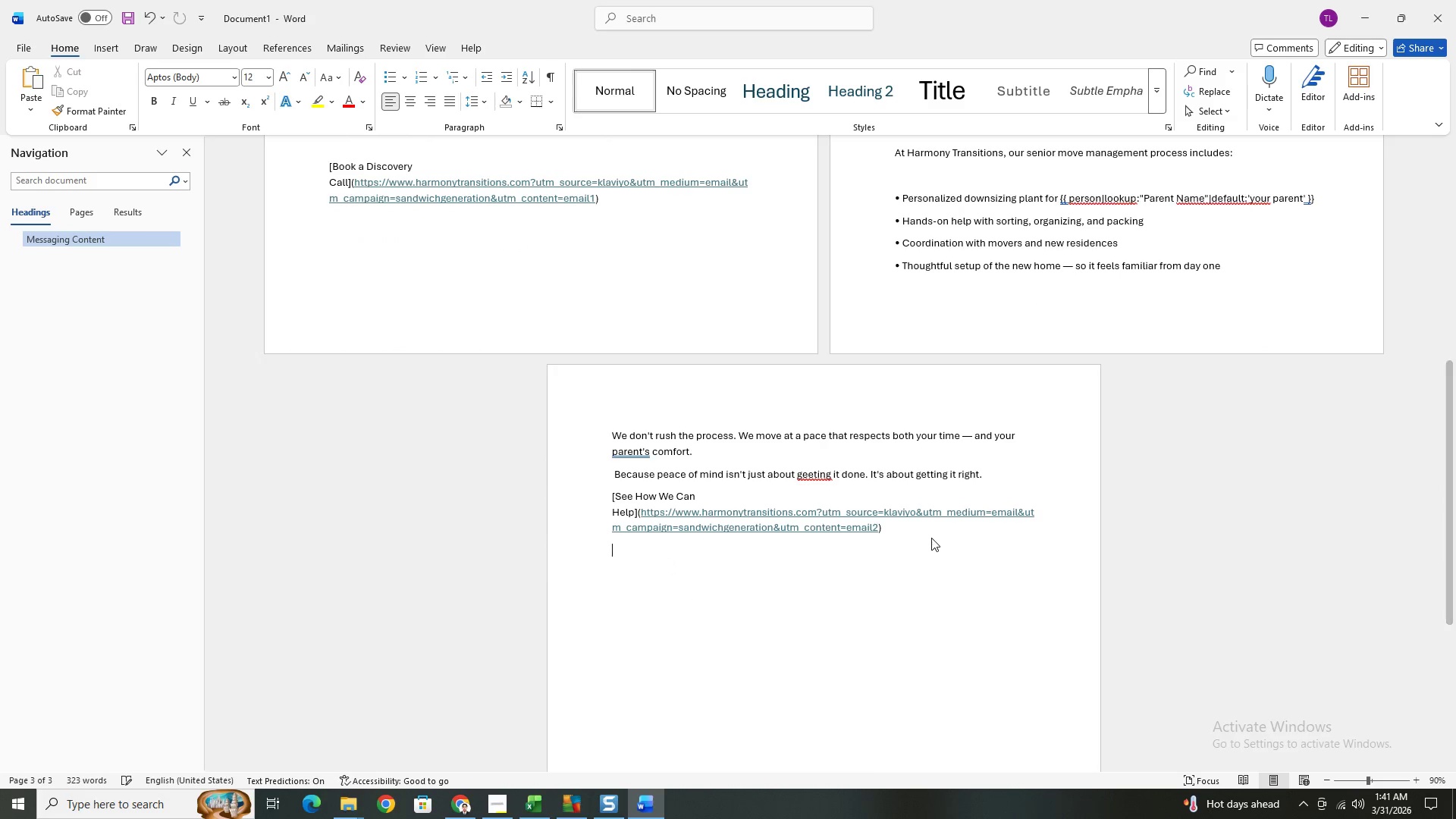 
key(Enter)
 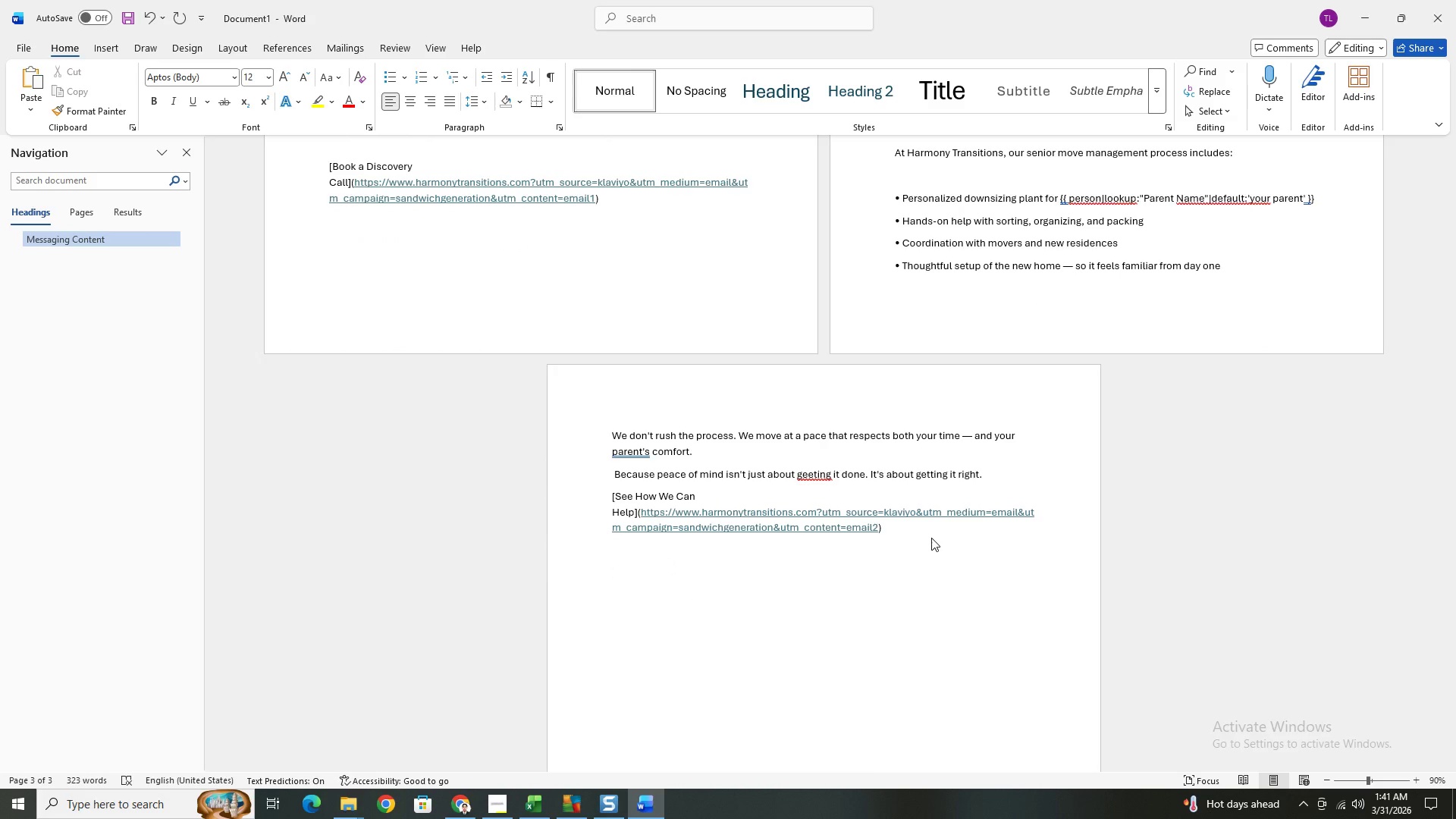 
key(Control+ControlLeft)
 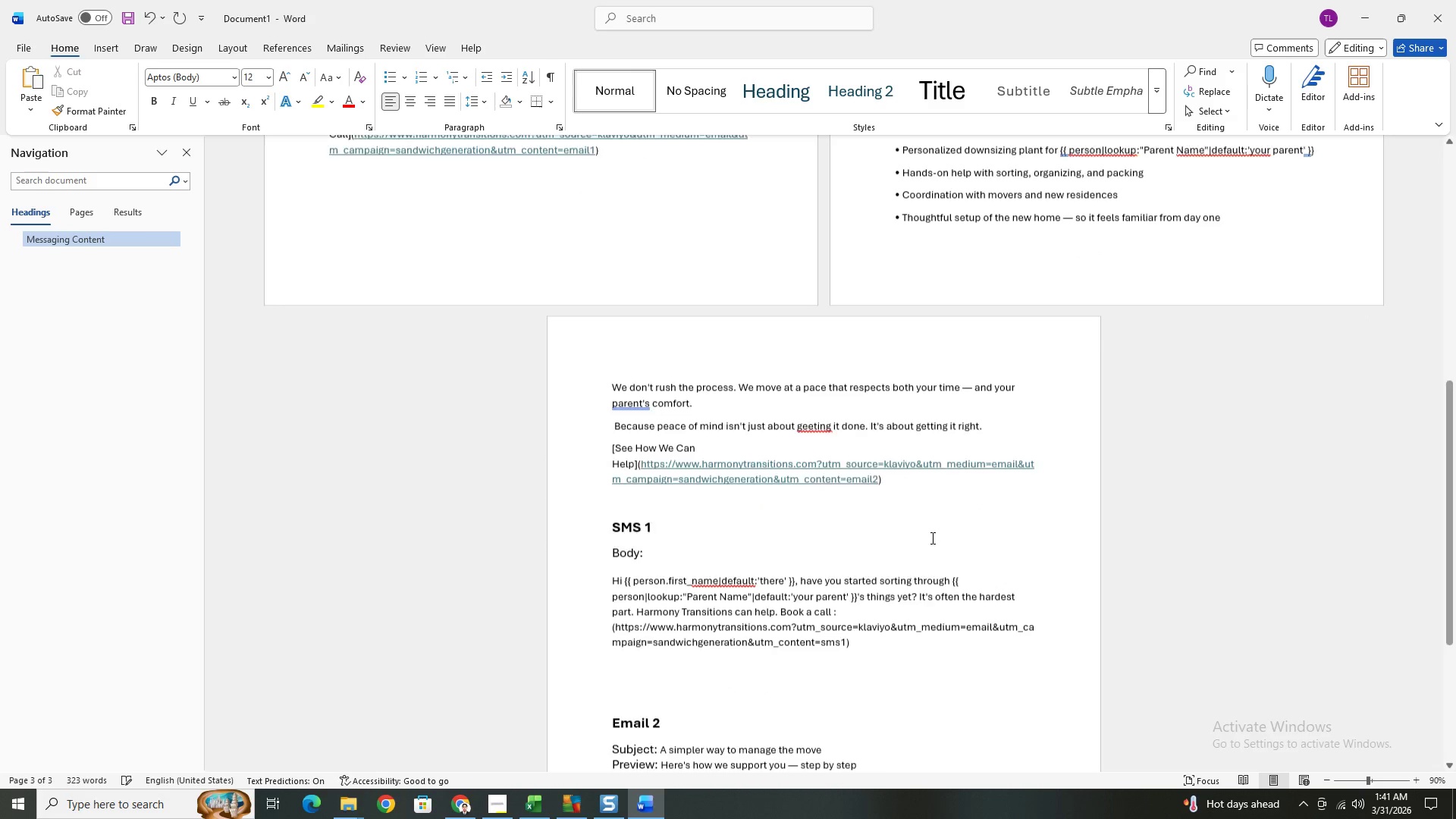 
key(Control+V)
 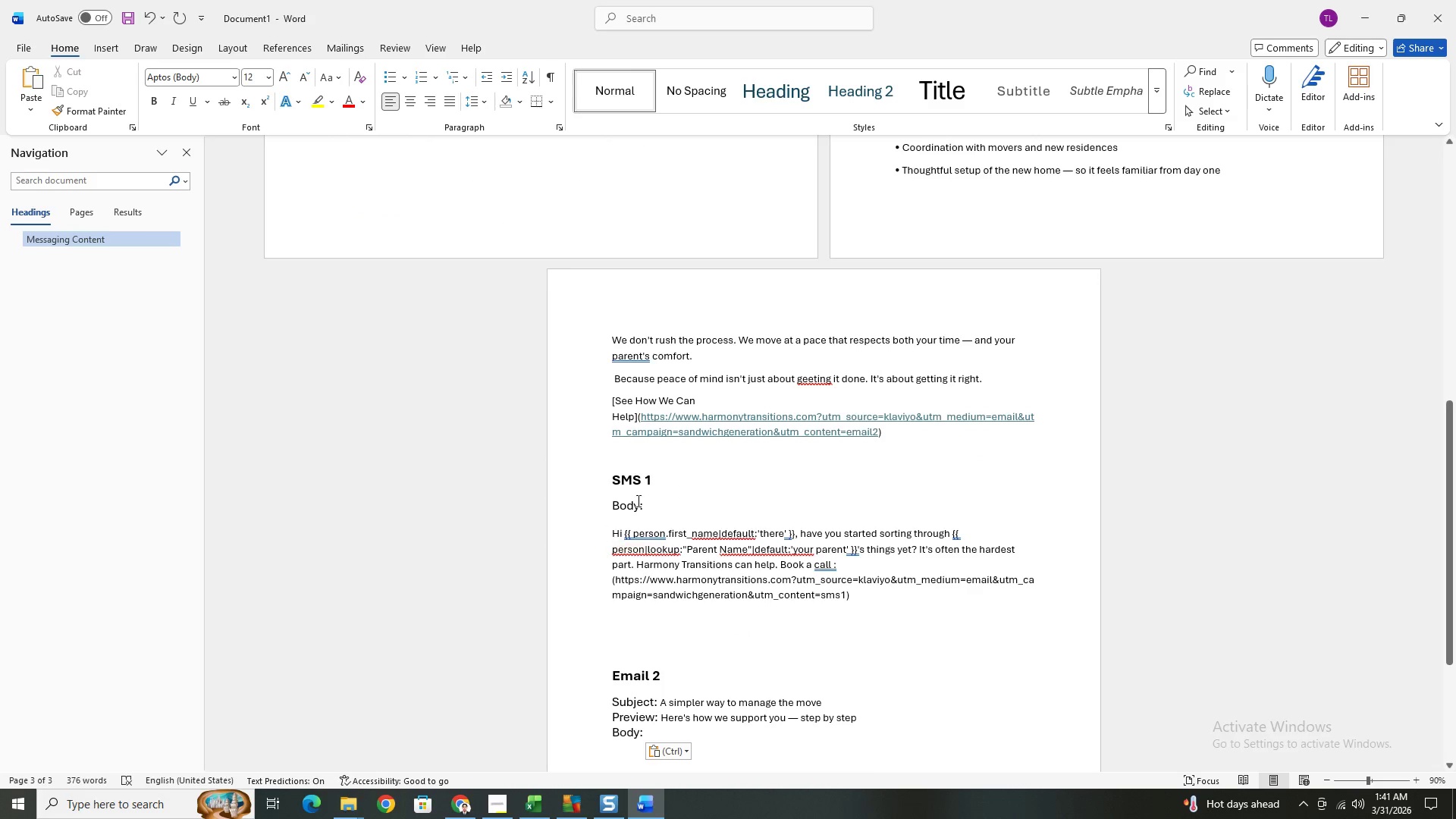 
left_click([651, 483])
 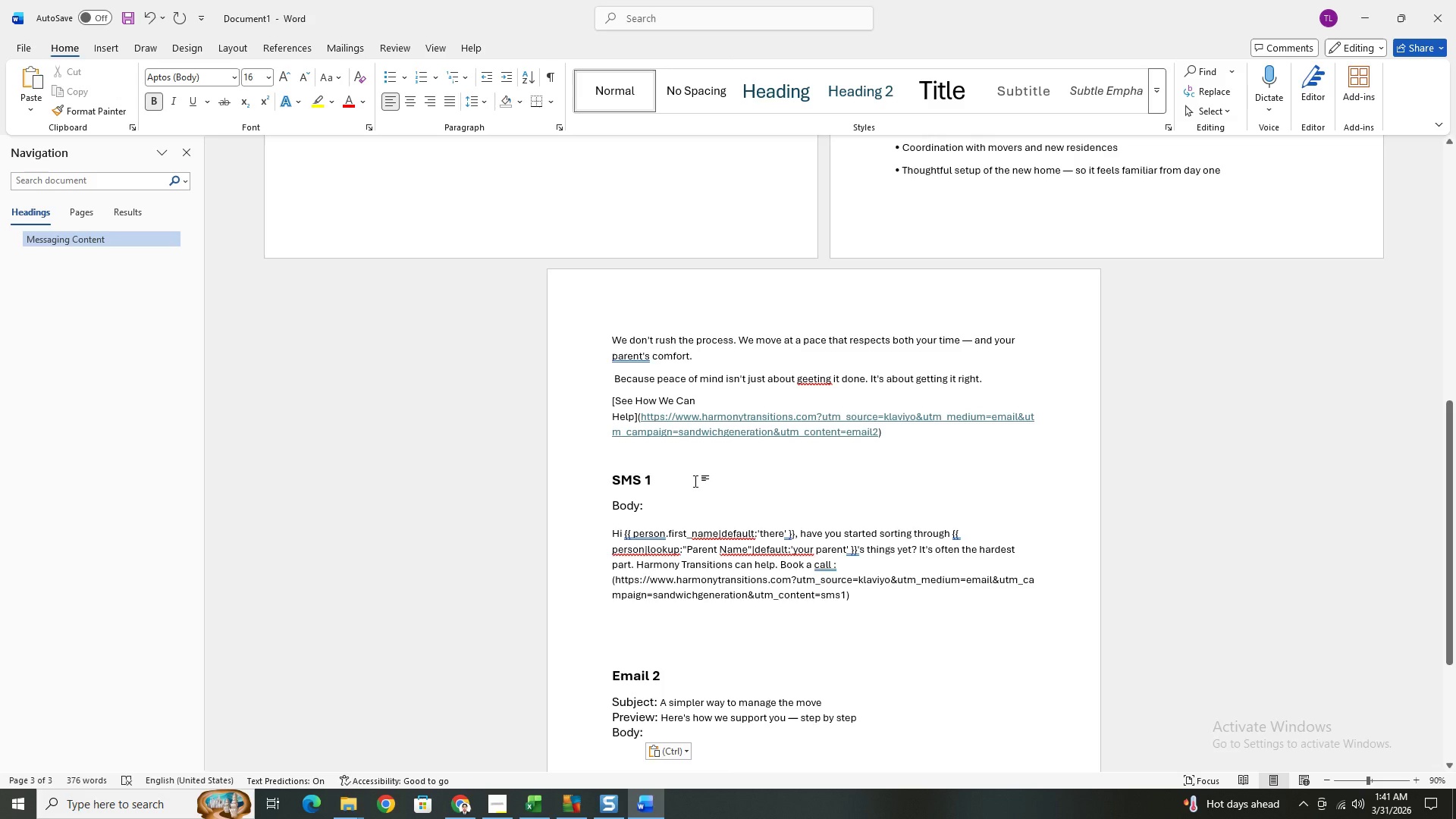 
key(Backspace)
 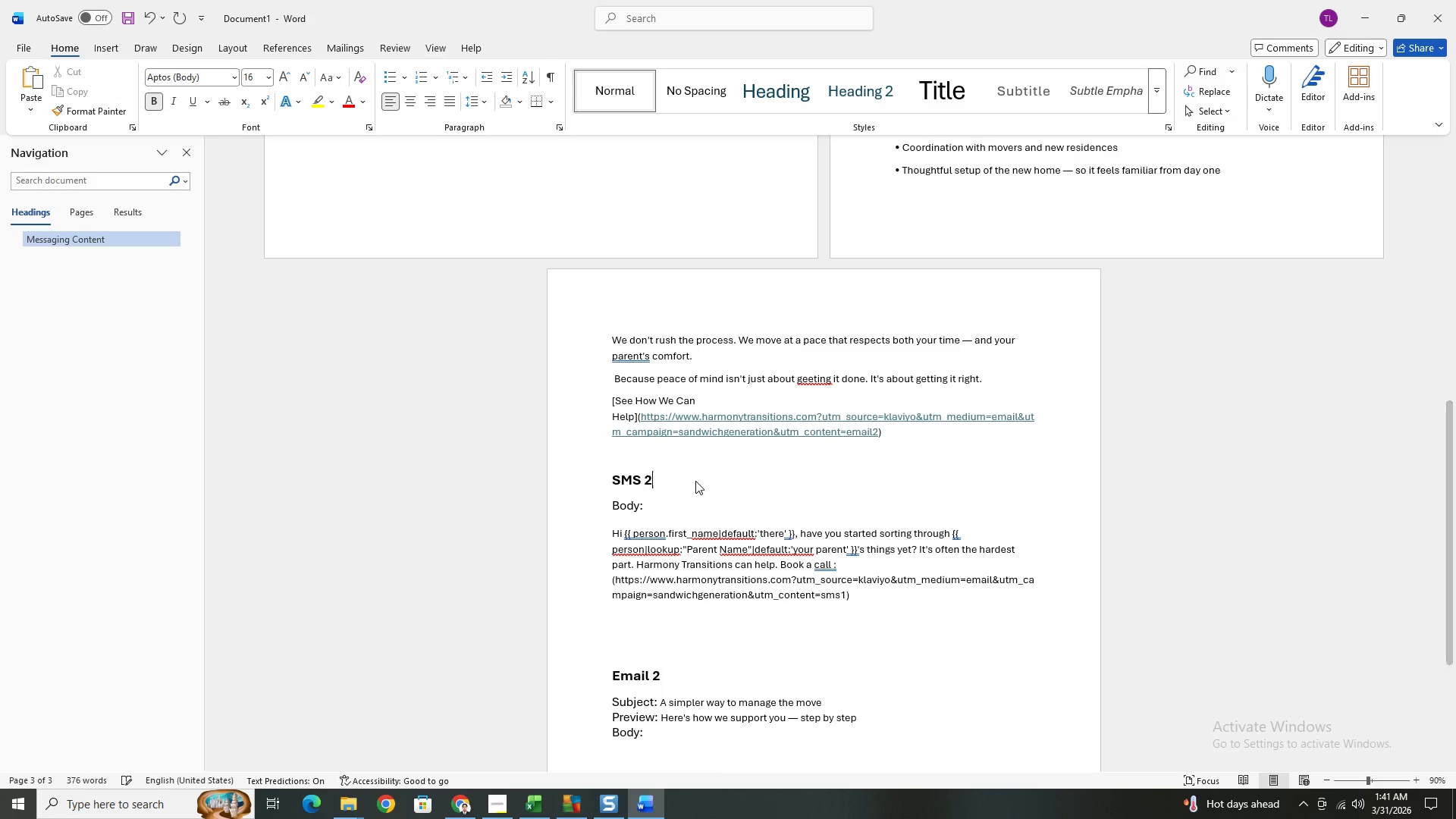 
key(2)
 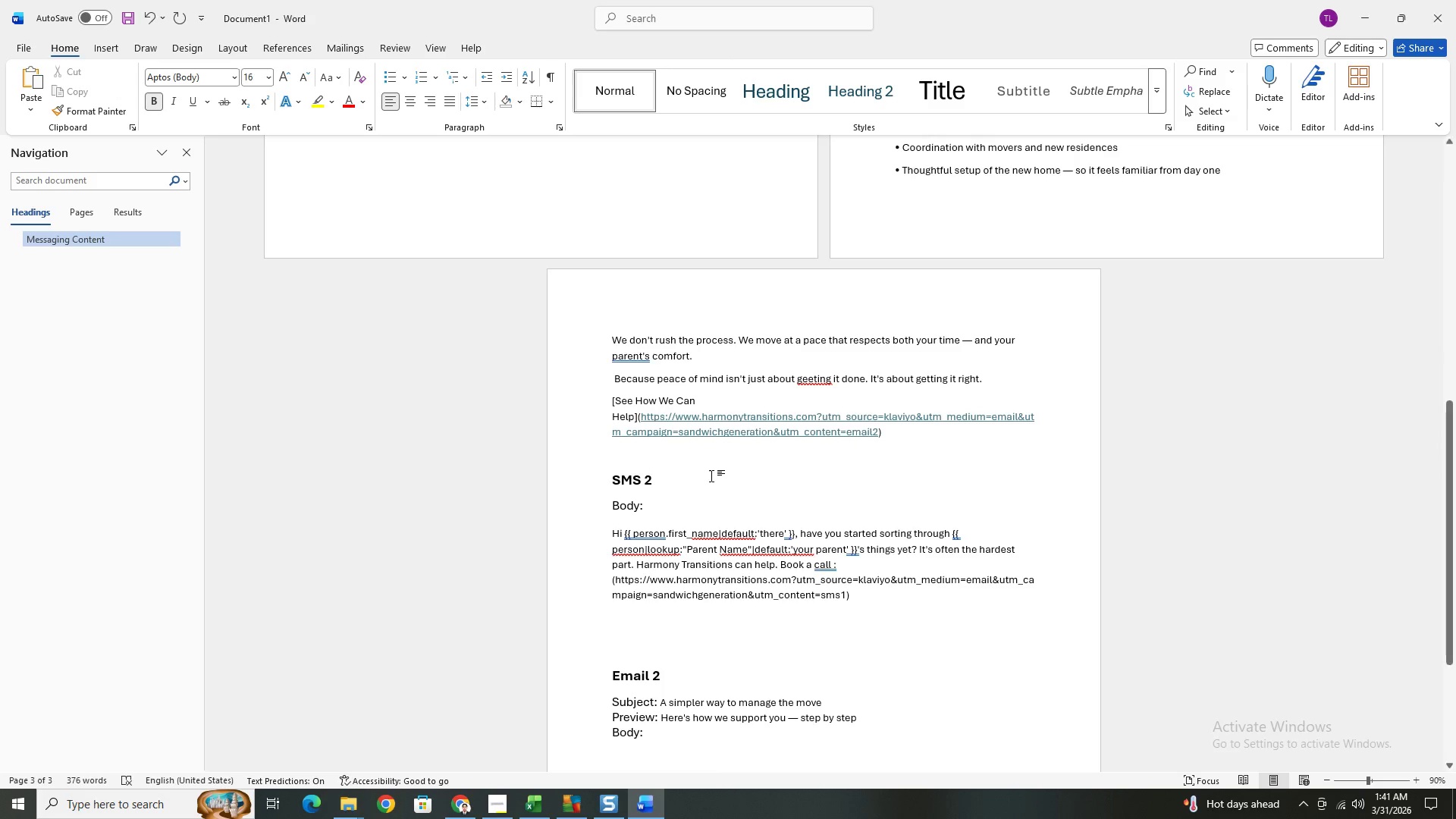 
key(Alt+AltLeft)
 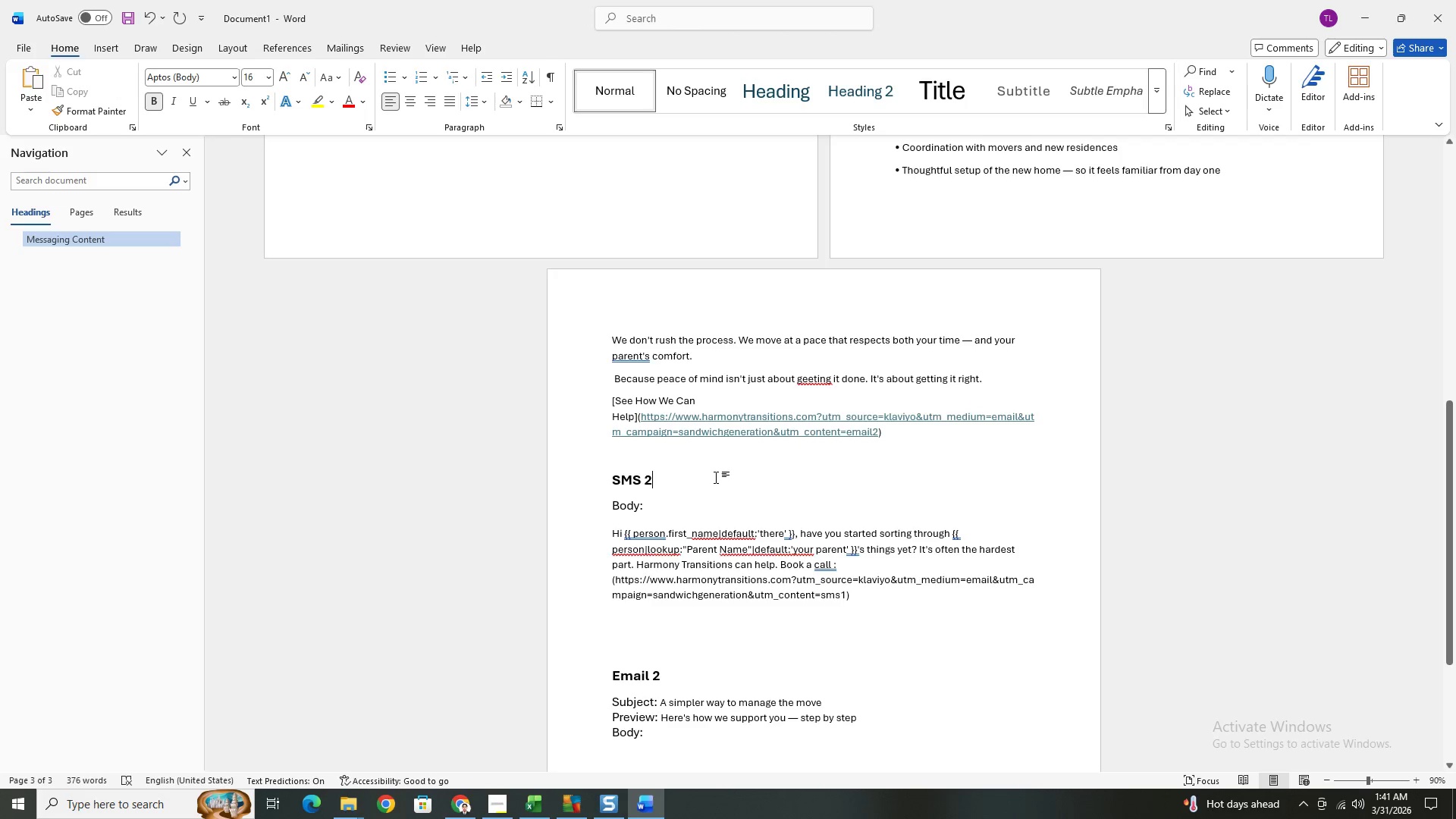 
key(Alt+Tab)
 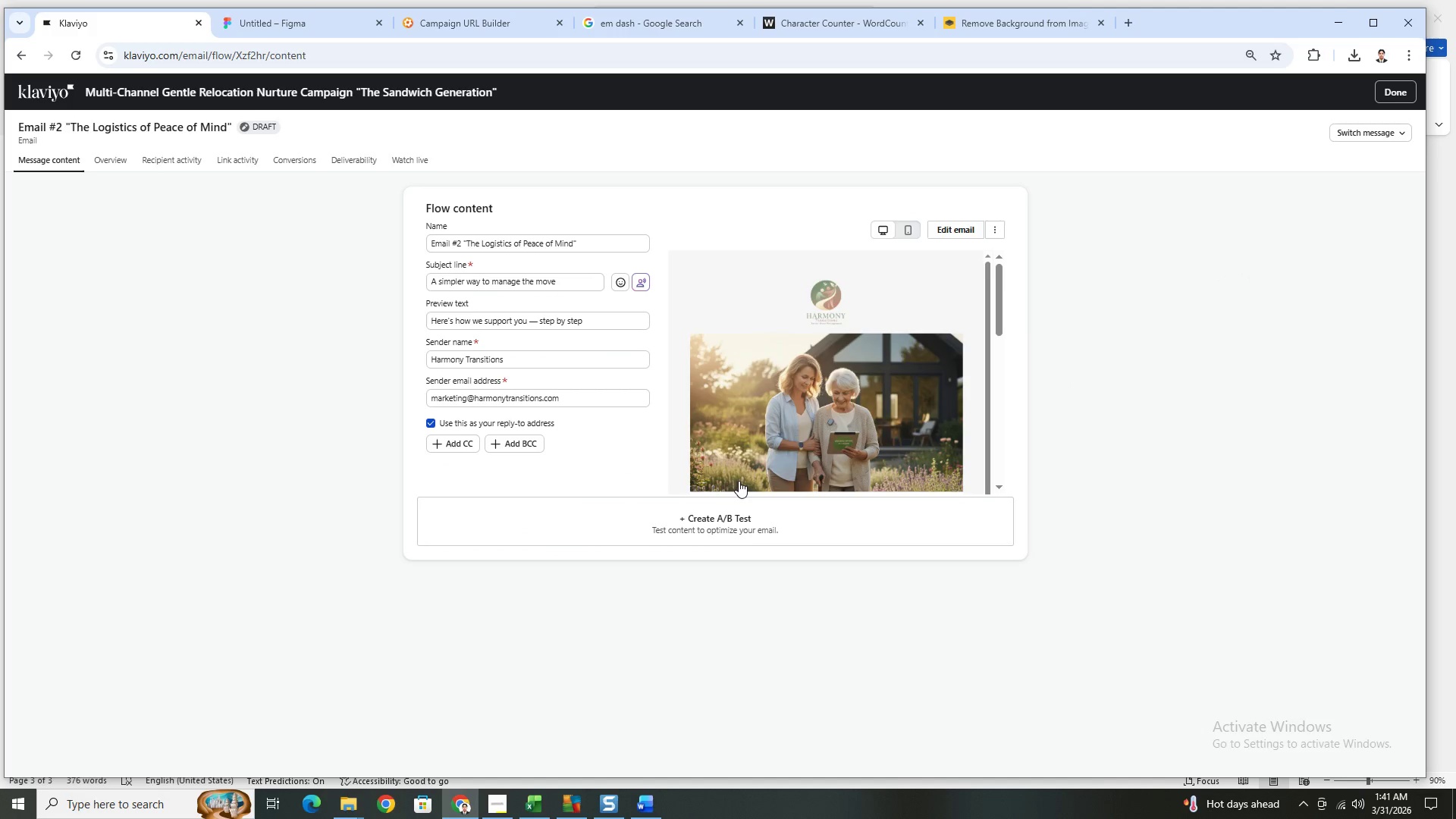 
key(Alt+AltLeft)
 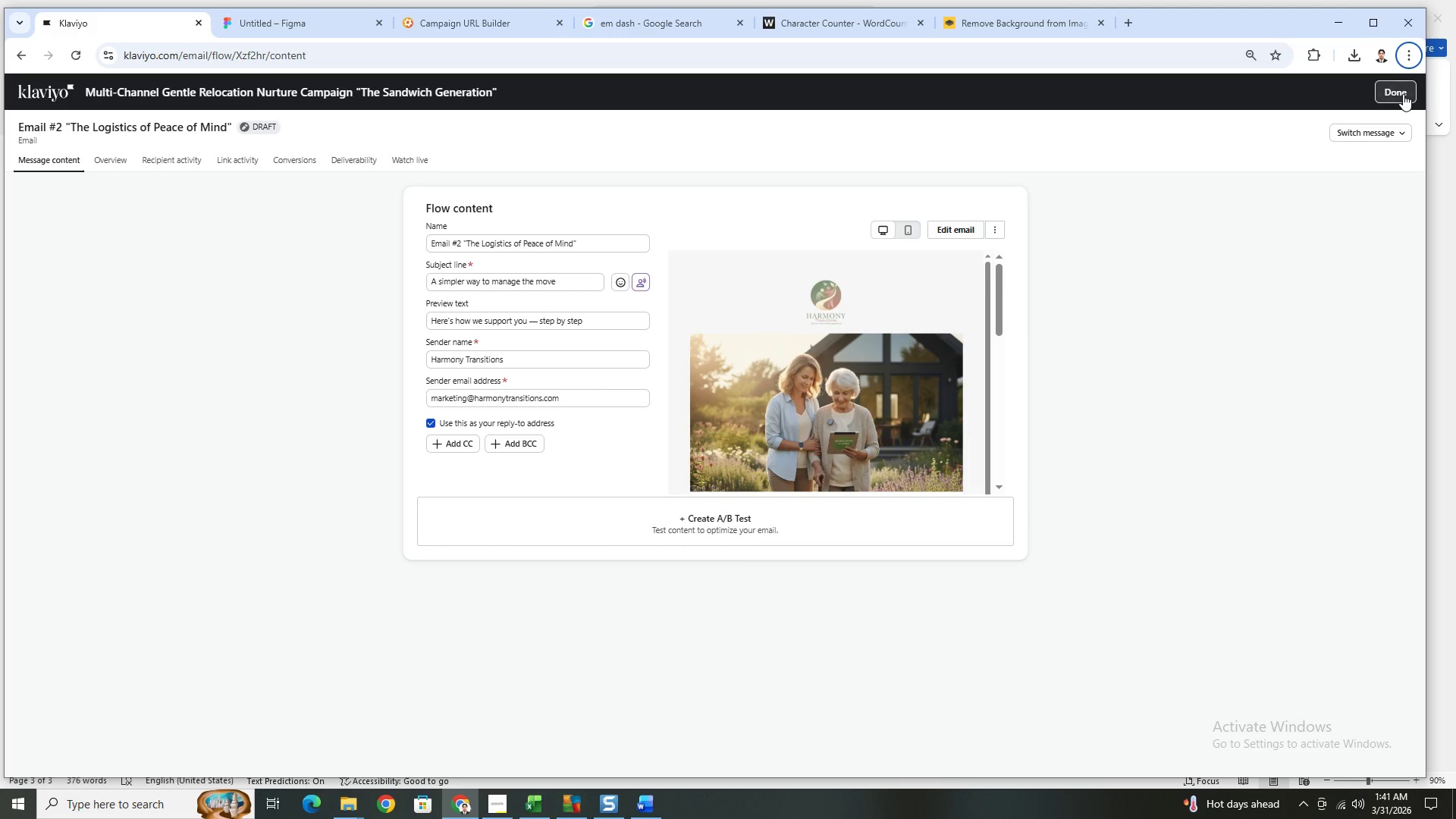 
left_click([1403, 94])
 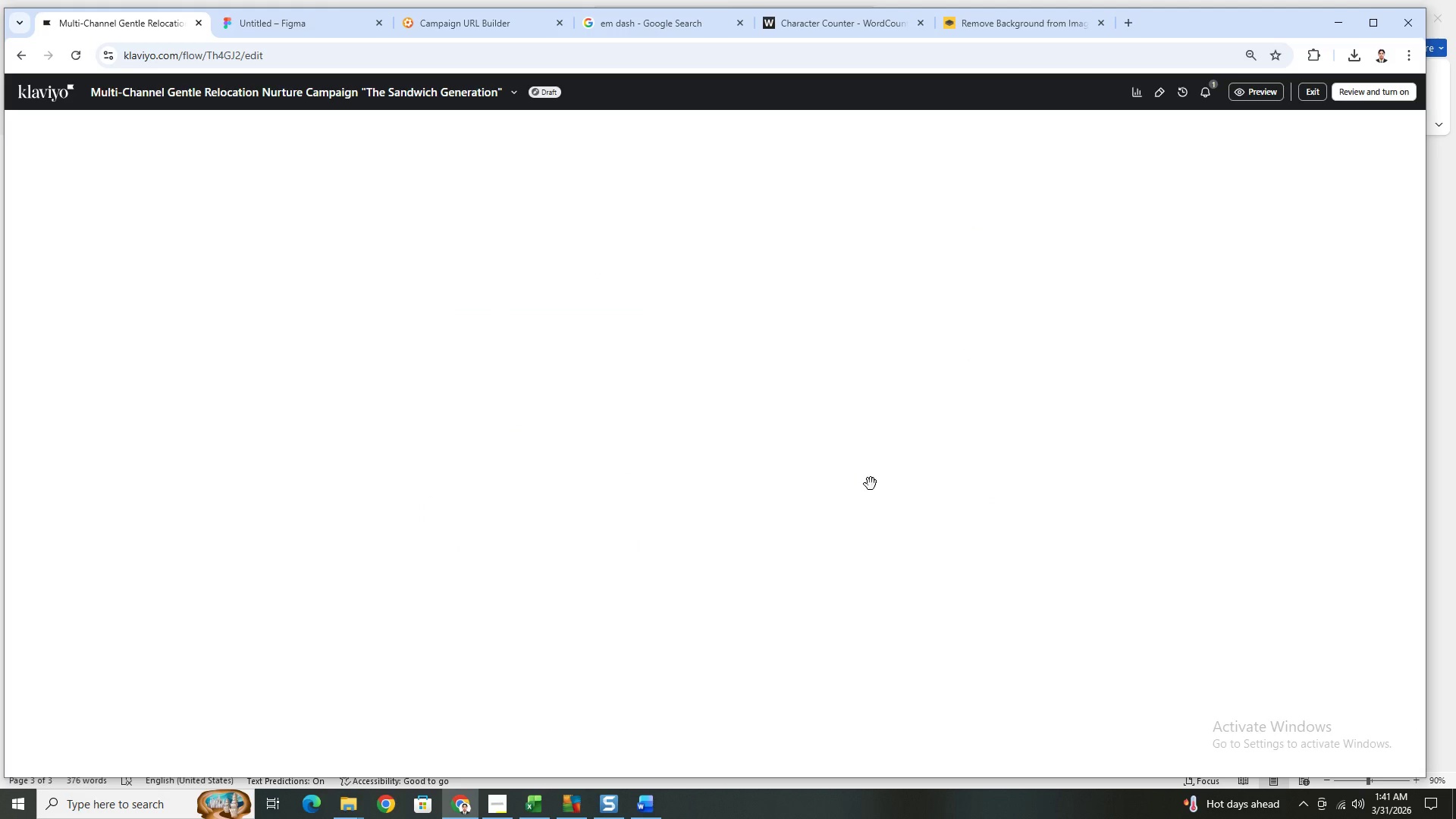 
scroll: coordinate [973, 532], scroll_direction: down, amount: 5.0
 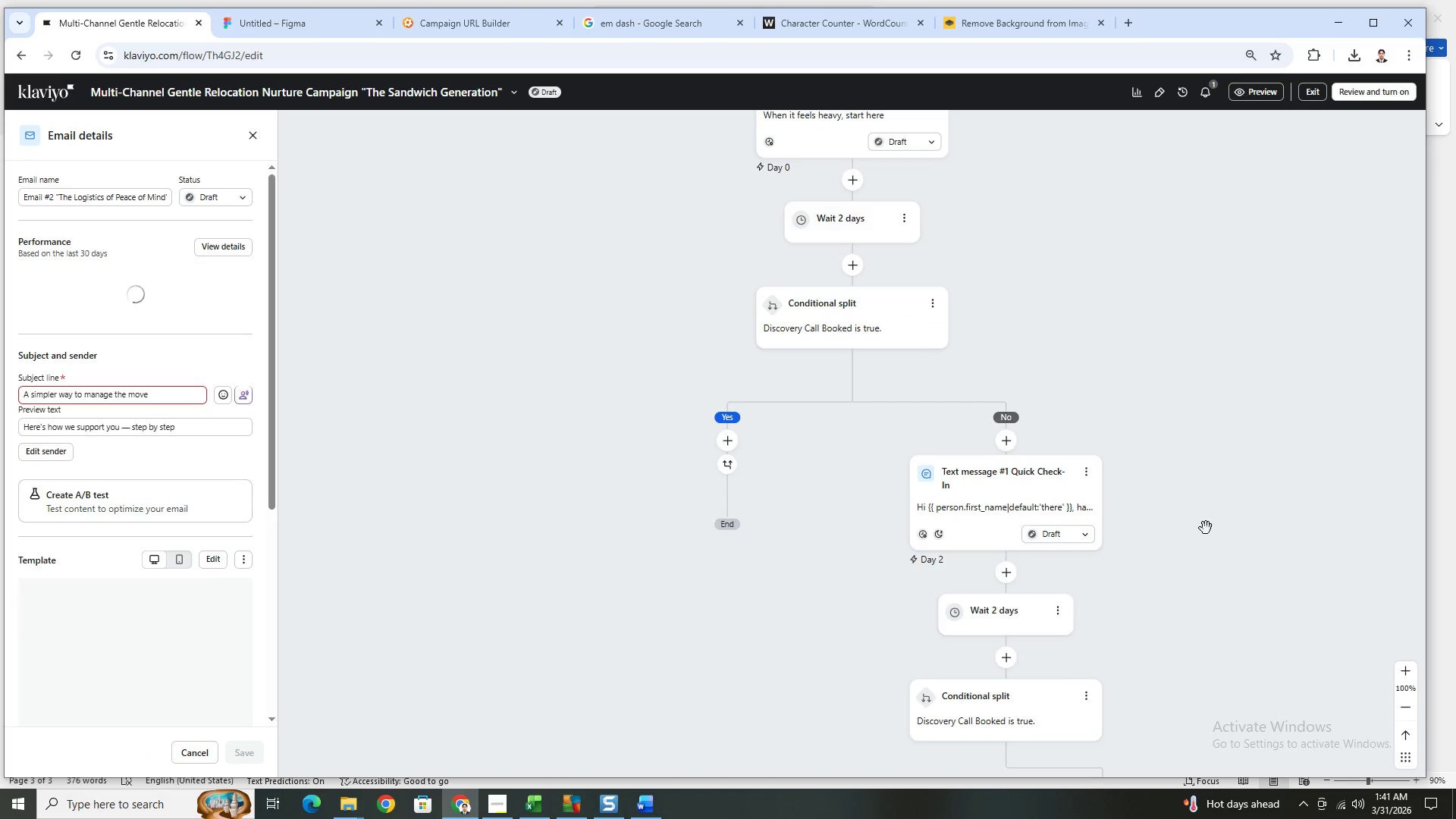 
left_click_drag(start_coordinate=[1244, 583], to_coordinate=[934, 335])
 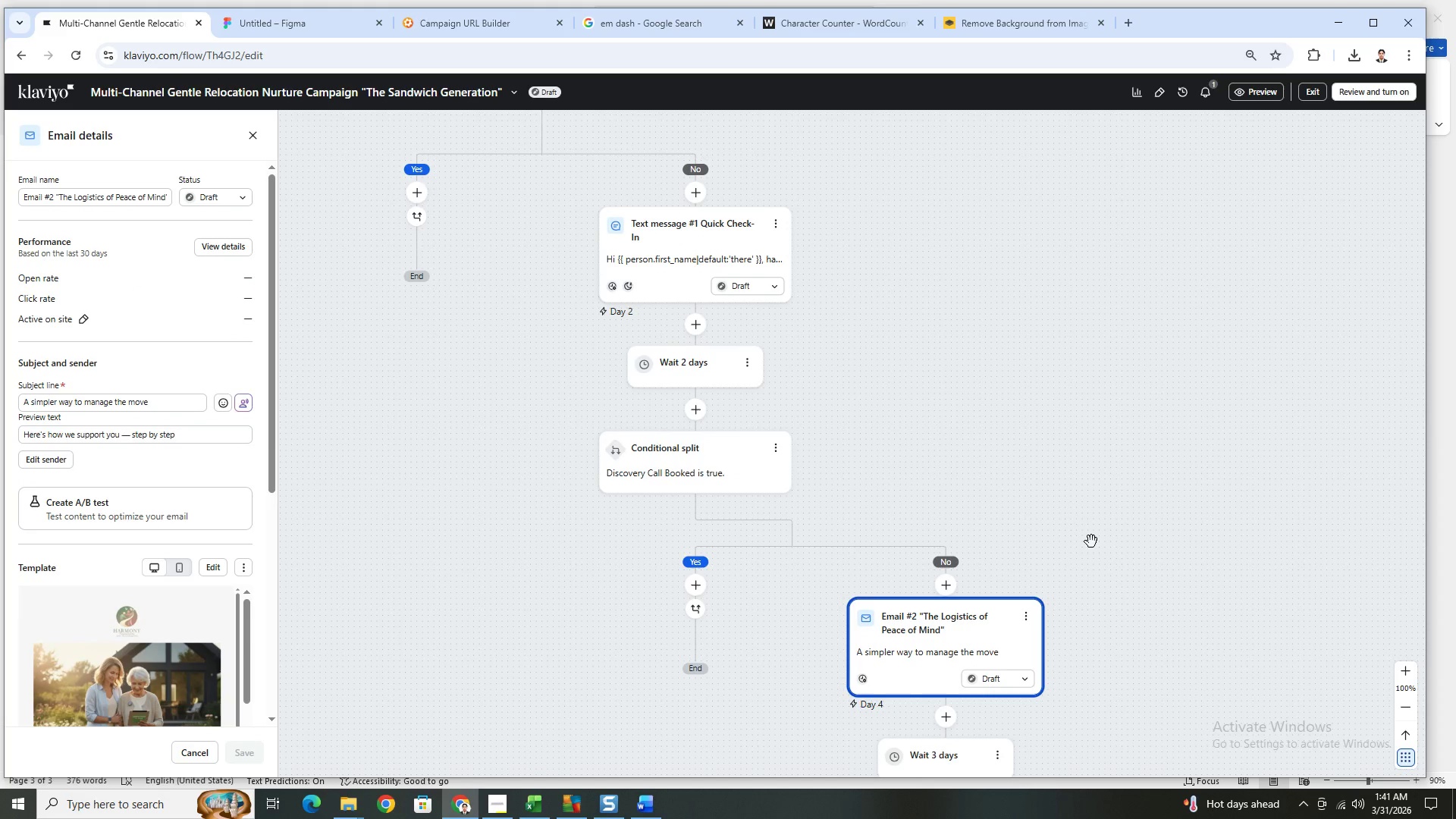 
scroll: coordinate [1091, 541], scroll_direction: down, amount: 4.0
 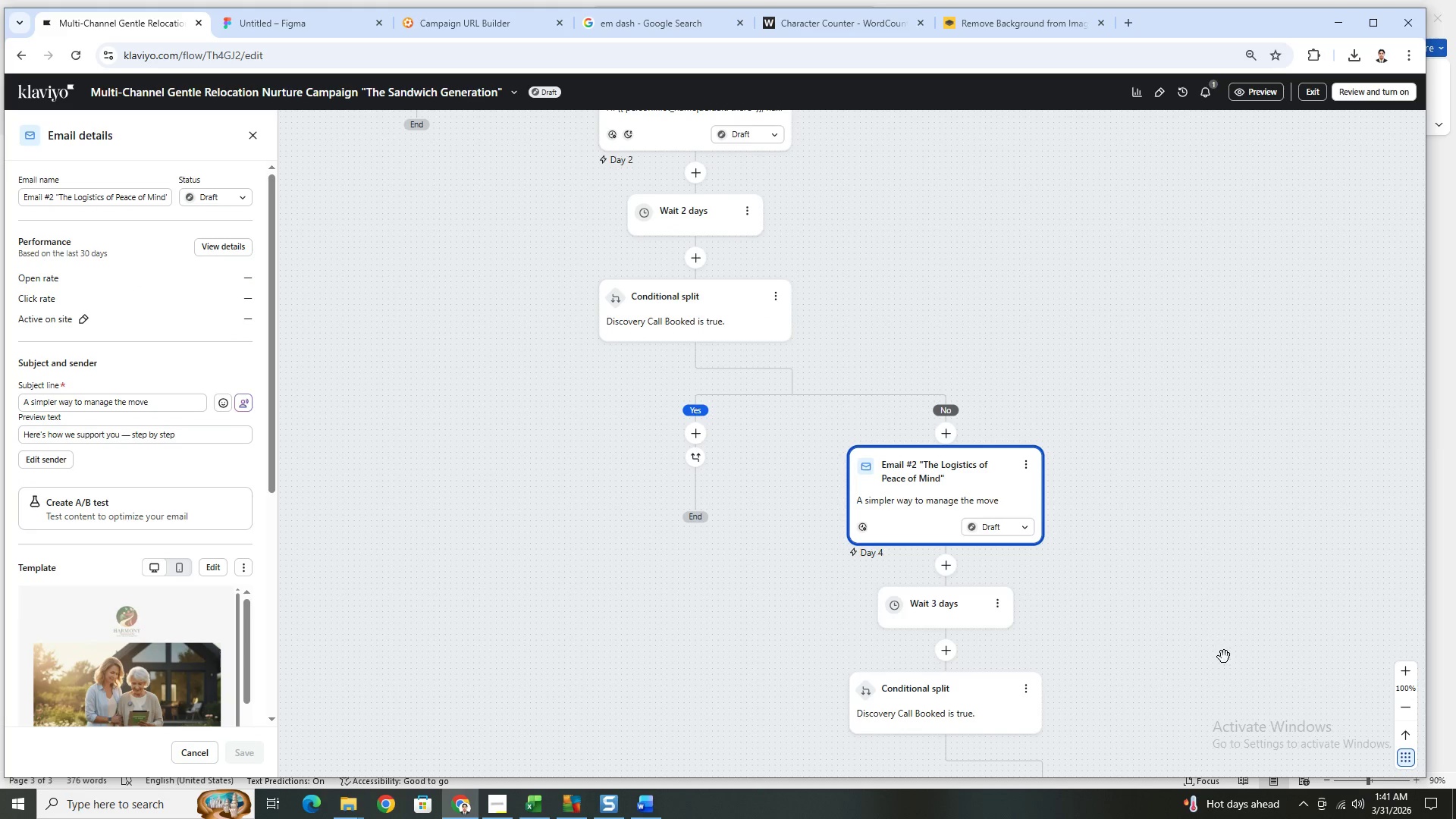 
left_click_drag(start_coordinate=[1224, 656], to_coordinate=[1009, 477])
 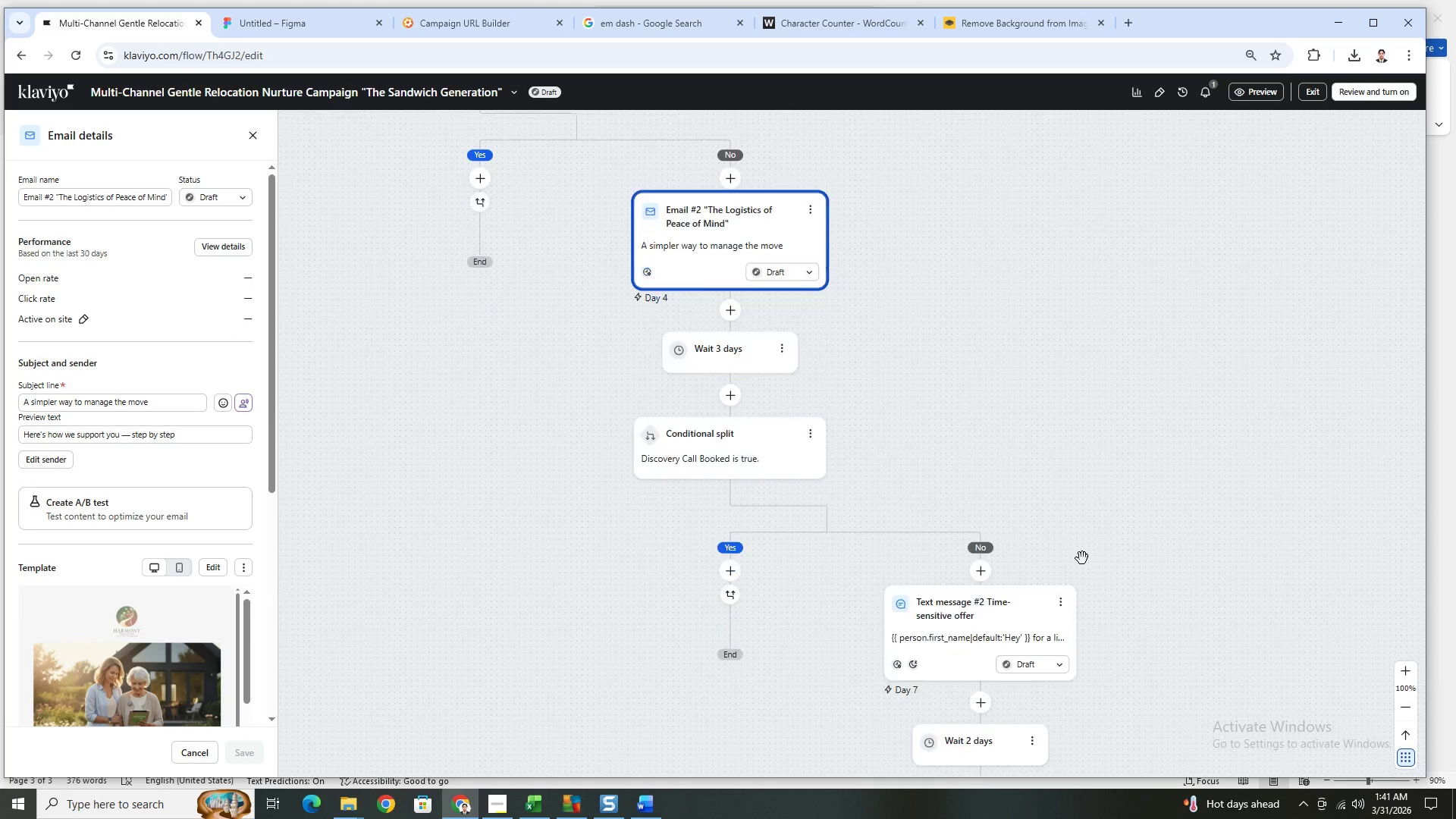 
scroll: coordinate [1082, 558], scroll_direction: down, amount: 4.0
 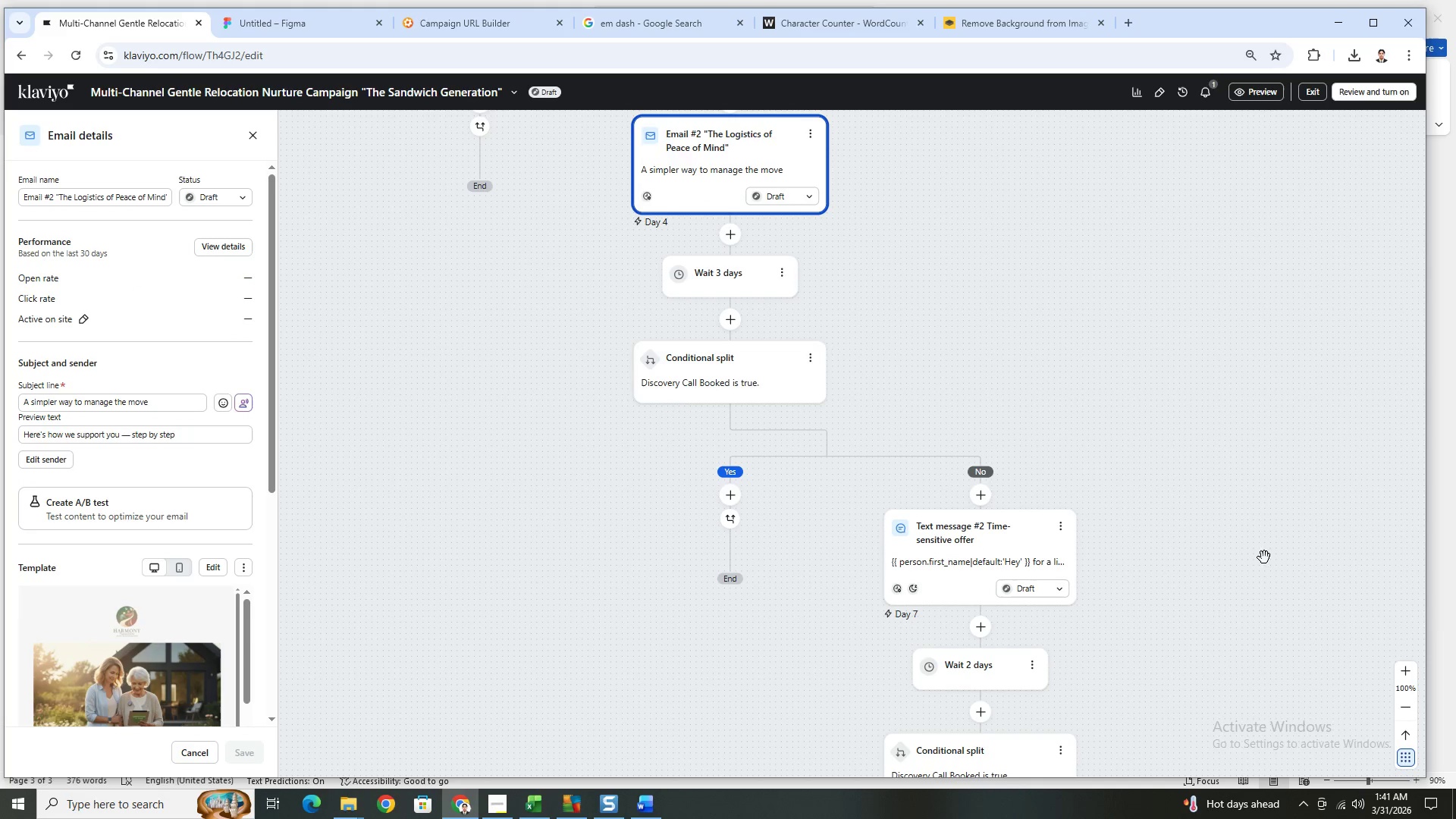 
left_click_drag(start_coordinate=[1272, 574], to_coordinate=[1038, 362])
 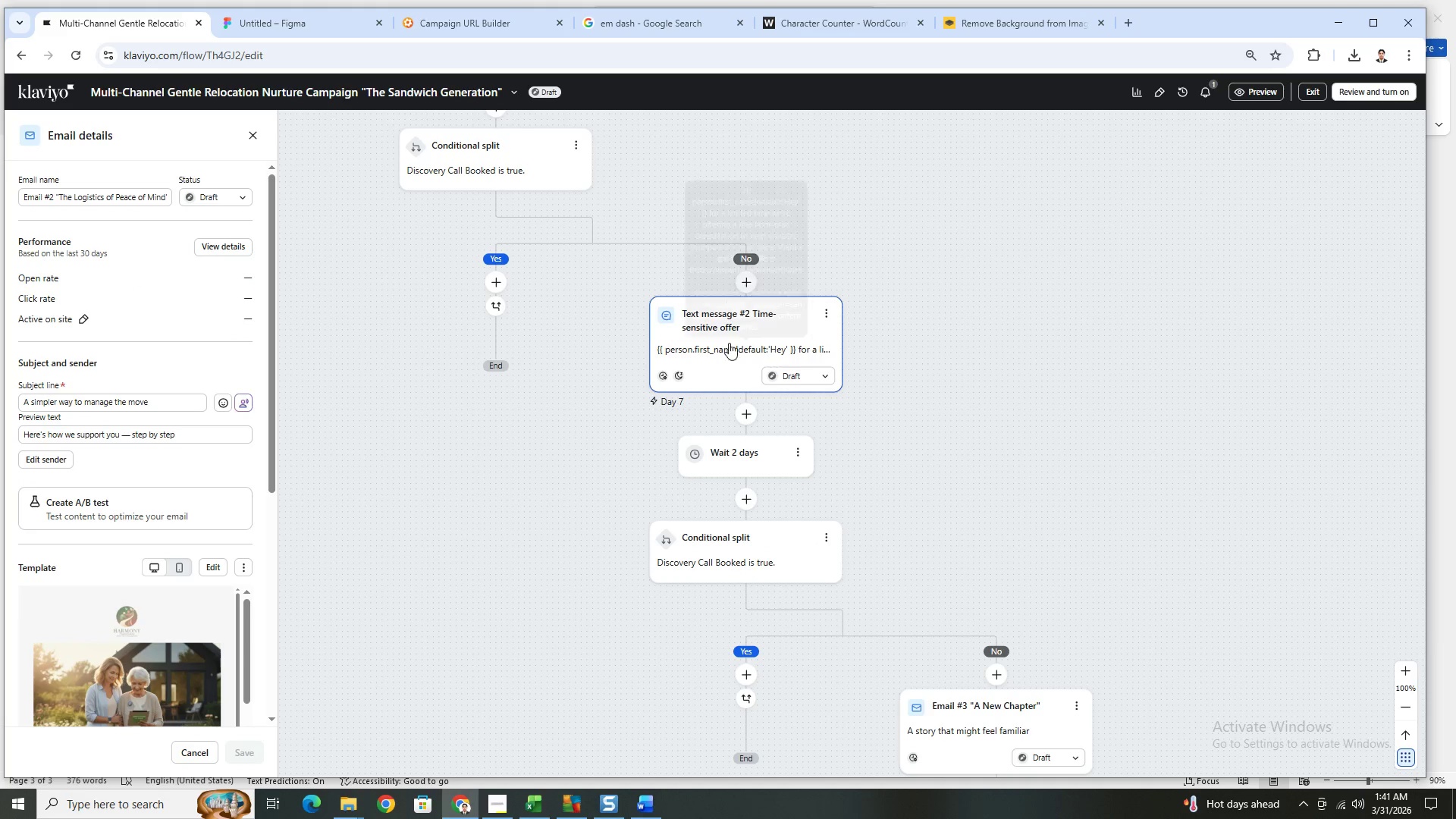 
left_click([725, 341])
 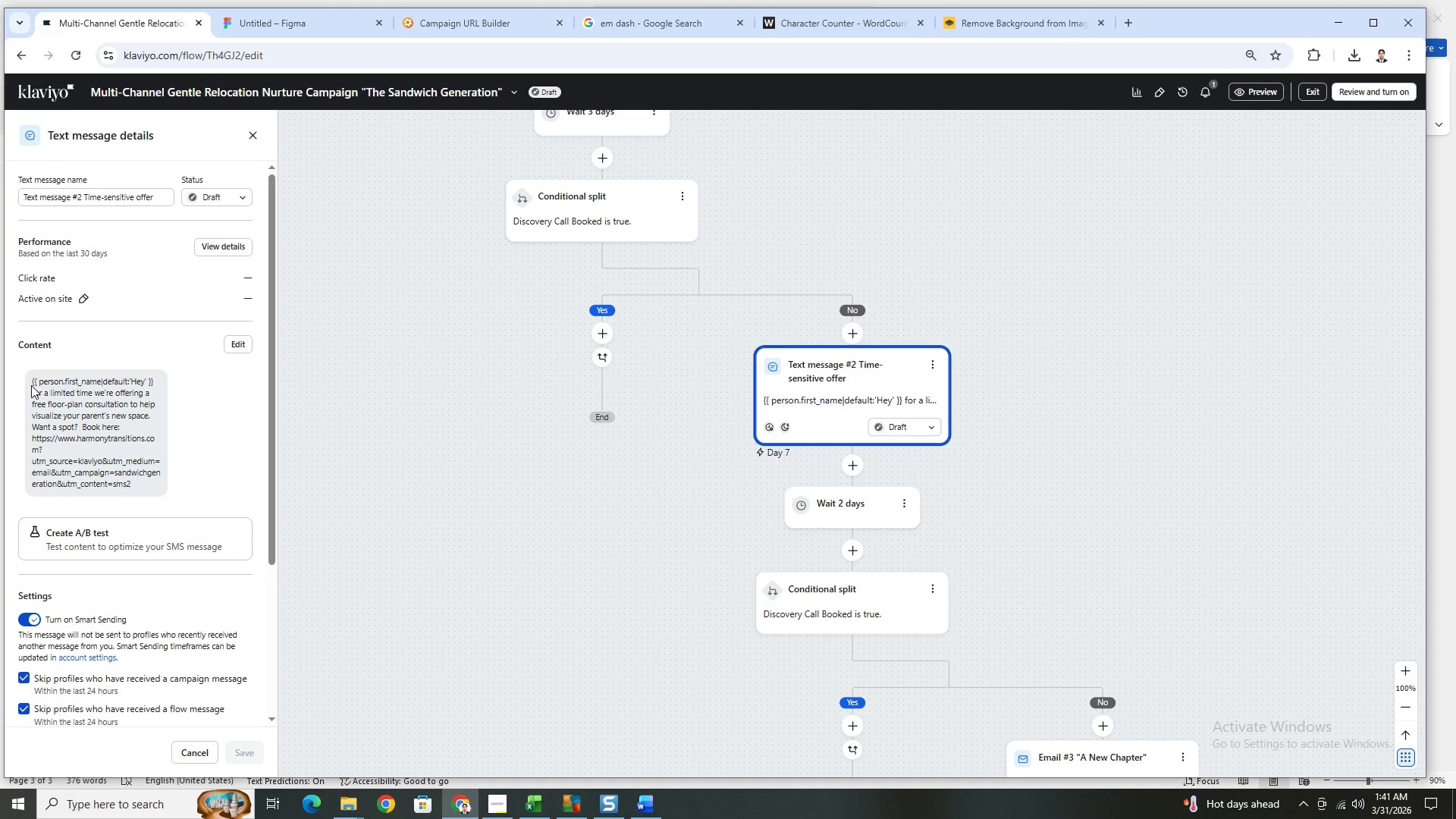 
left_click_drag(start_coordinate=[31, 385], to_coordinate=[102, 450])
 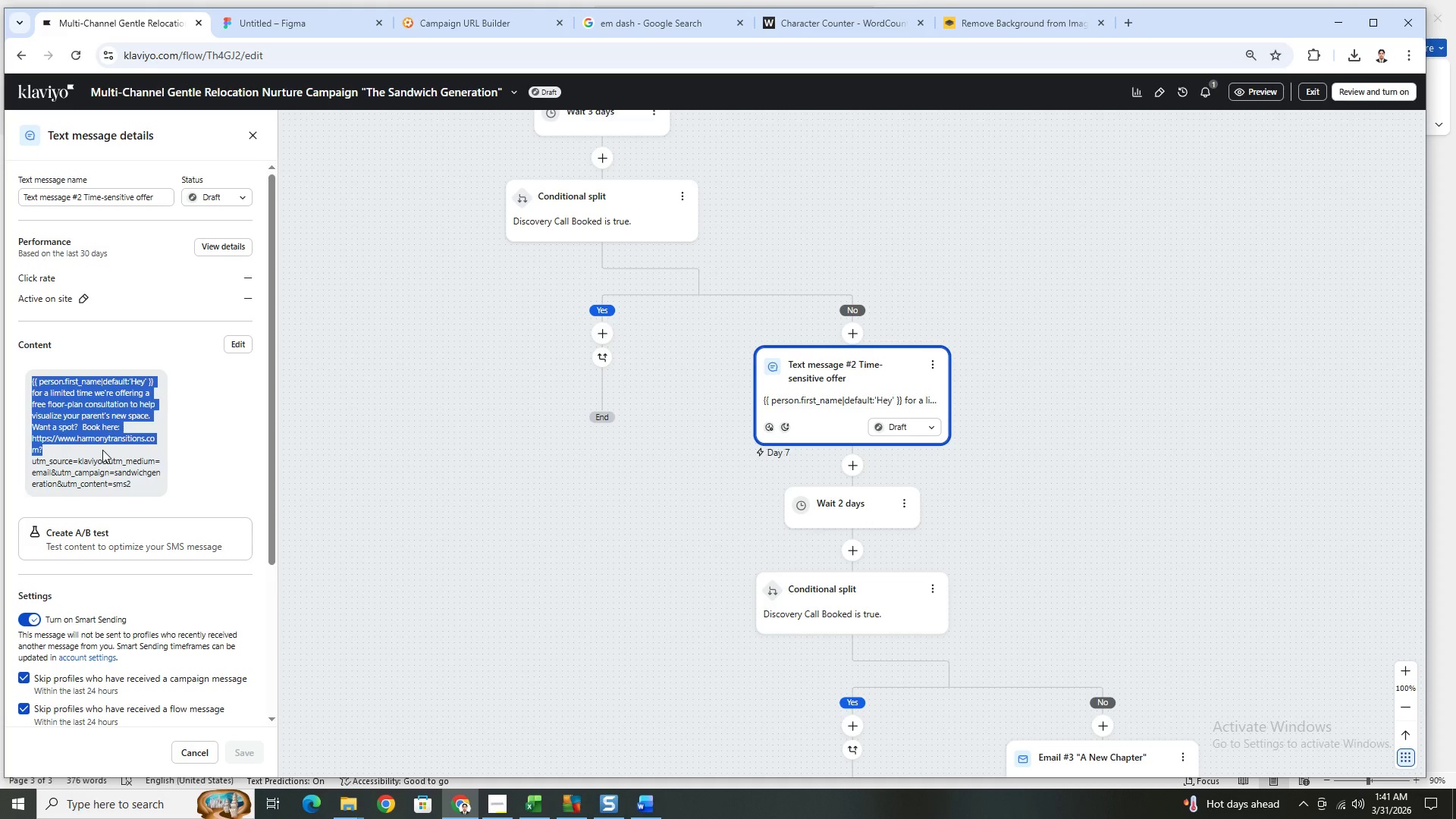 
key(Control+ControlLeft)
 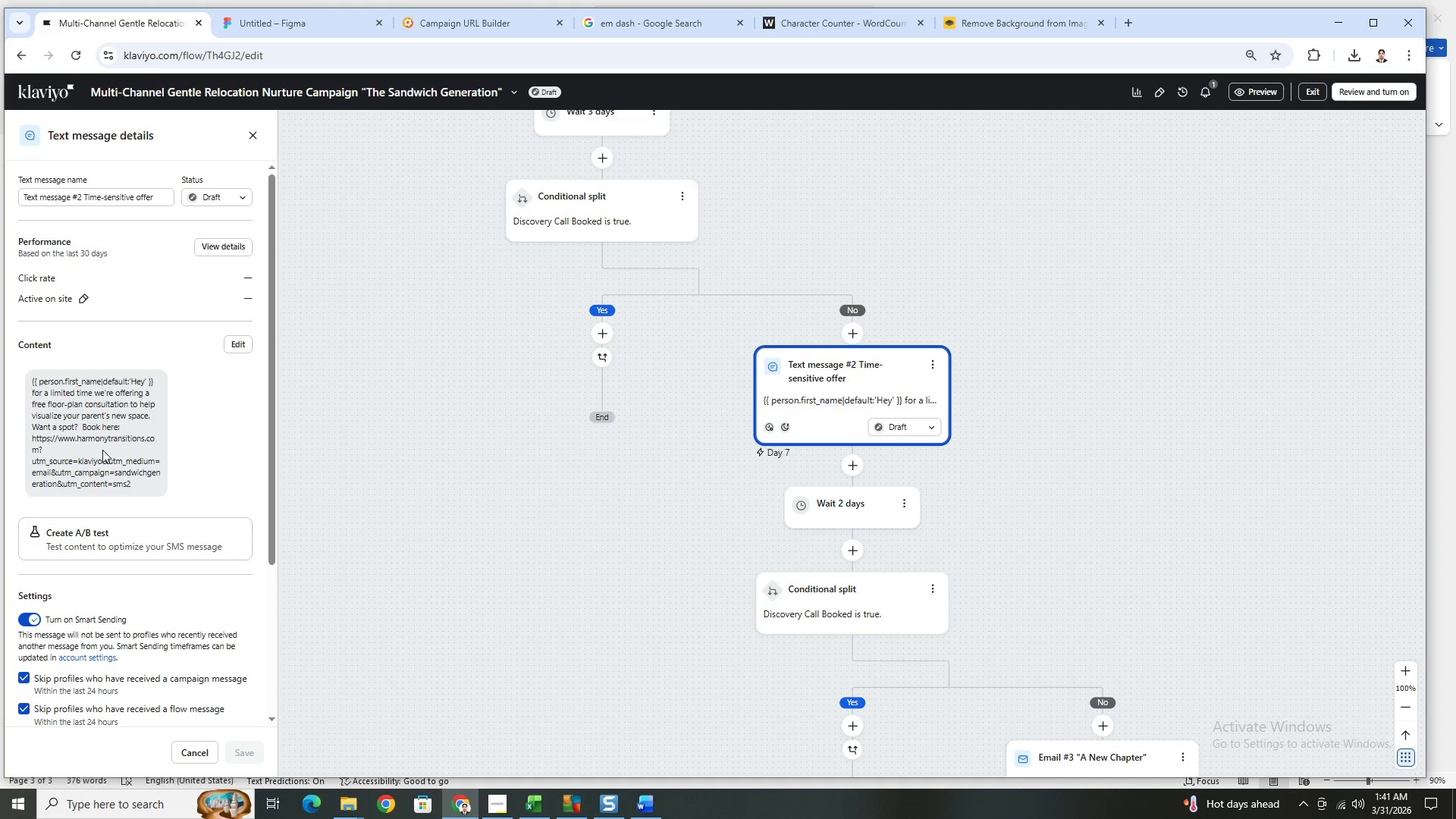 
left_click([102, 450])
 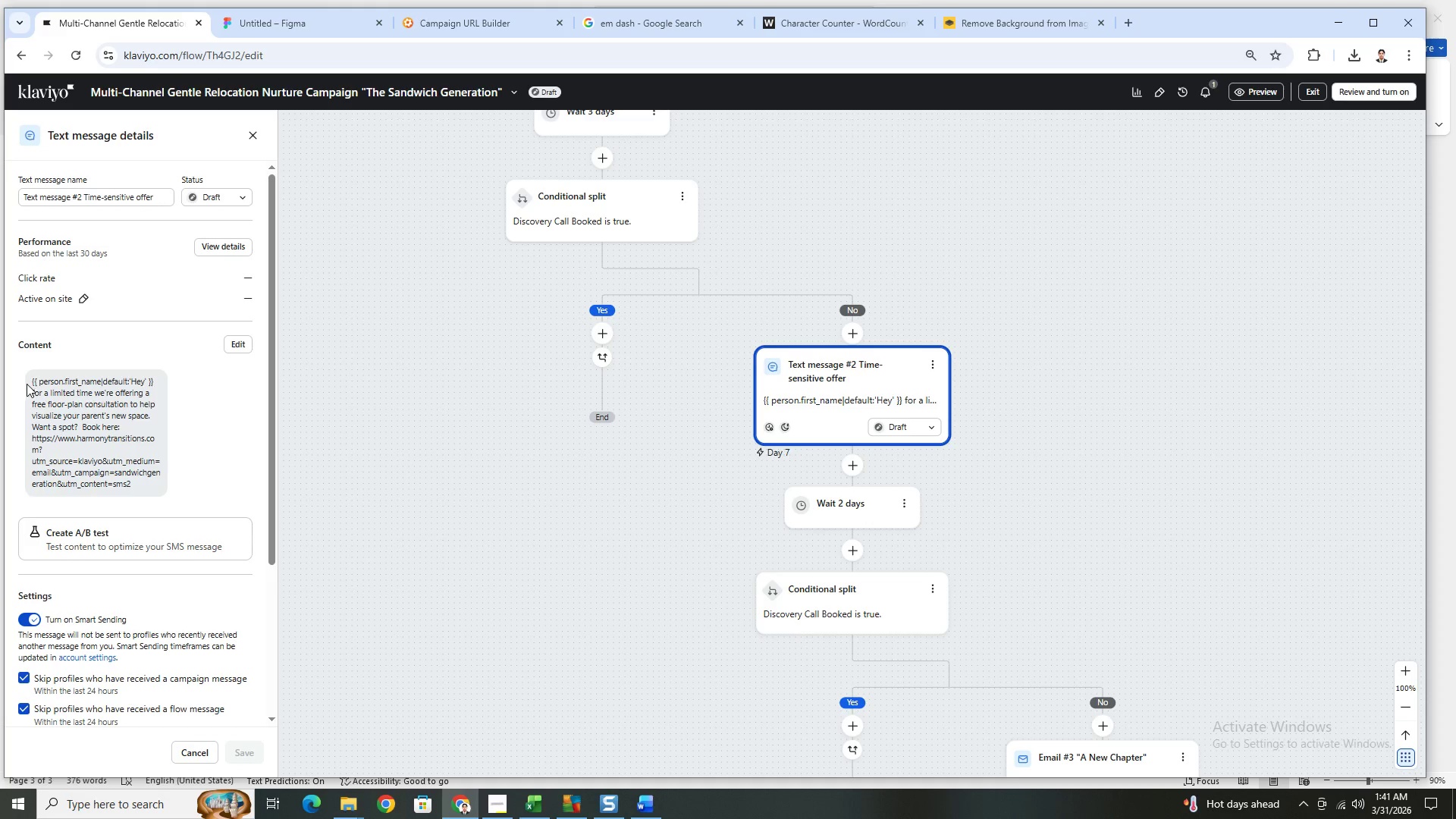 
left_click_drag(start_coordinate=[29, 381], to_coordinate=[153, 491])
 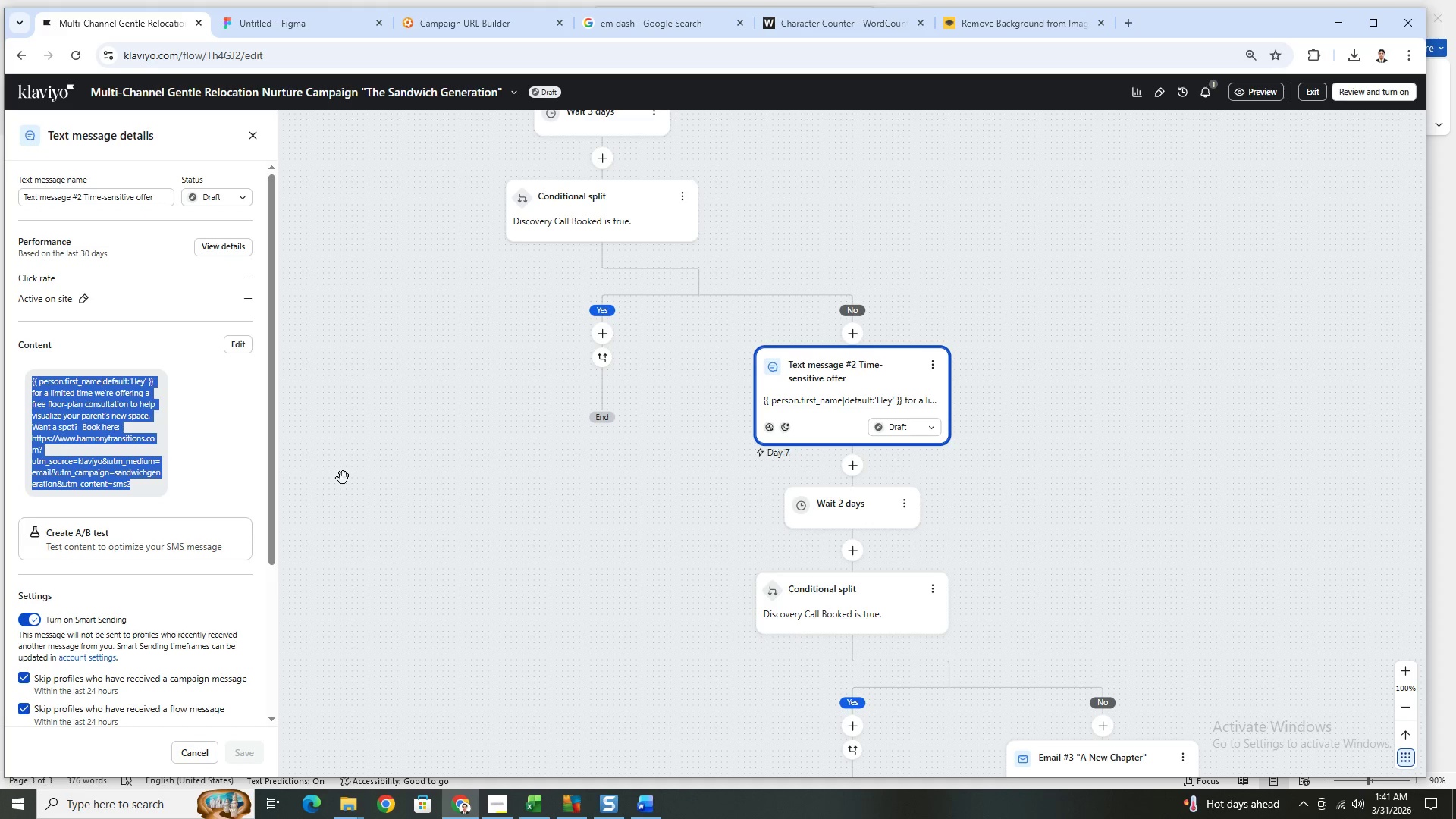 
key(Control+C)
 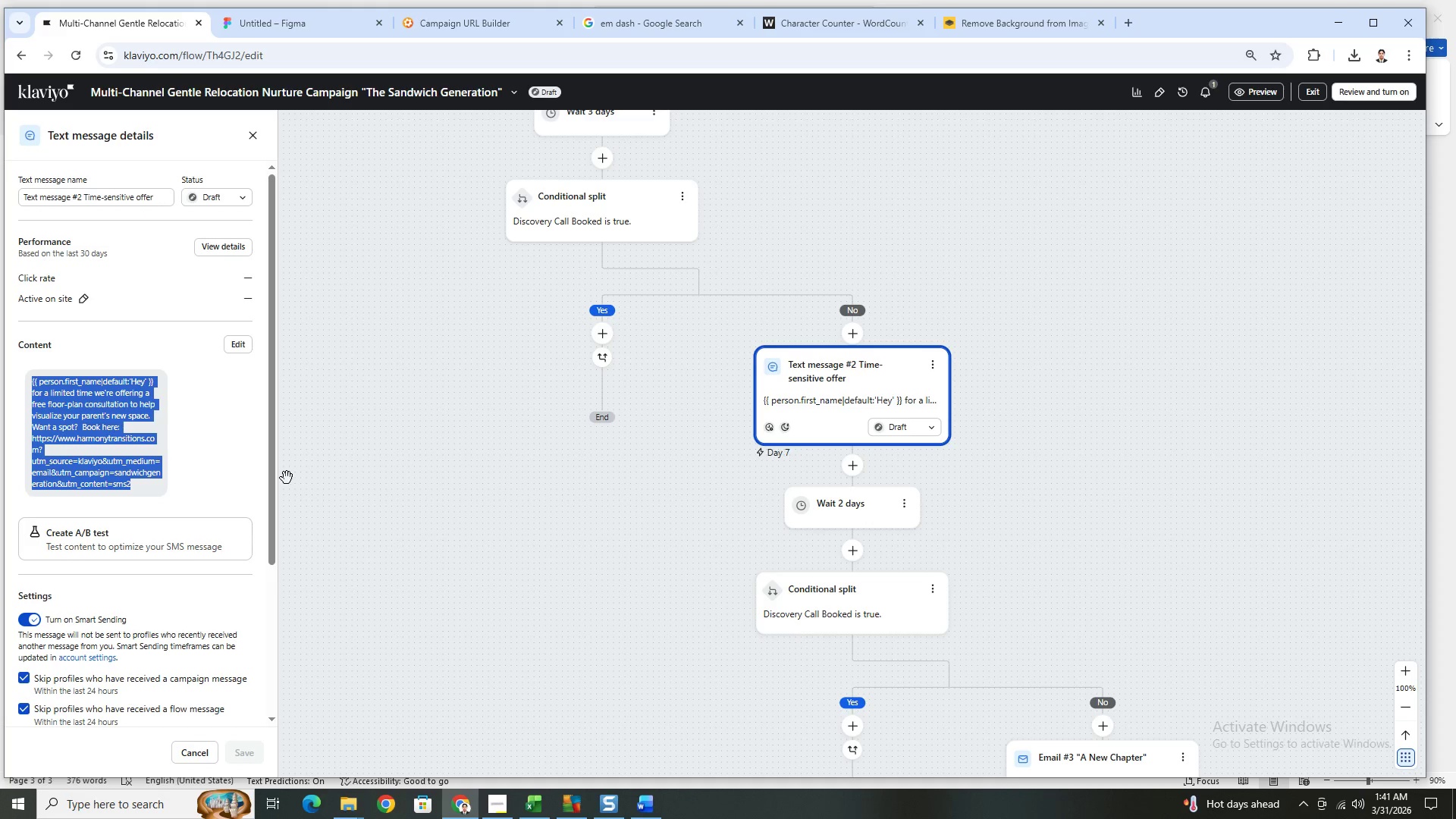 
key(Alt+AltLeft)
 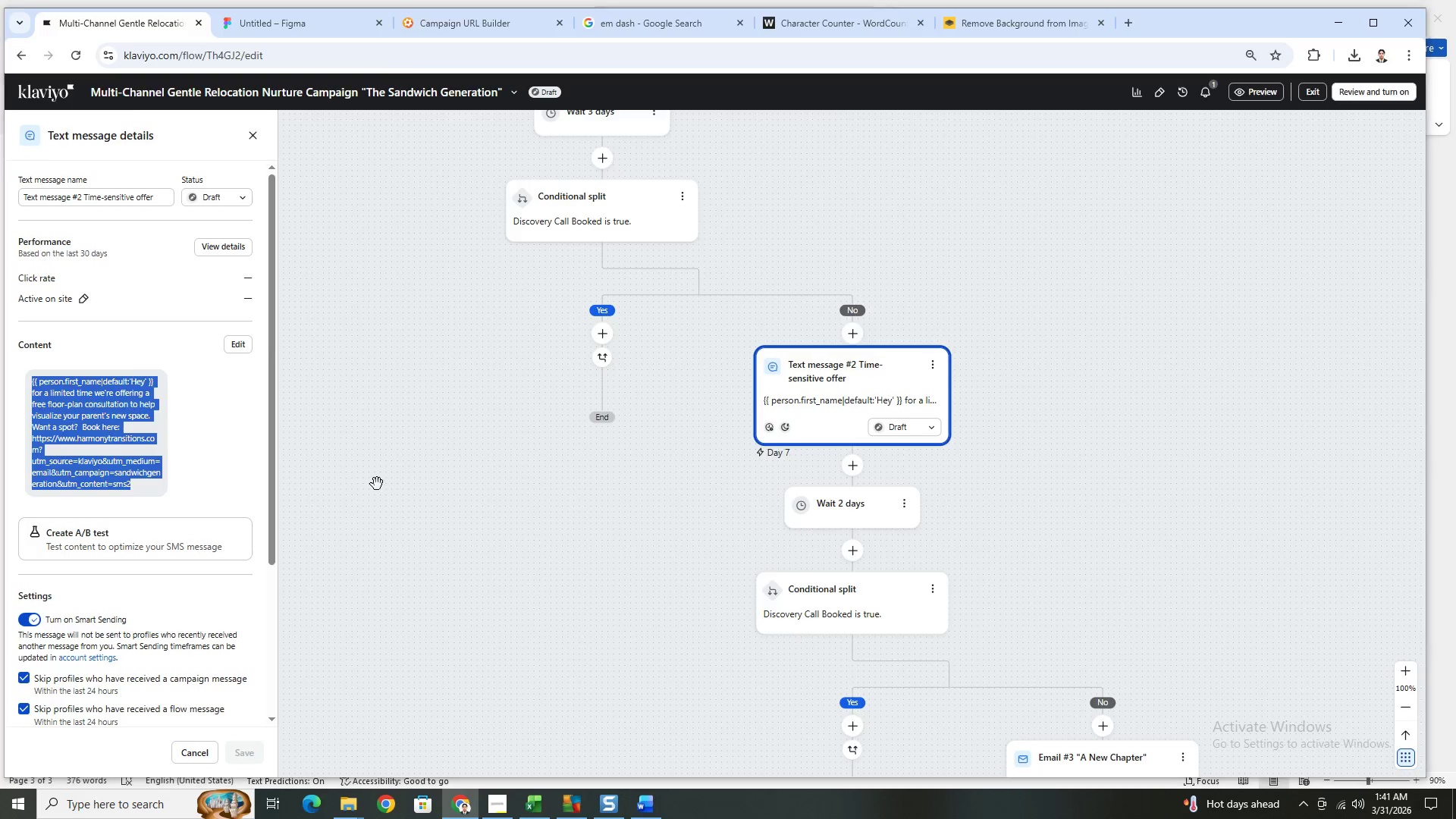 
key(Alt+Tab)
 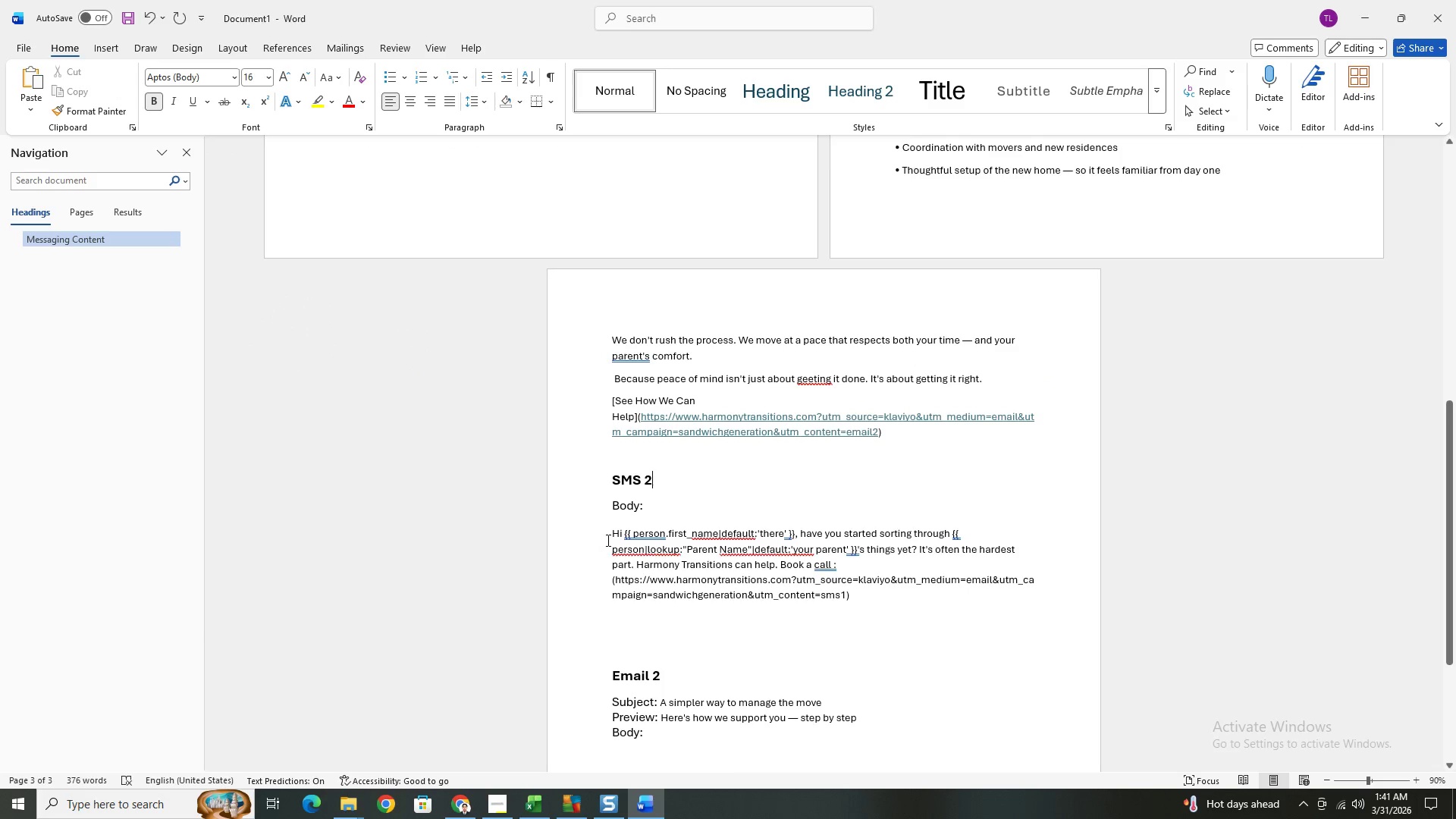 
left_click_drag(start_coordinate=[609, 538], to_coordinate=[849, 593])
 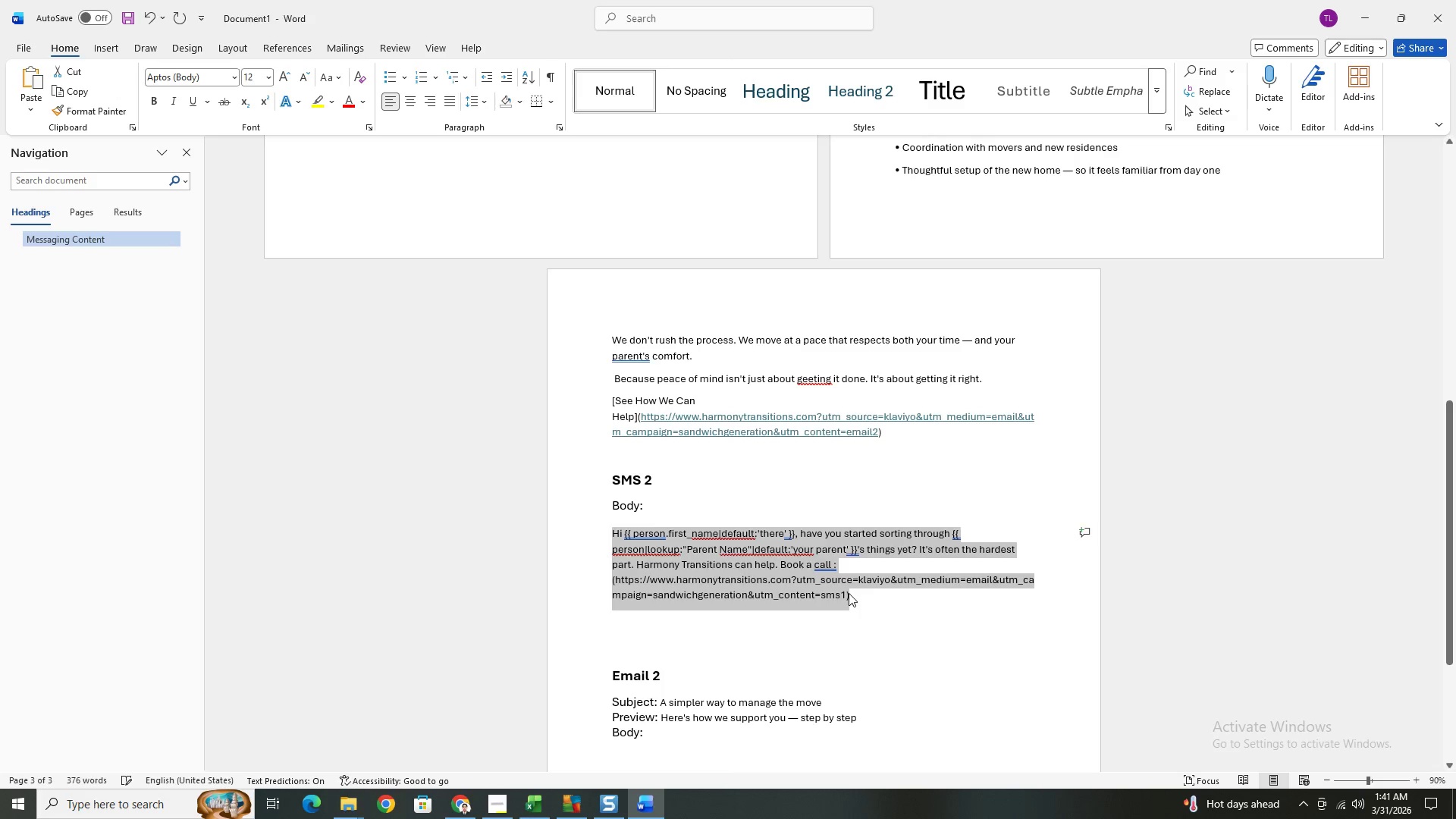 
key(Control+V)
 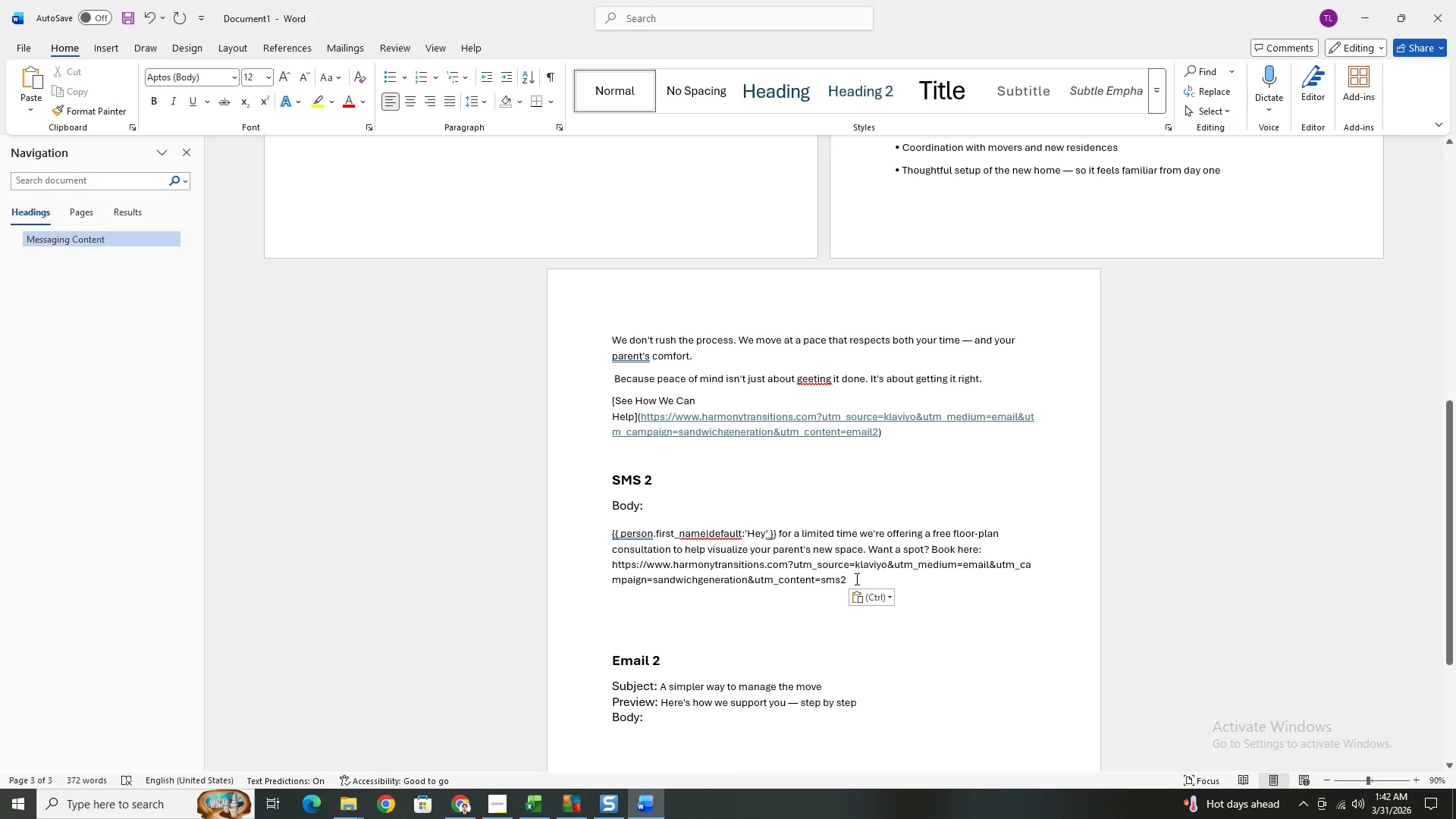 
left_click([855, 579])
 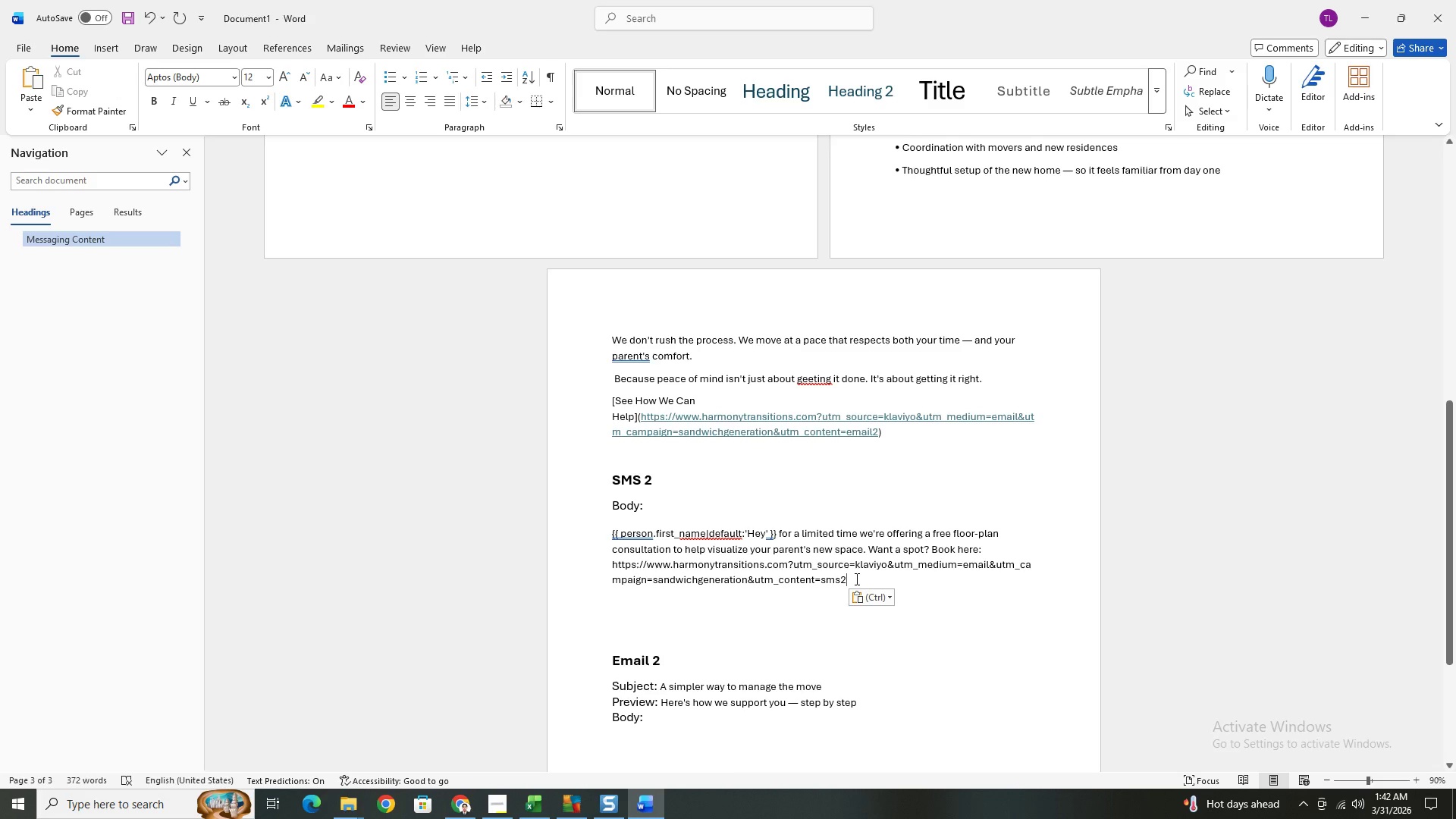 
key(Shift+9)
 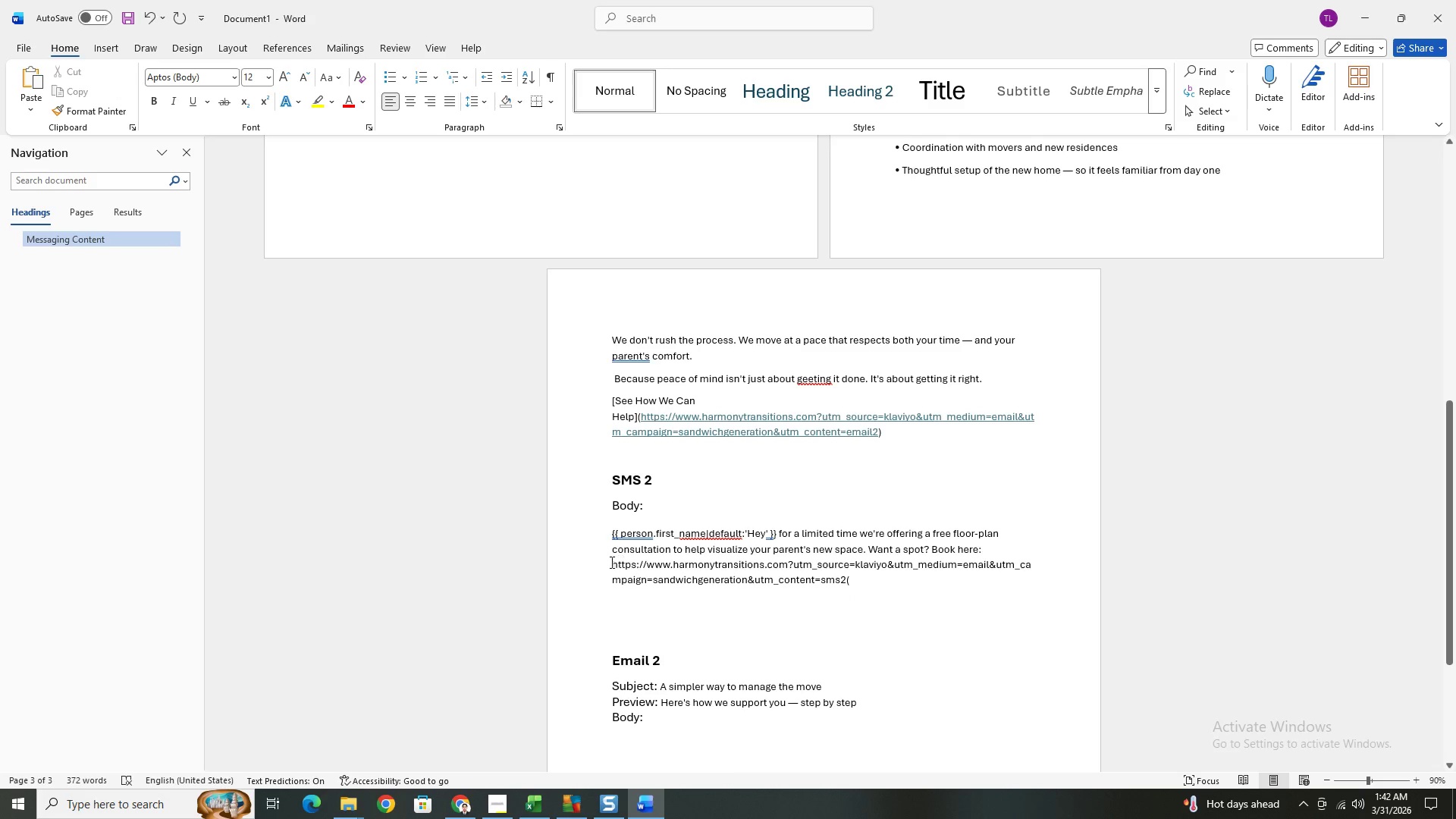 
left_click([610, 562])
 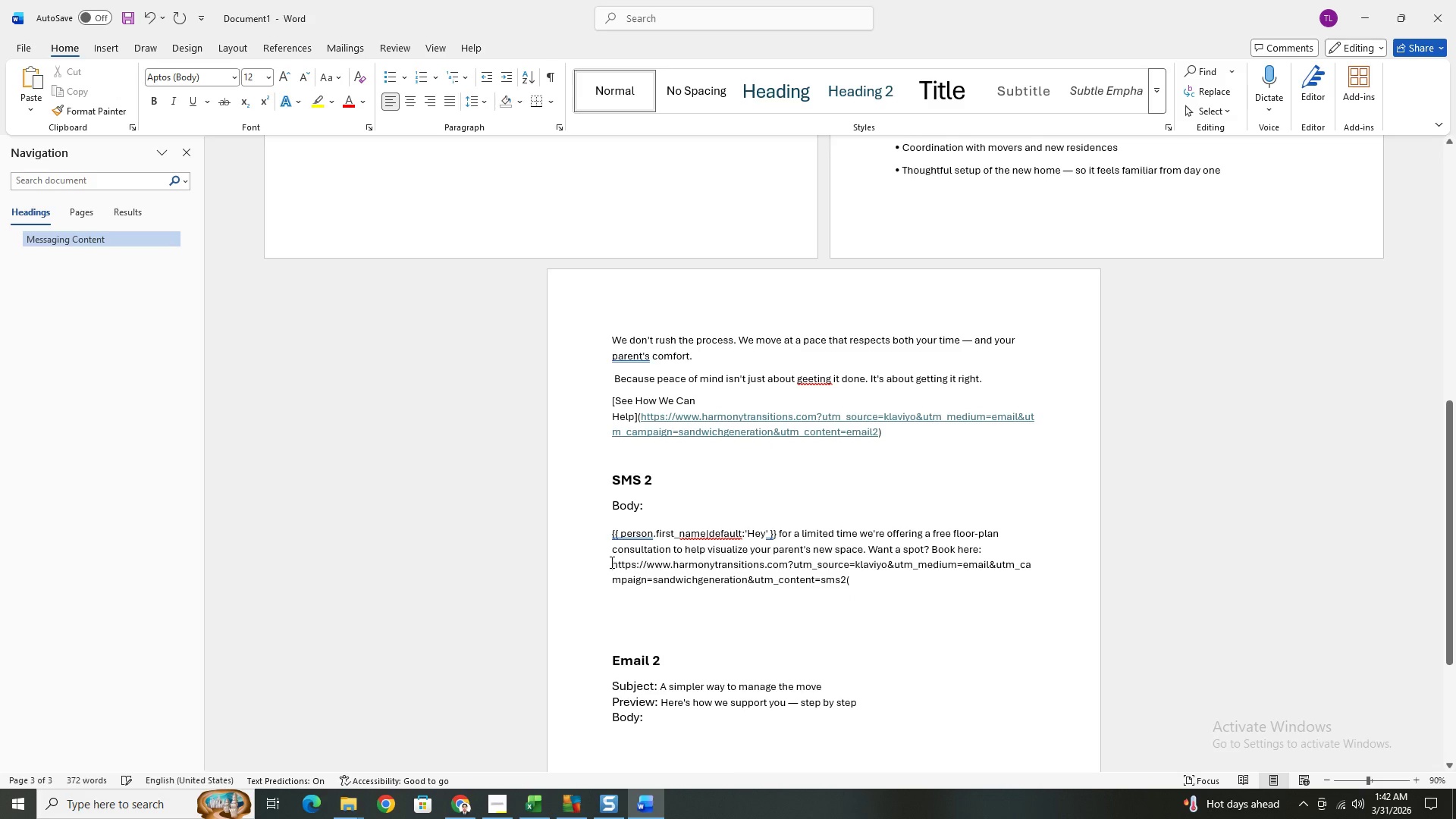 
key(Shift+9)
 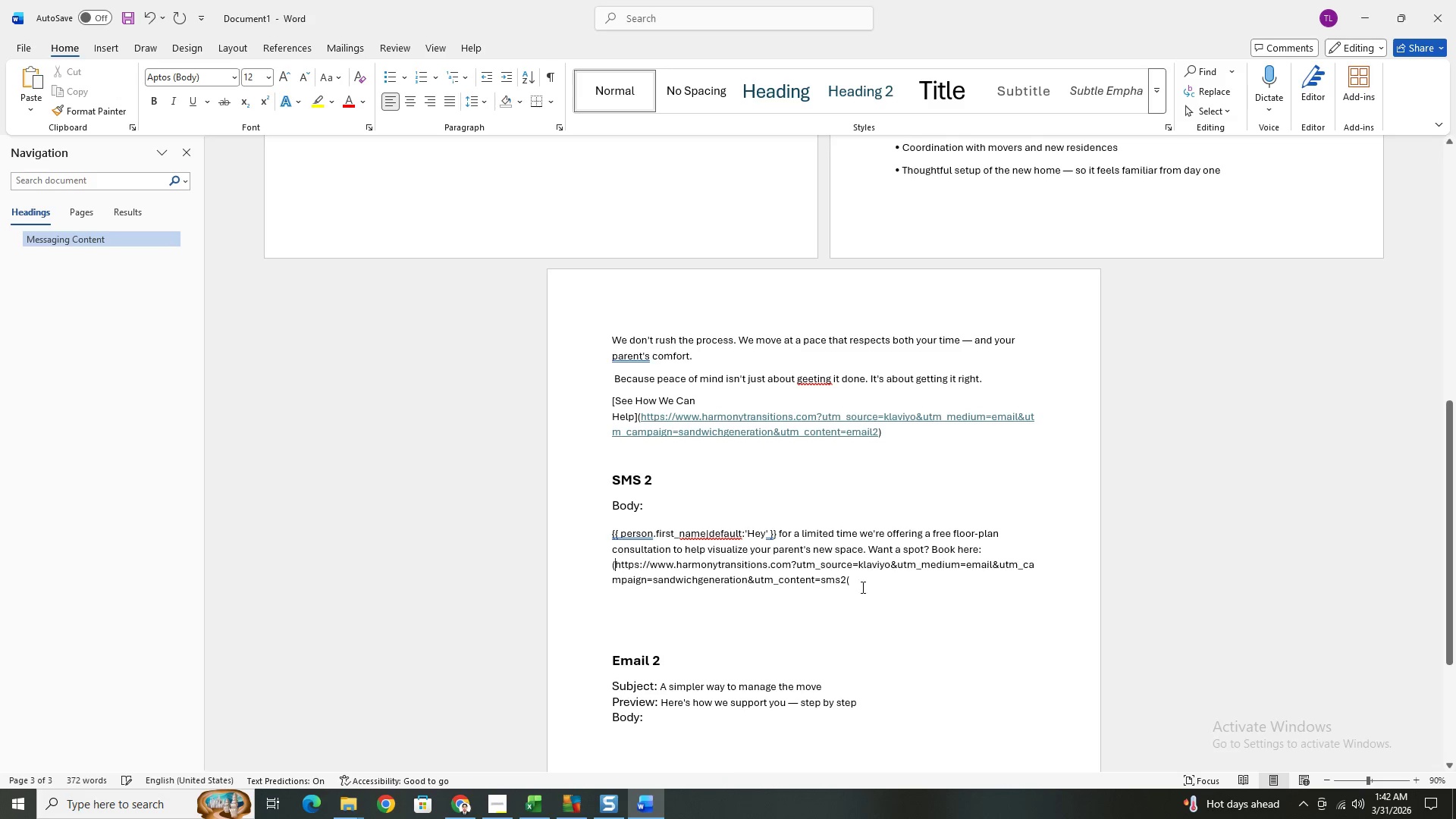 
left_click([862, 586])
 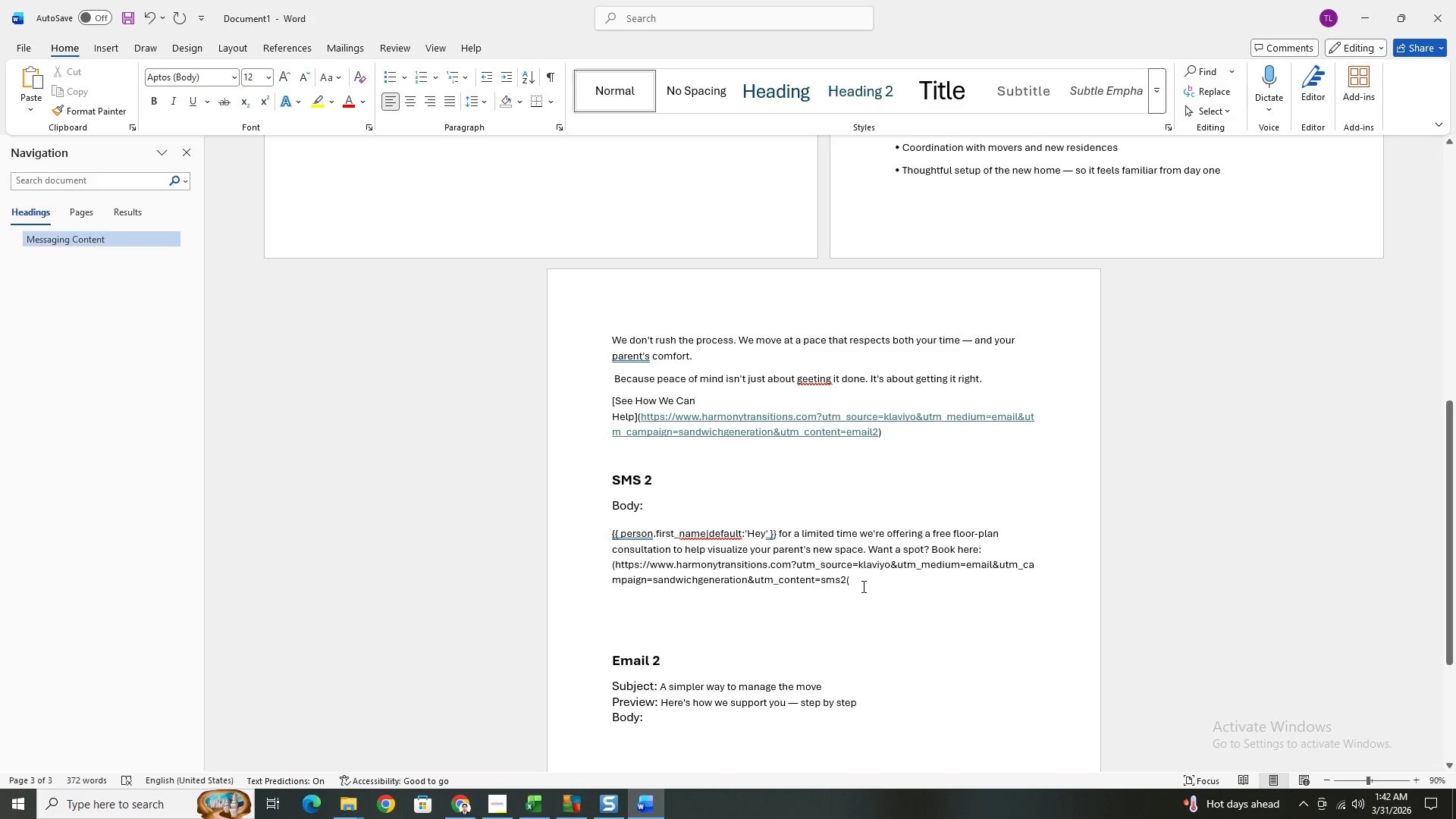 
key(Backspace)
 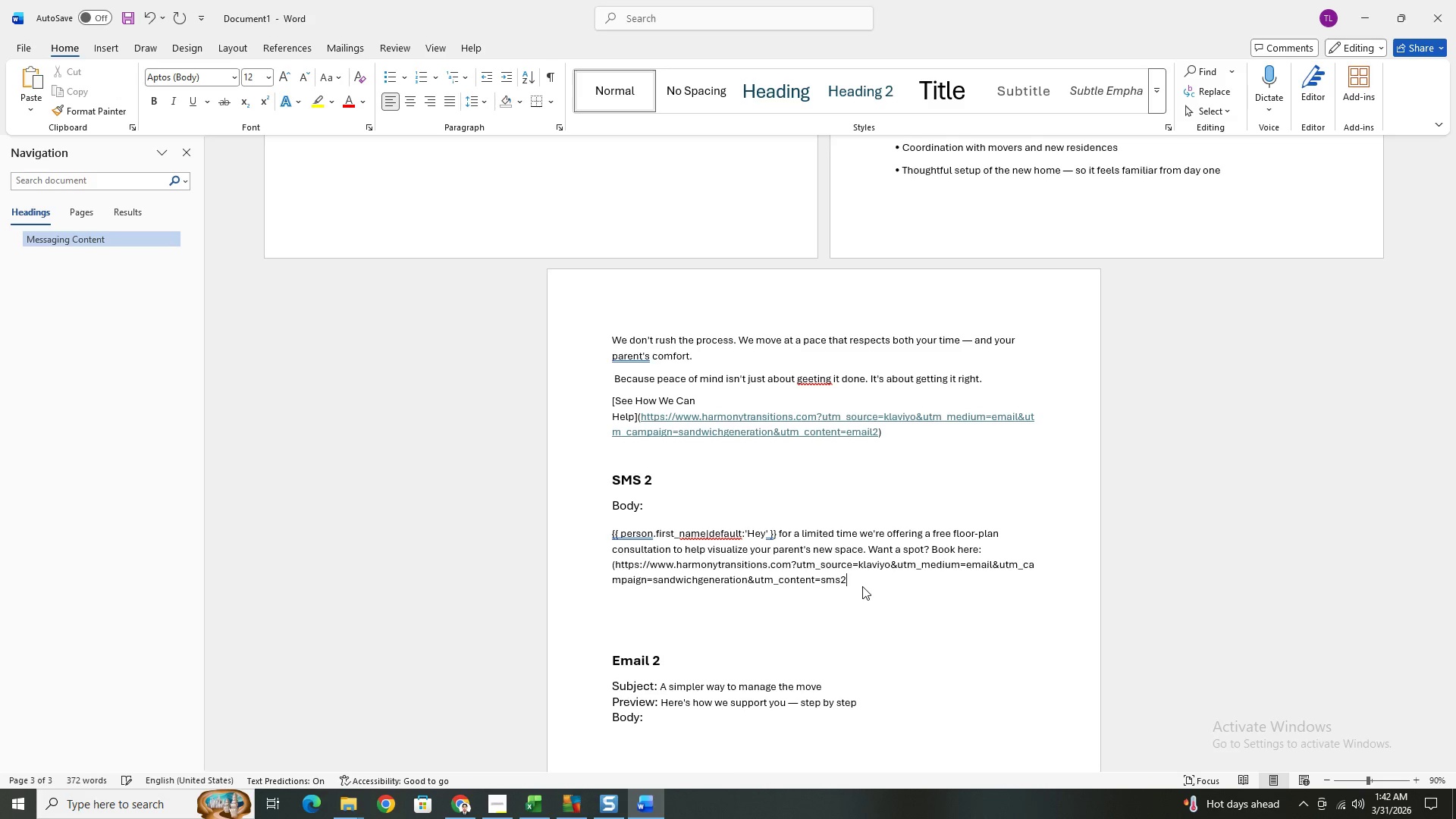 
key(Shift+ShiftRight)
 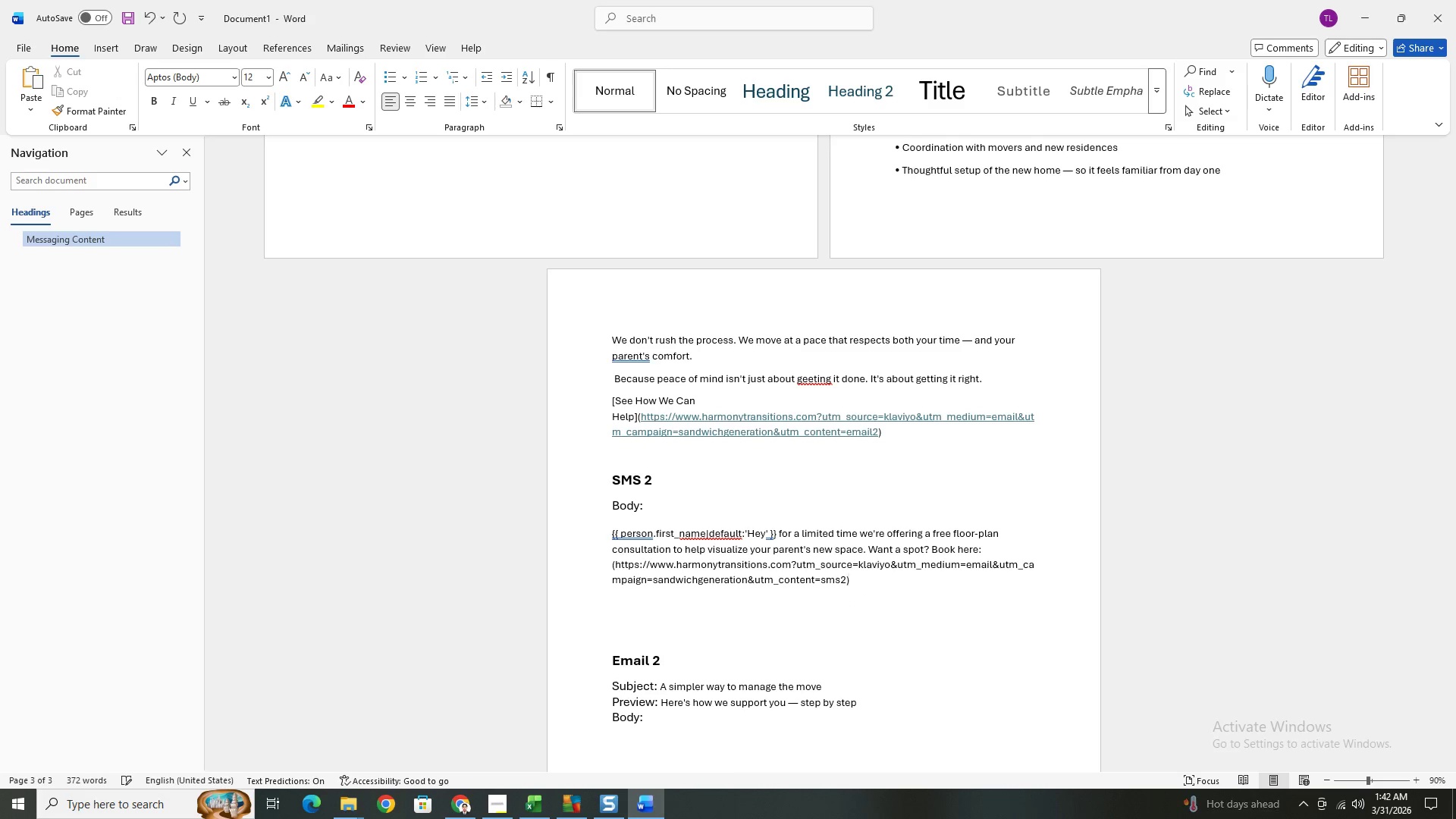 
key(Shift+0)
 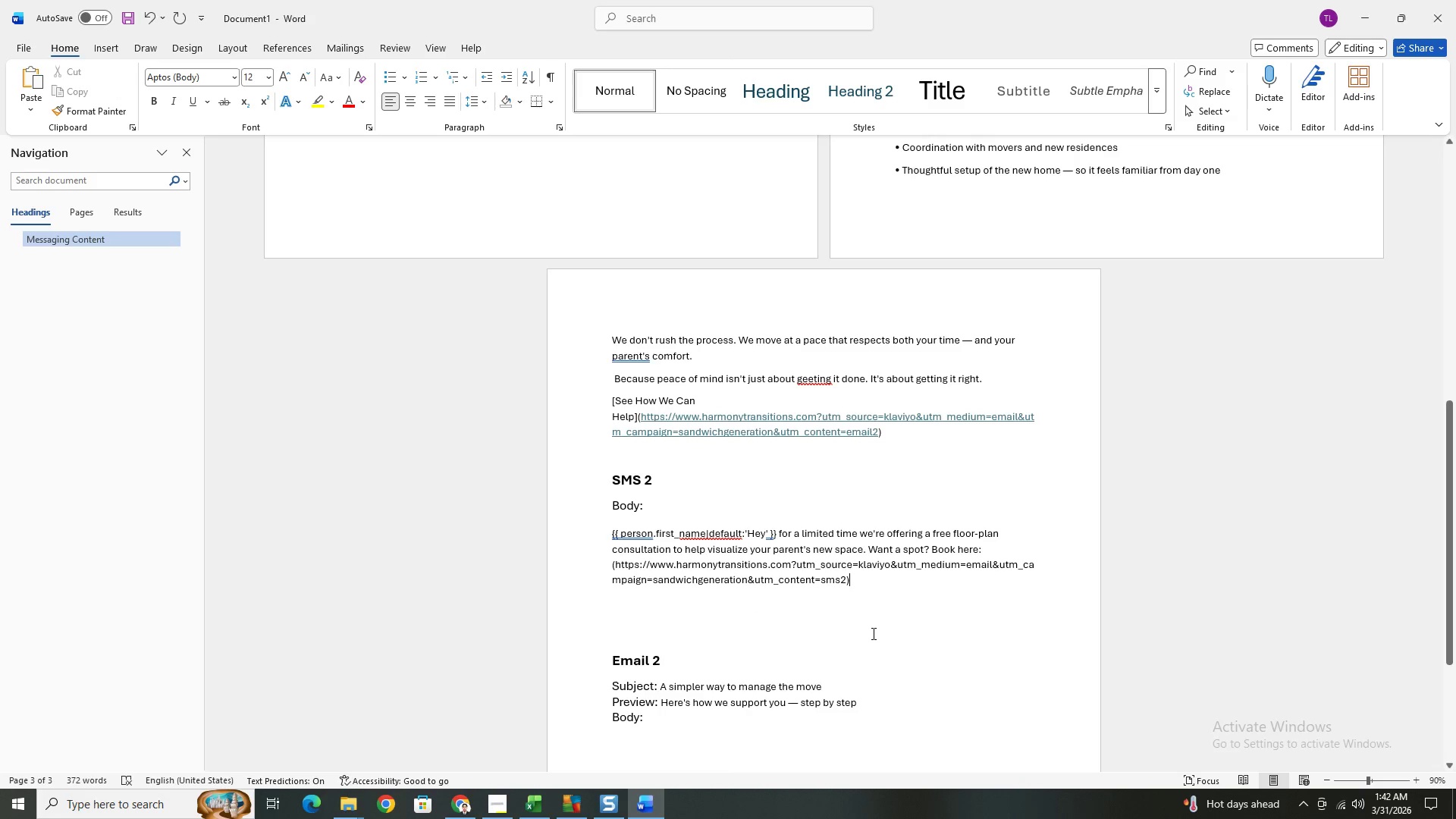 
wait(7.67)
 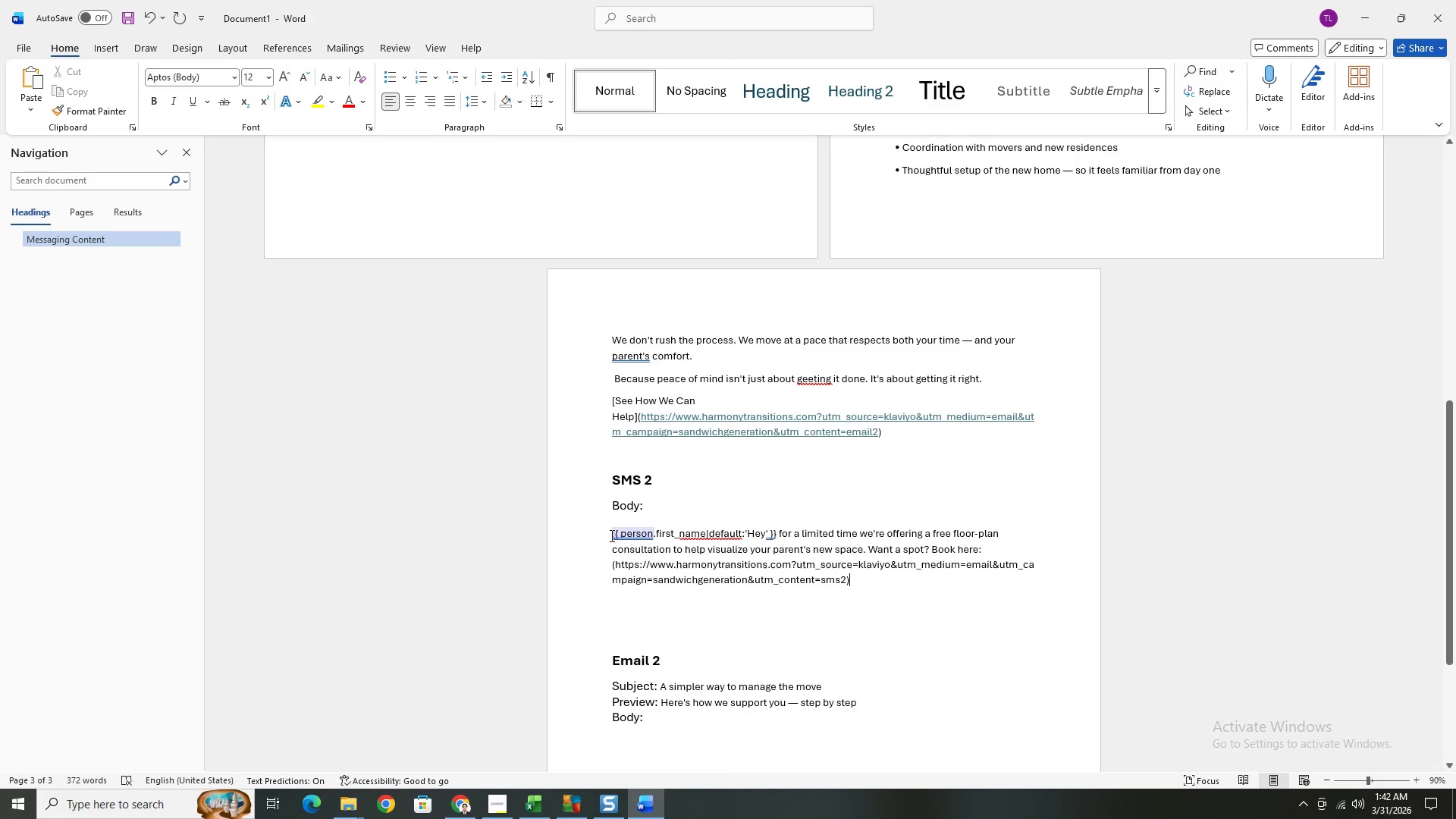 
left_click([899, 647])
 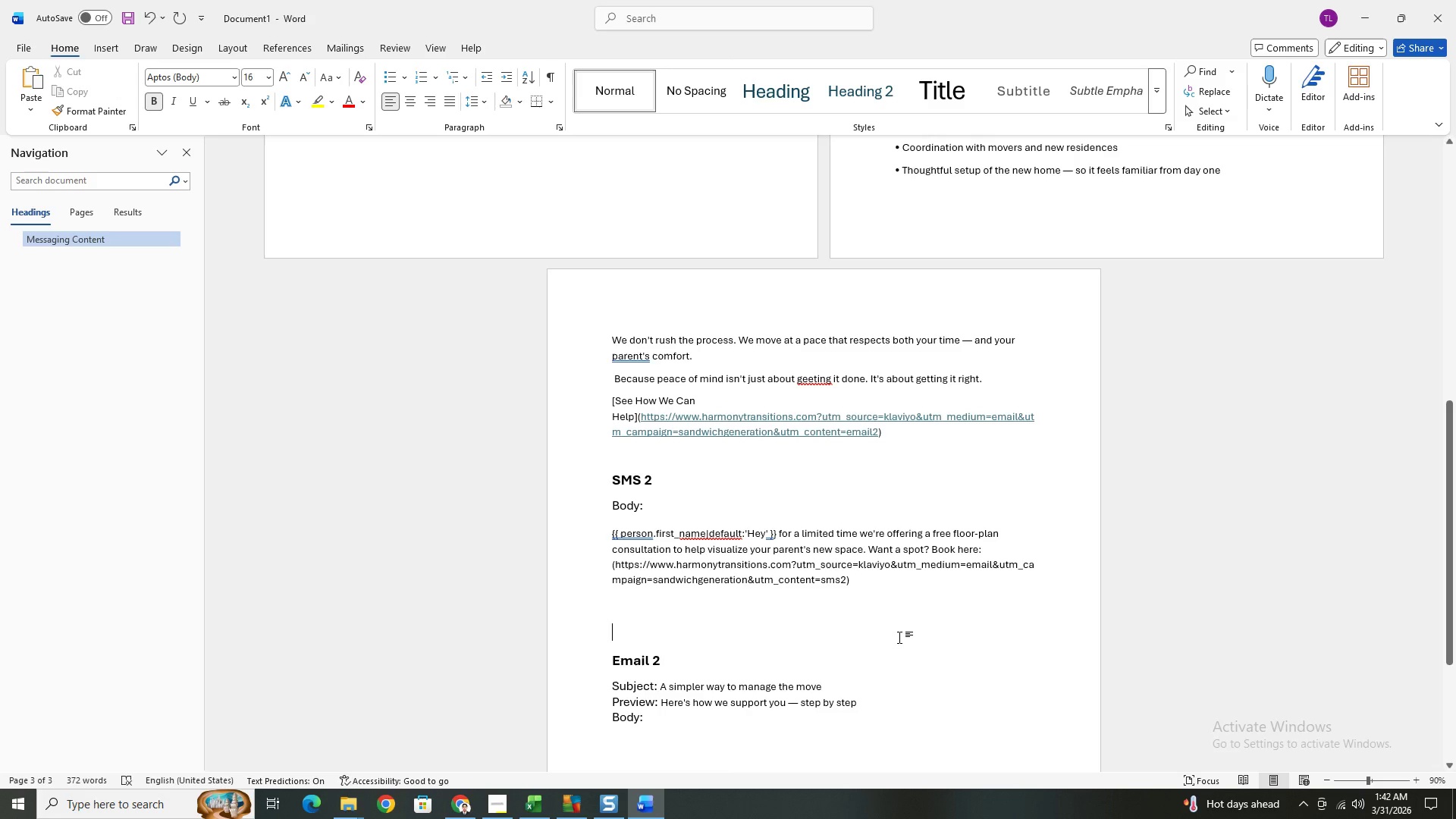 
scroll: coordinate [899, 636], scroll_direction: down, amount: 3.0
 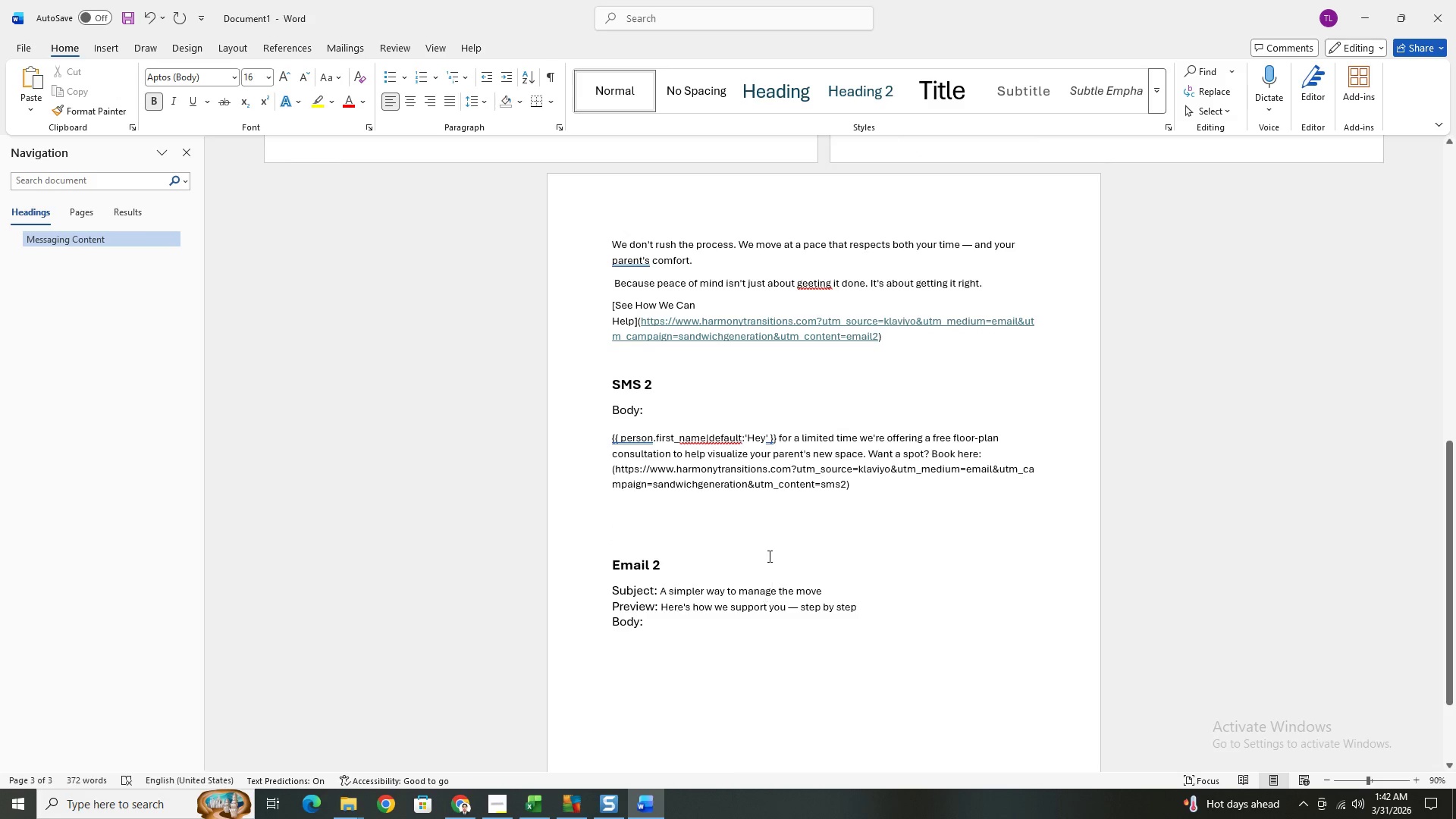 
left_click([663, 561])
 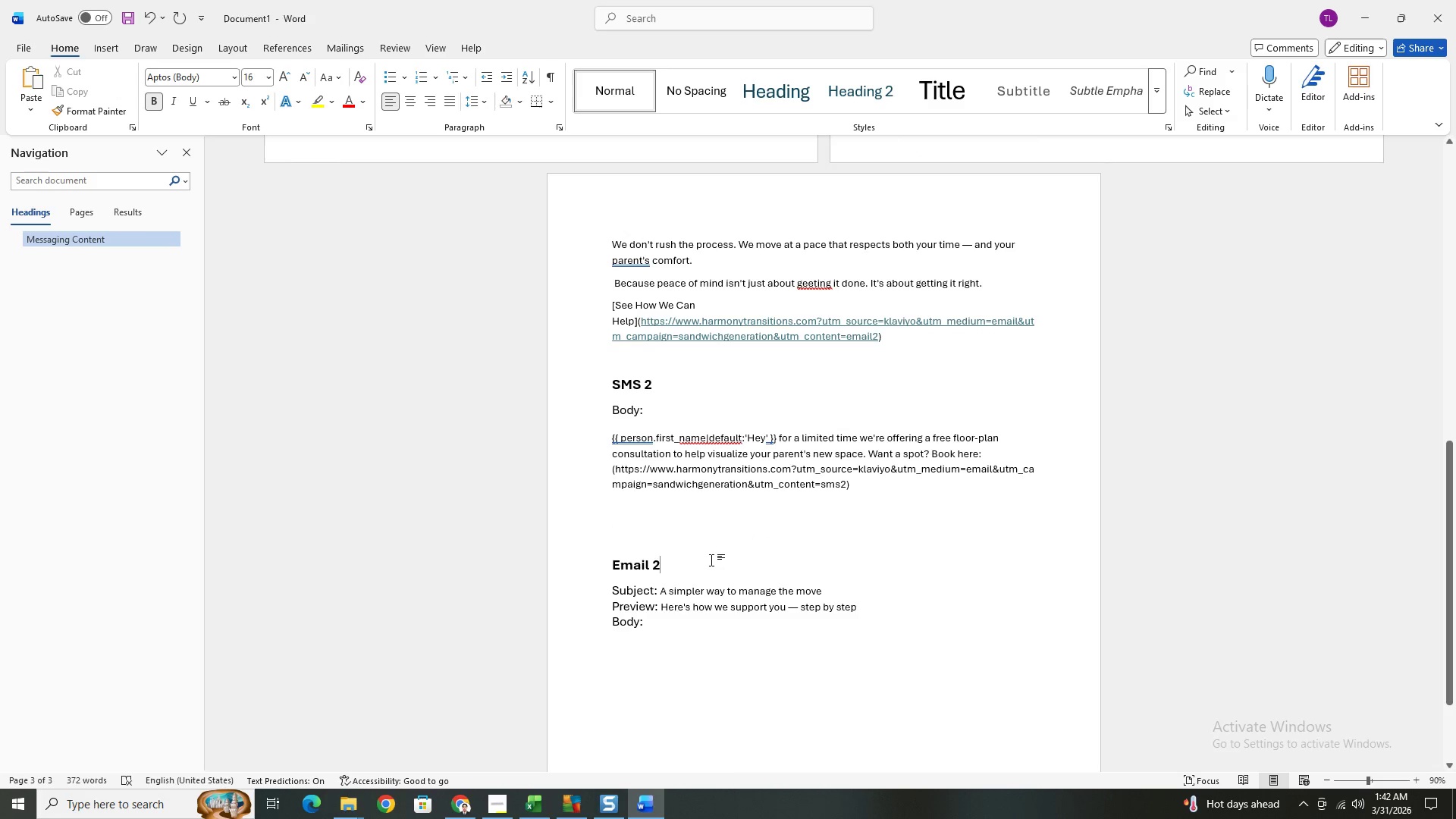 
key(Backspace)
 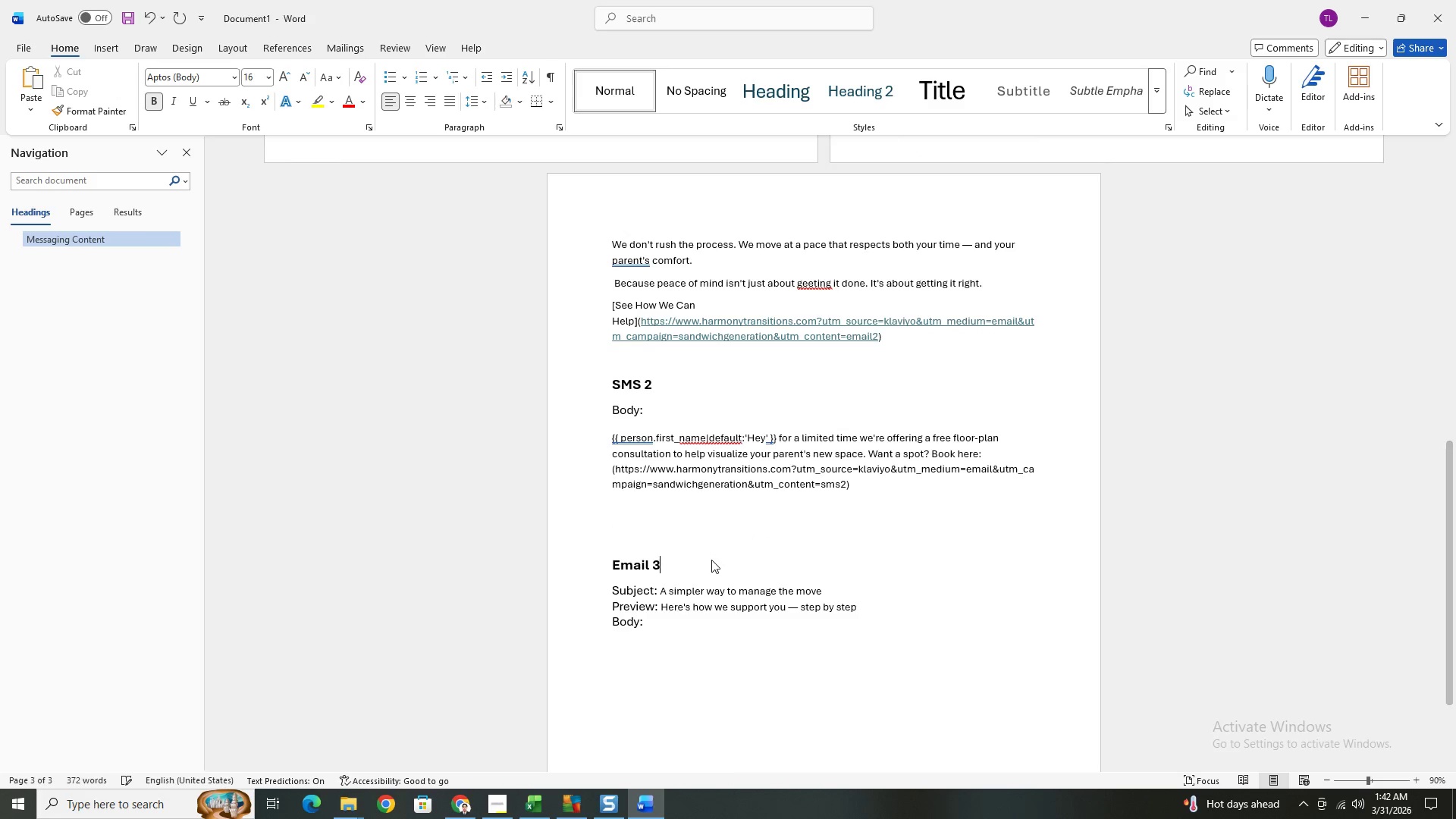 
key(3)
 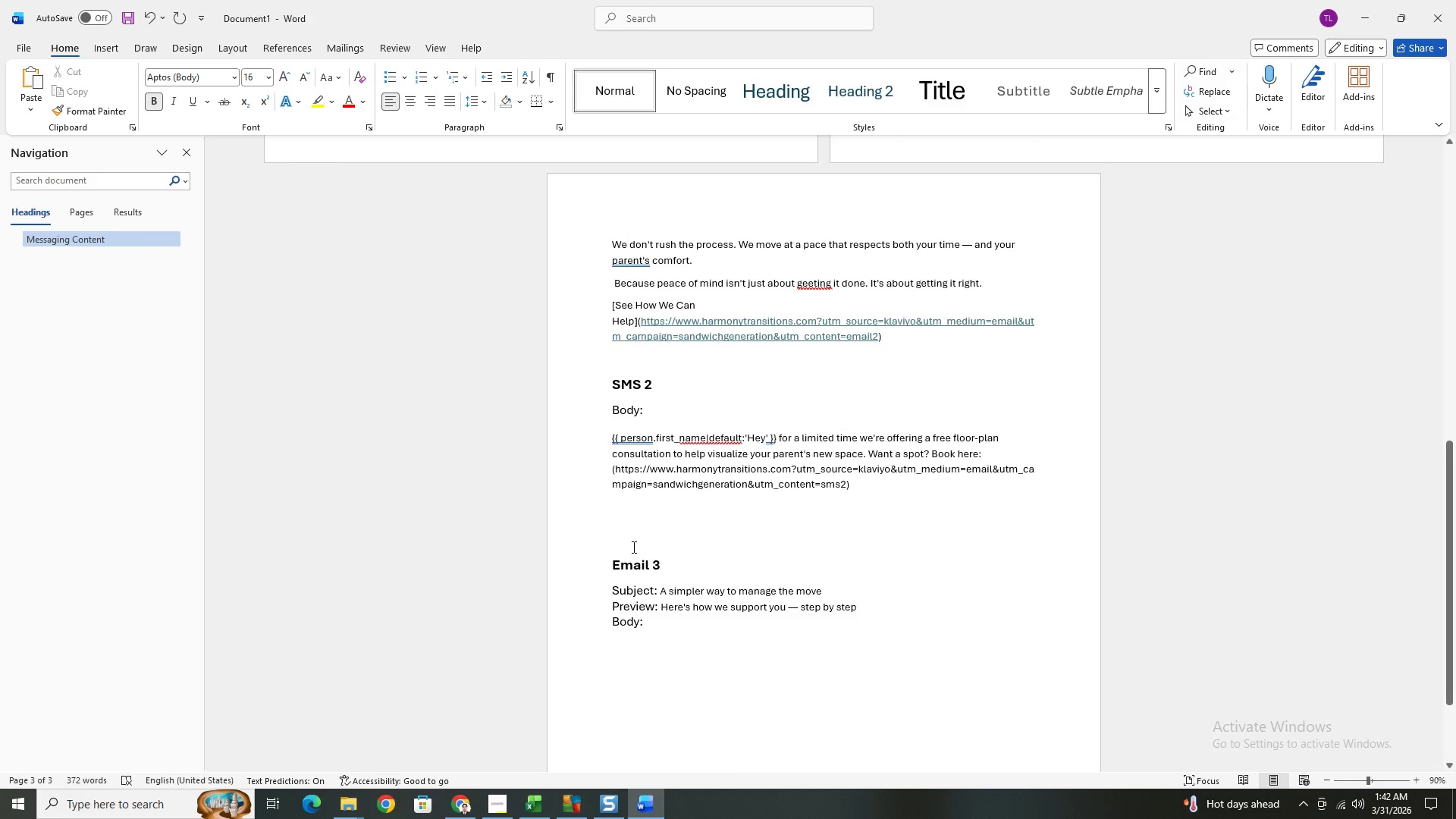 
left_click([632, 547])
 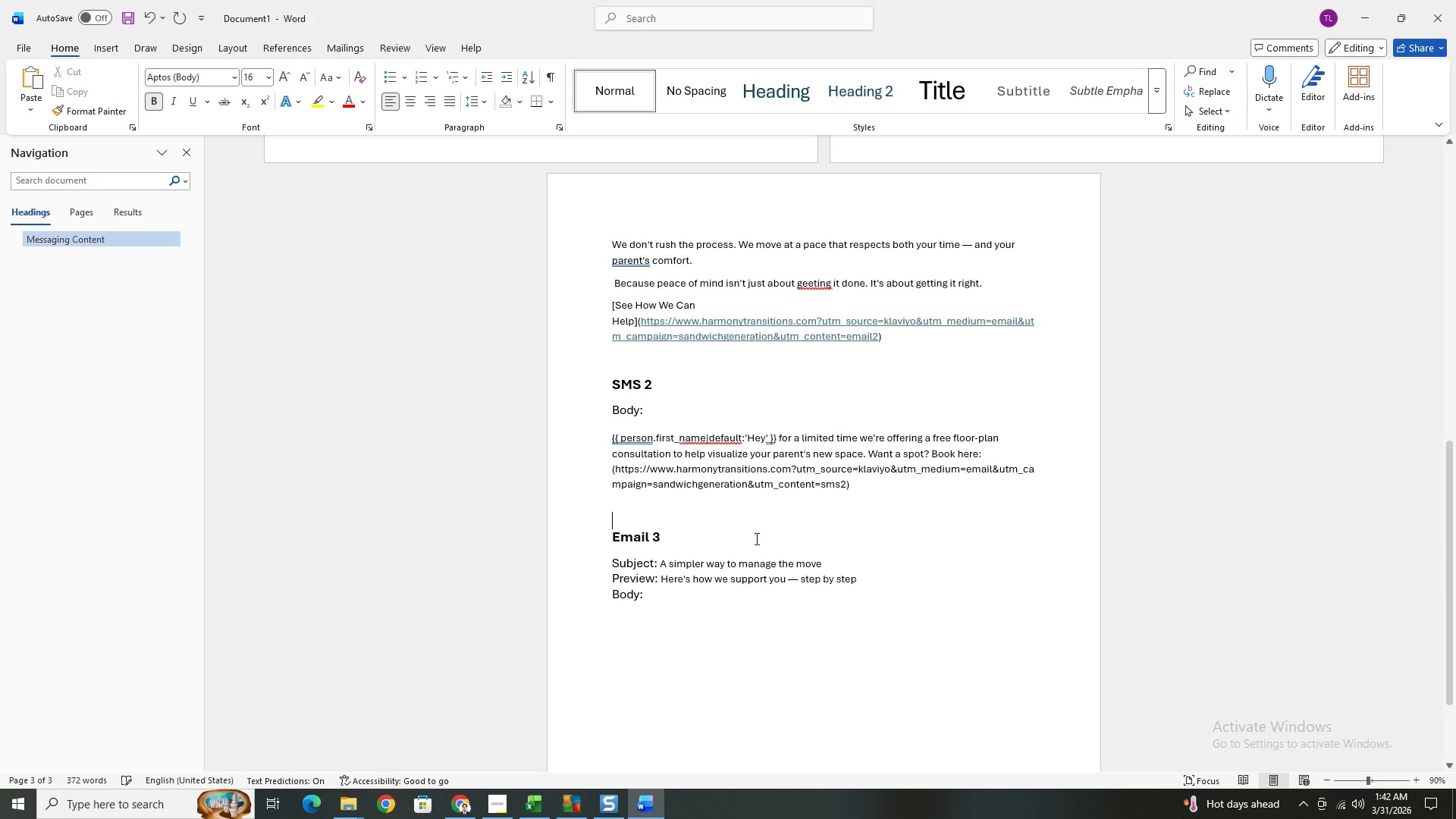 
key(Backspace)
 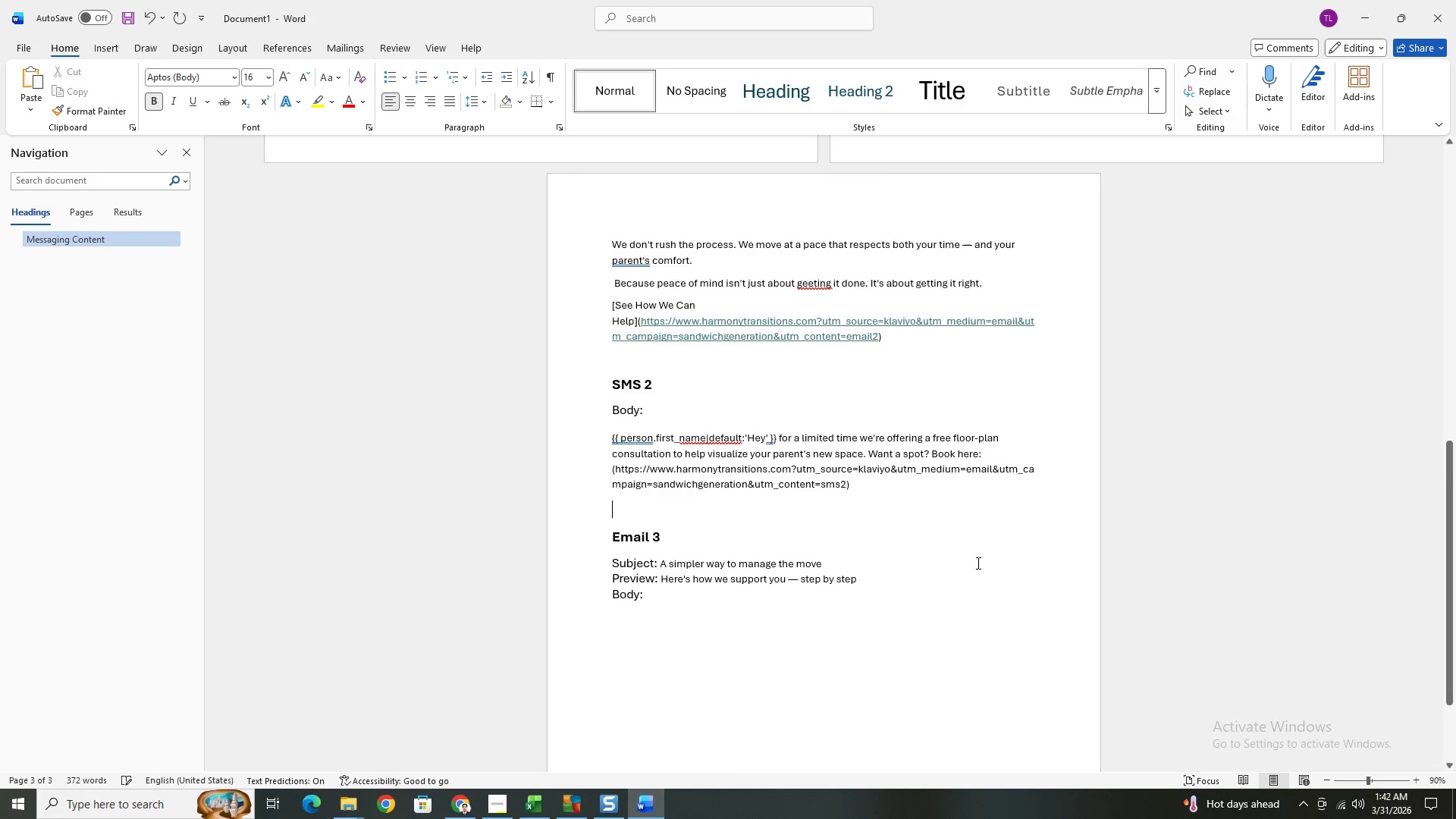 
scroll: coordinate [984, 562], scroll_direction: up, amount: 5.0
 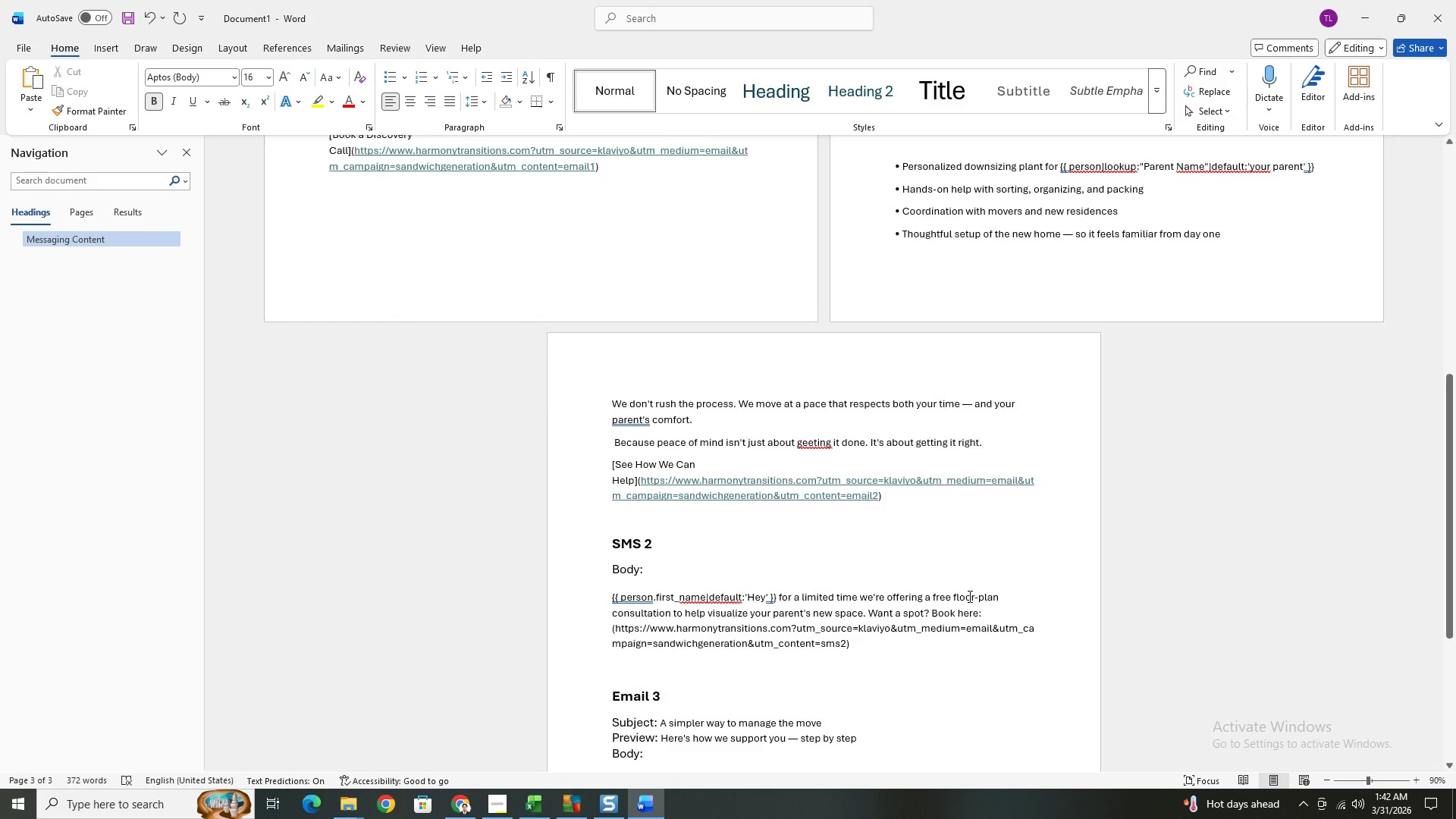 
scroll: coordinate [965, 601], scroll_direction: down, amount: 4.0
 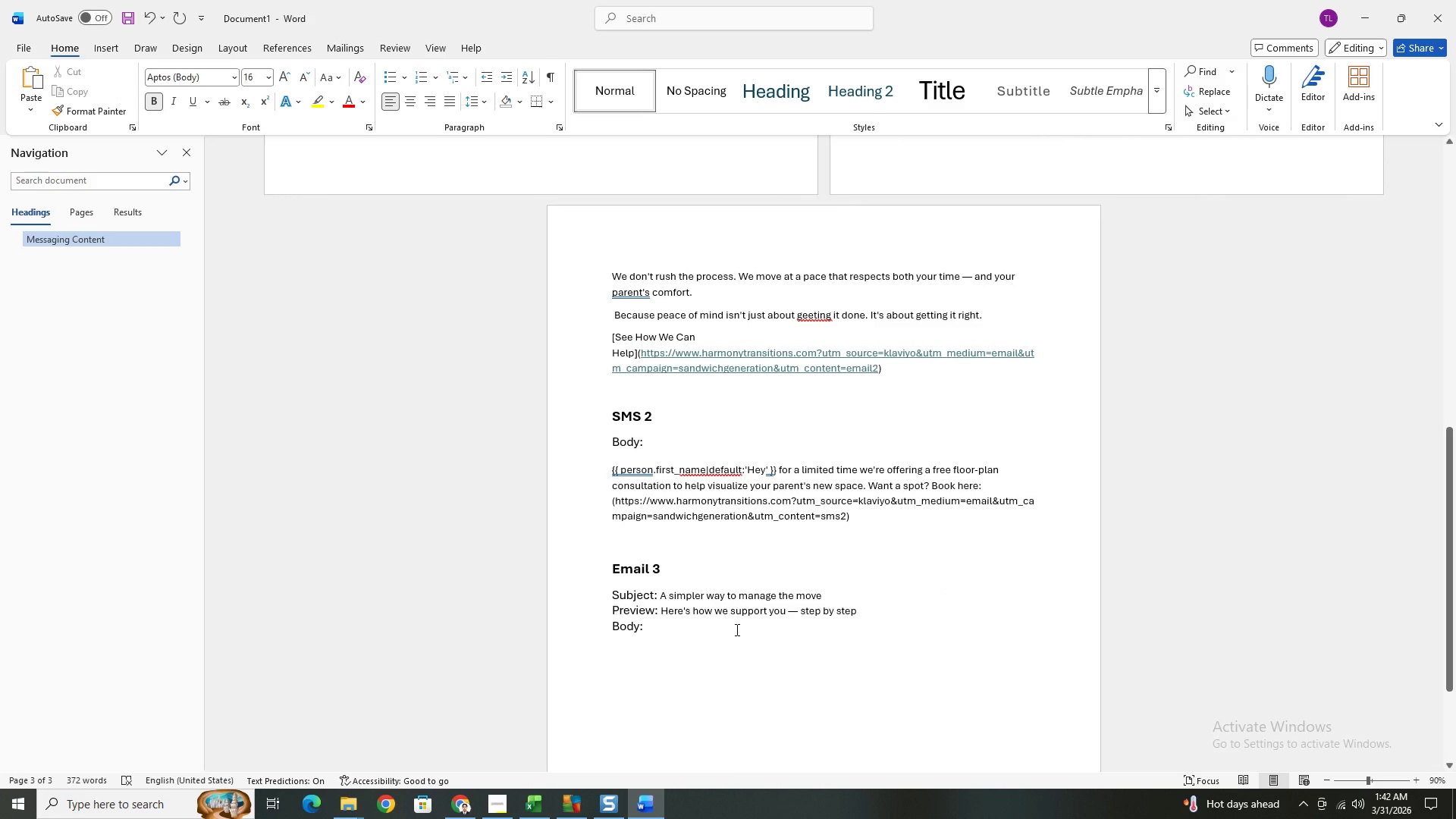 
left_click([720, 630])
 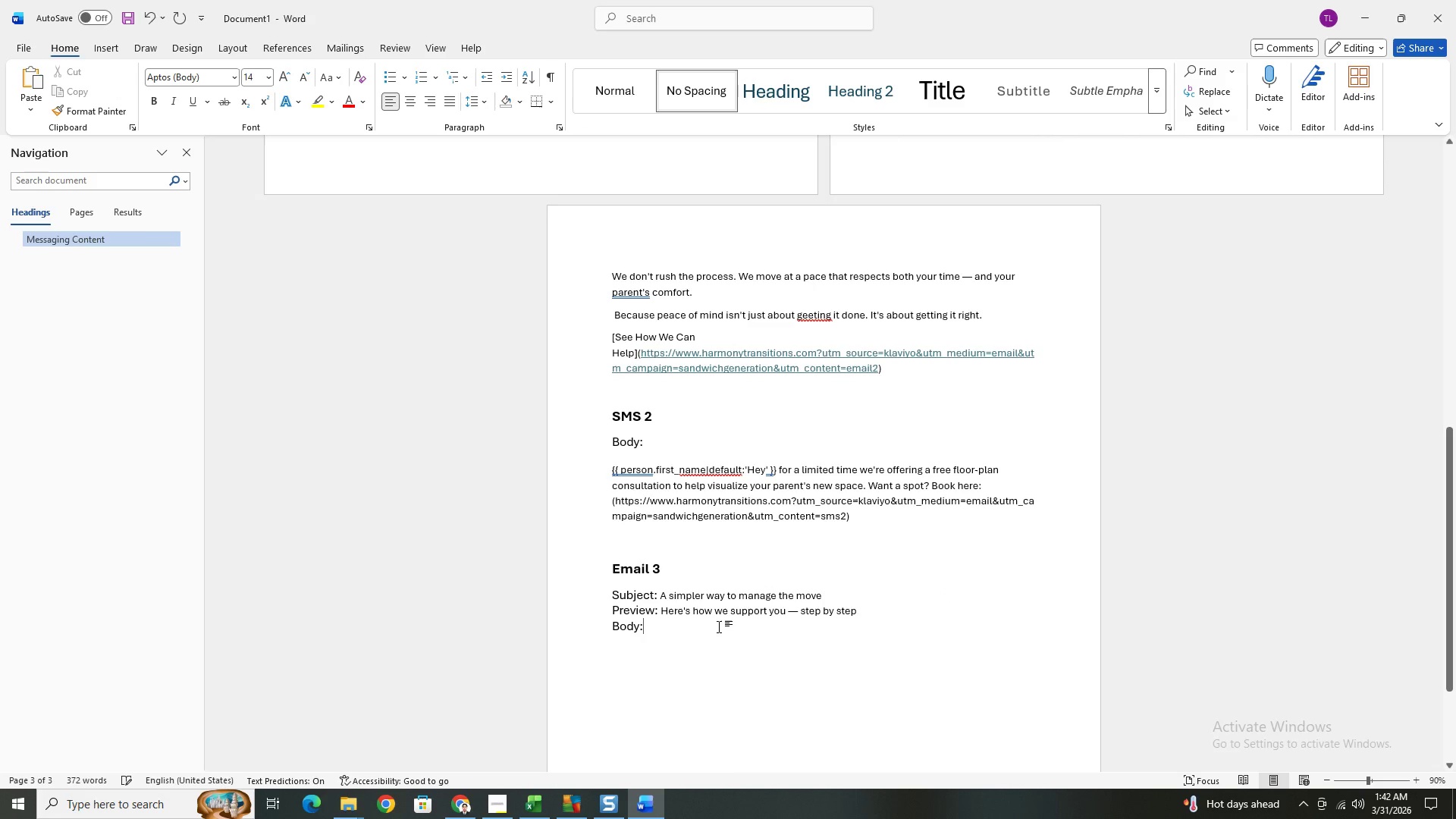 
key(Alt+Tab)
 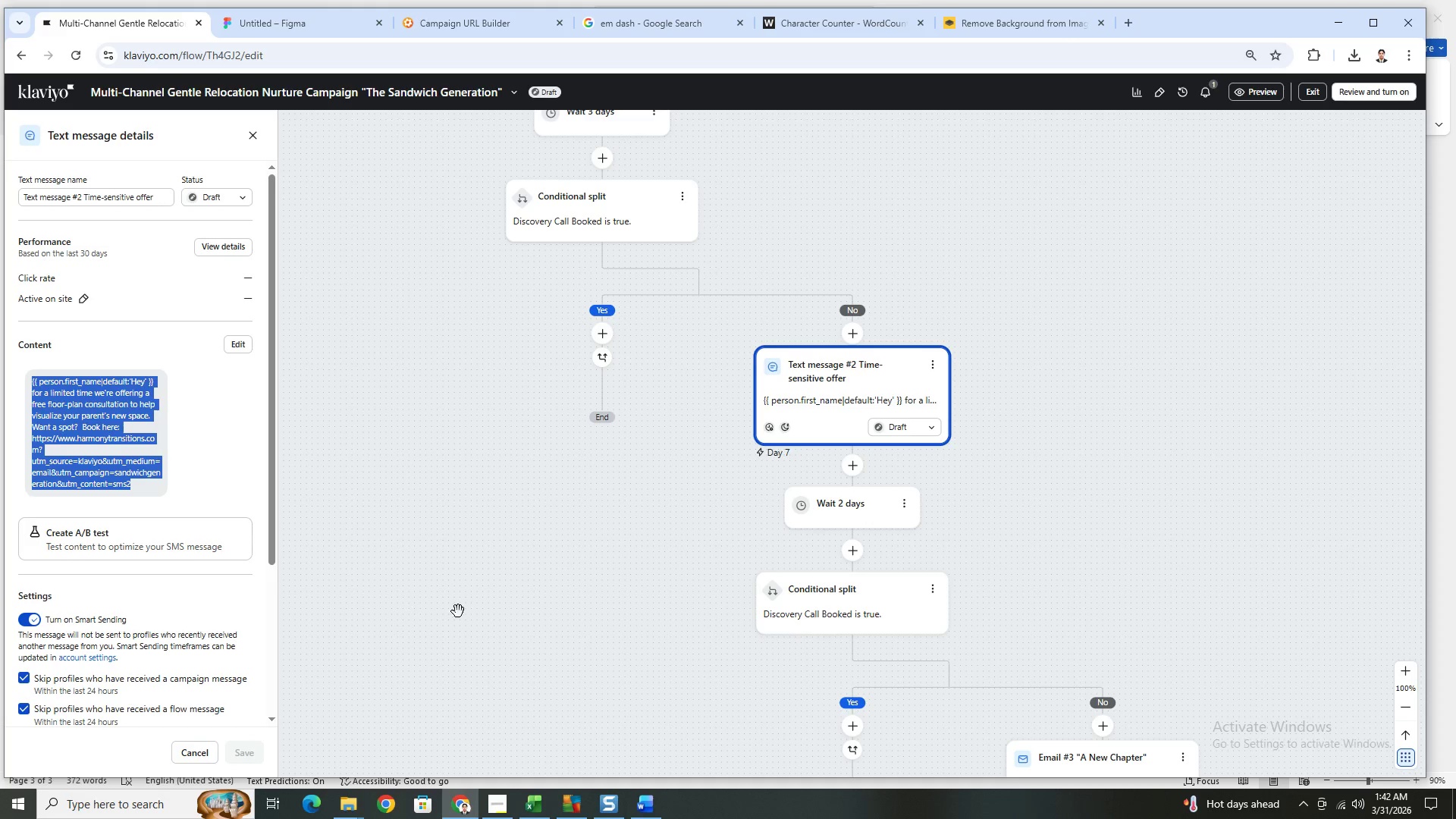 
left_click([583, 570])
 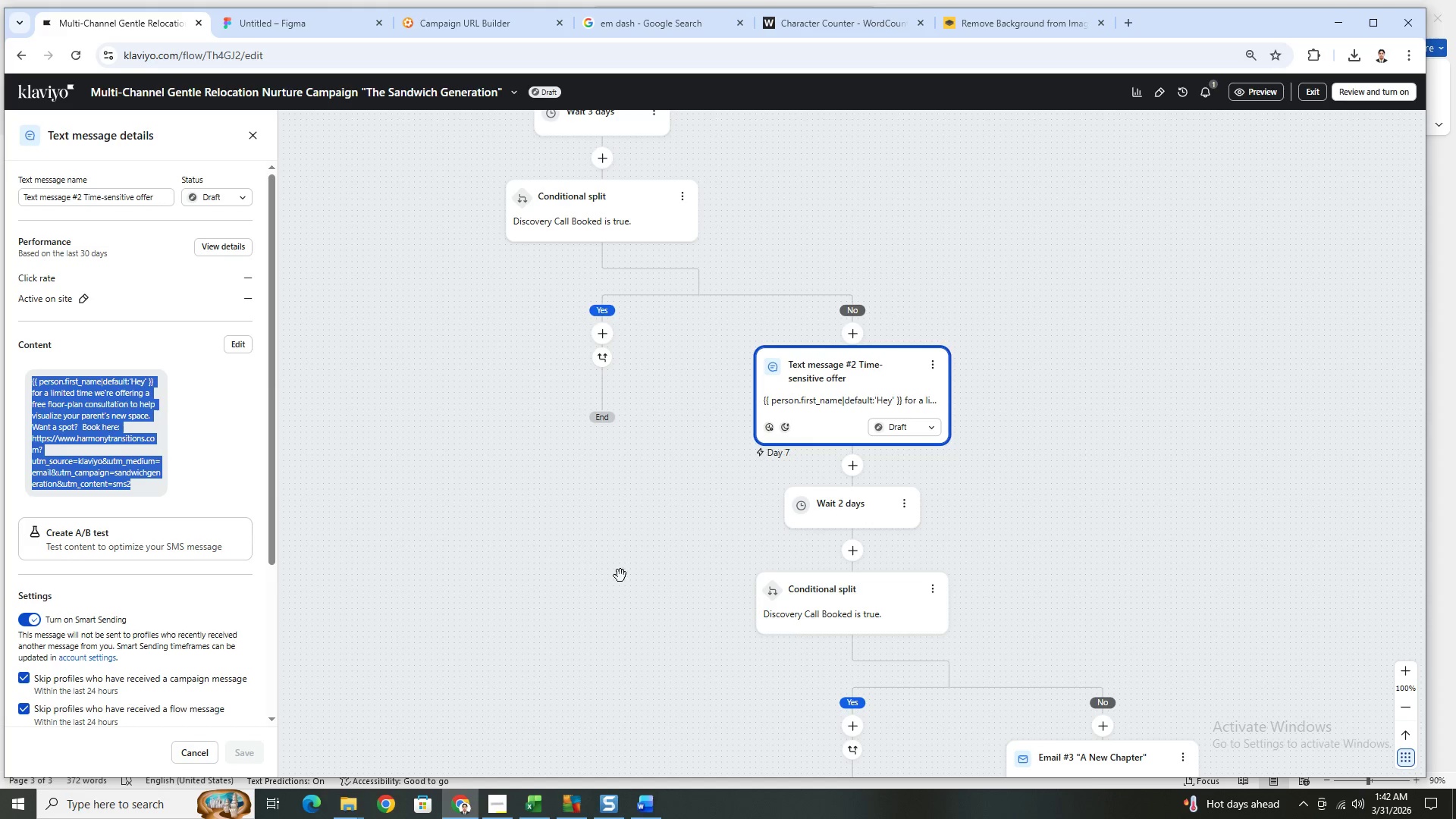 
scroll: coordinate [643, 577], scroll_direction: down, amount: 3.0
 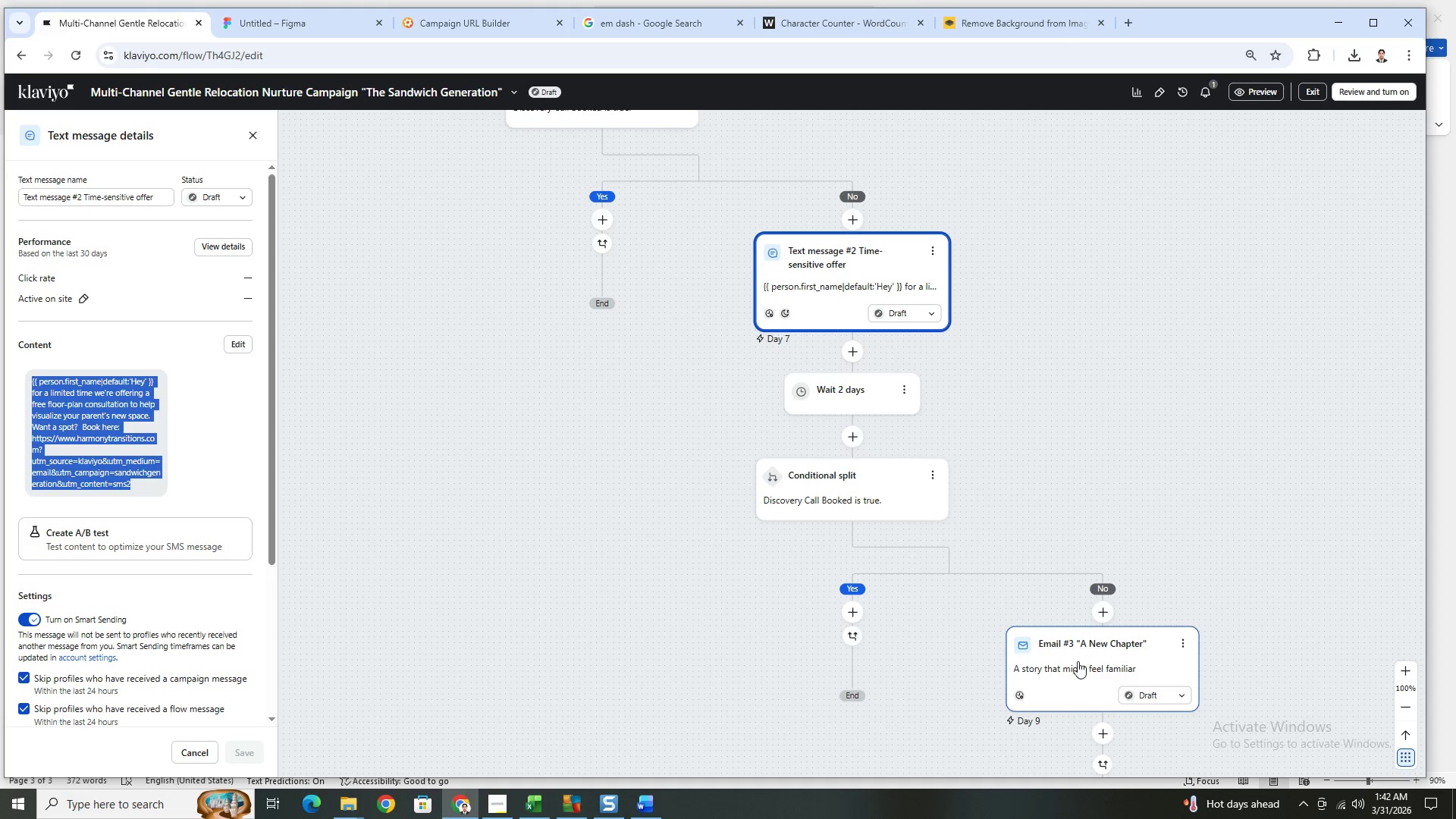 
left_click([1077, 660])
 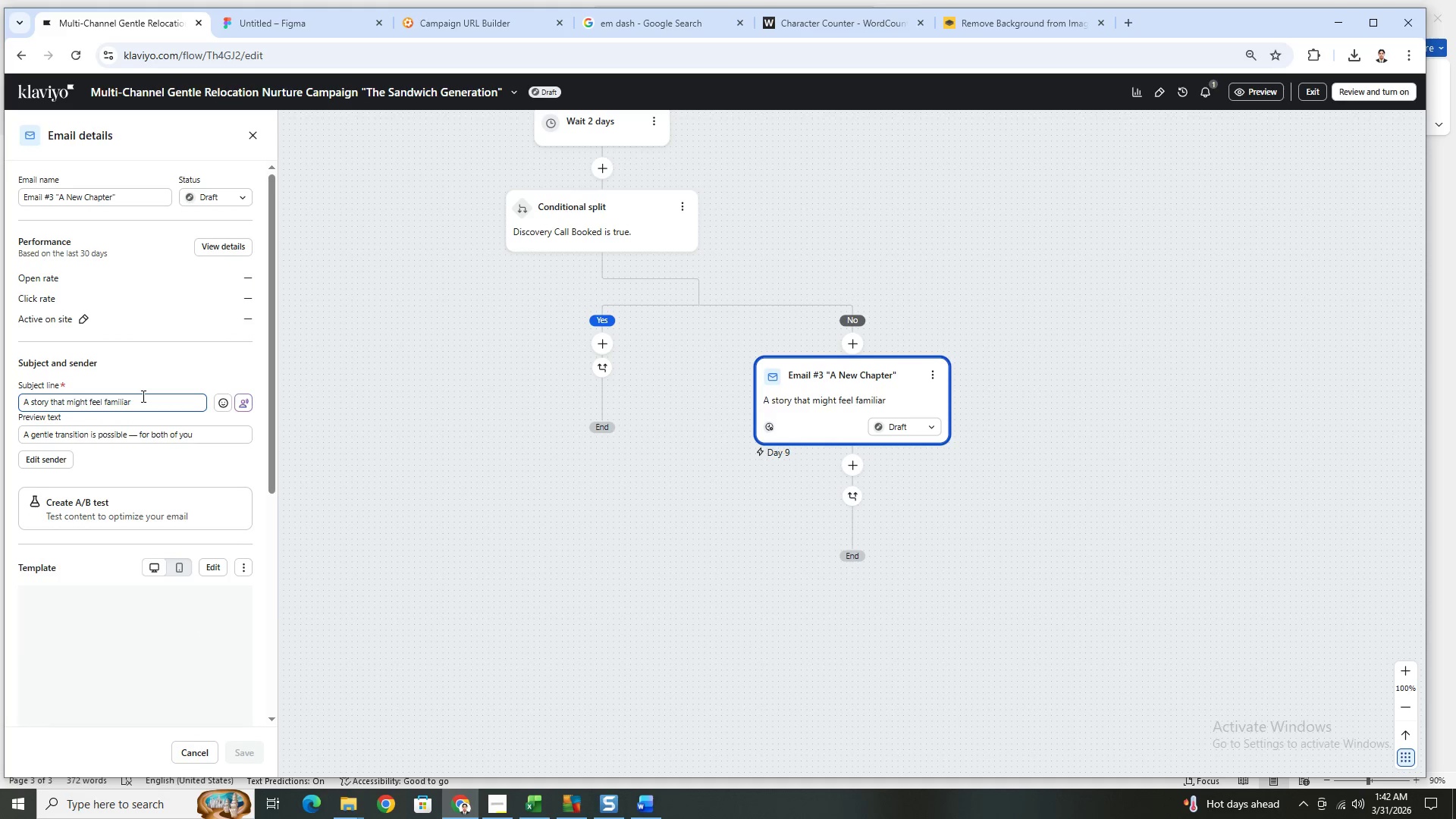 
double_click([146, 397])
 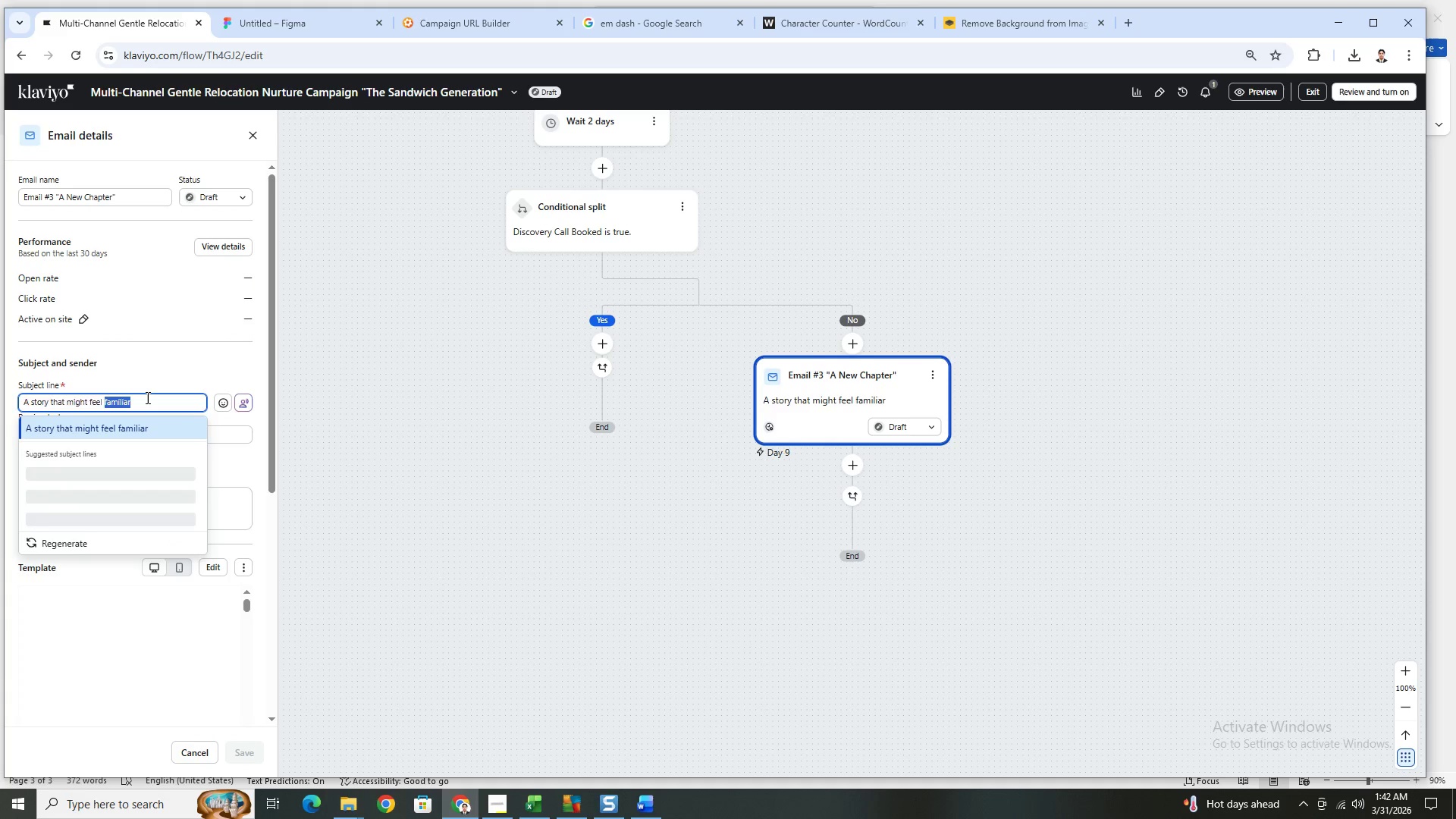 
triple_click([146, 397])
 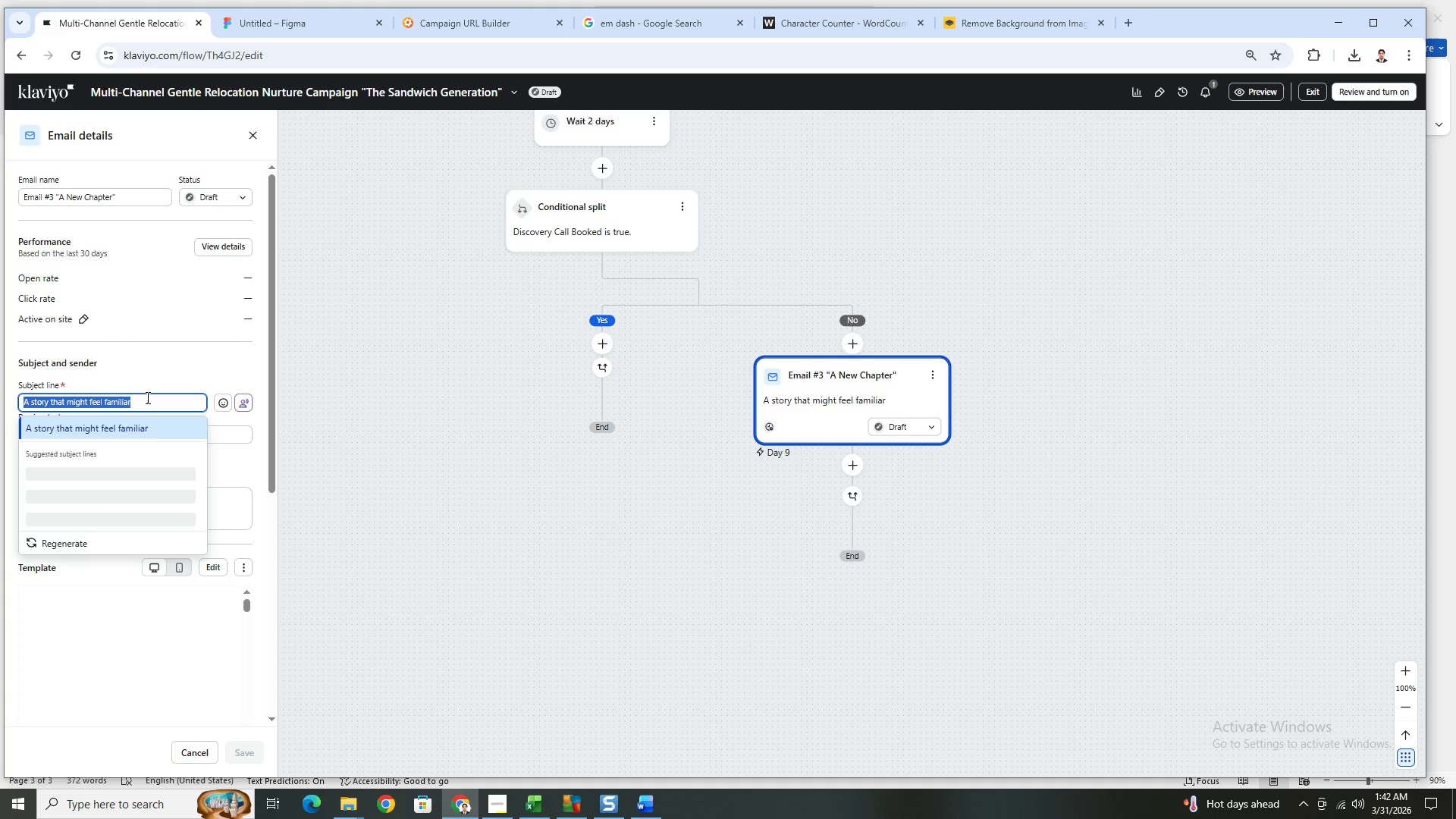 
key(Control+C)
 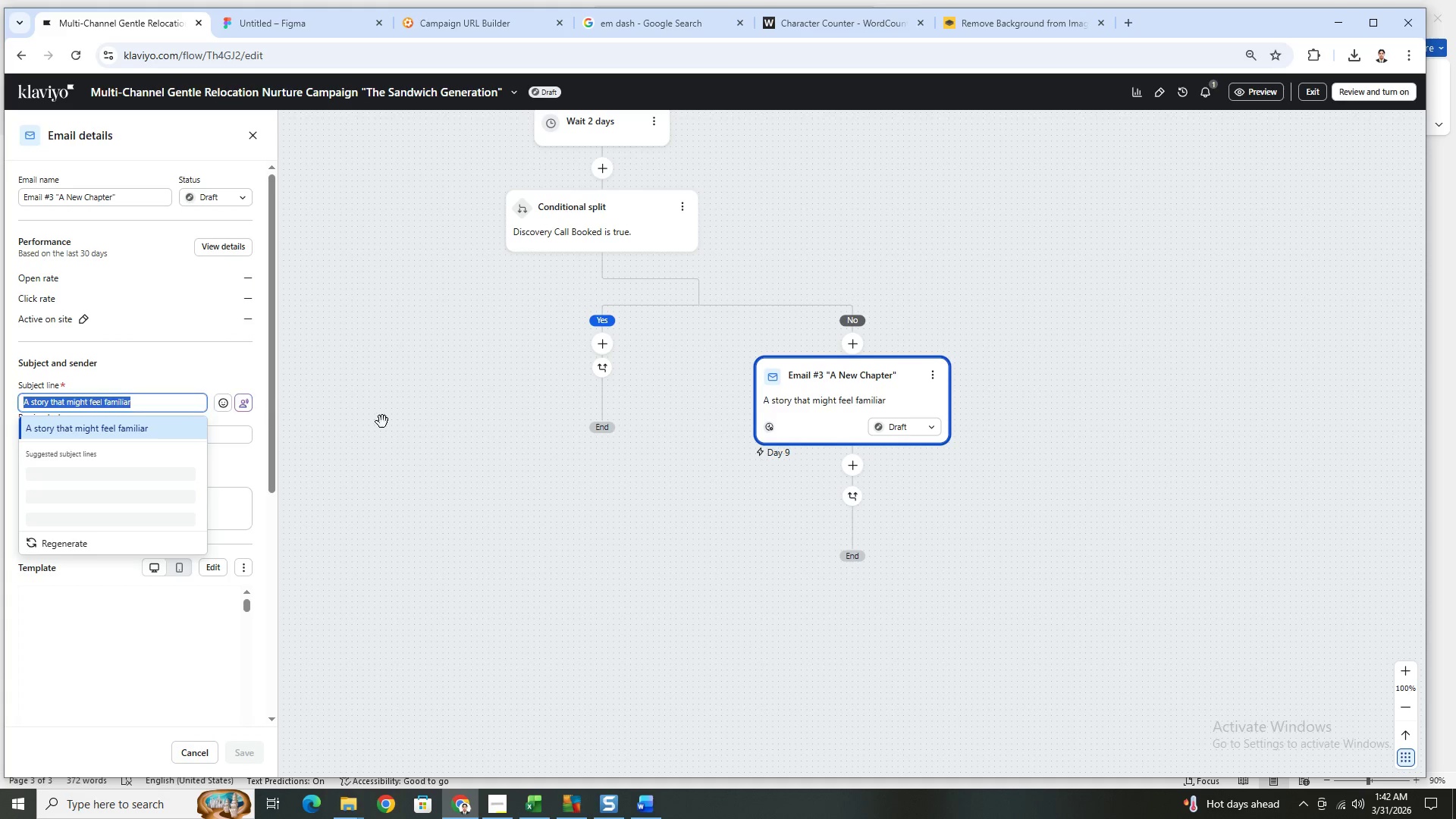 
key(Alt+AltLeft)
 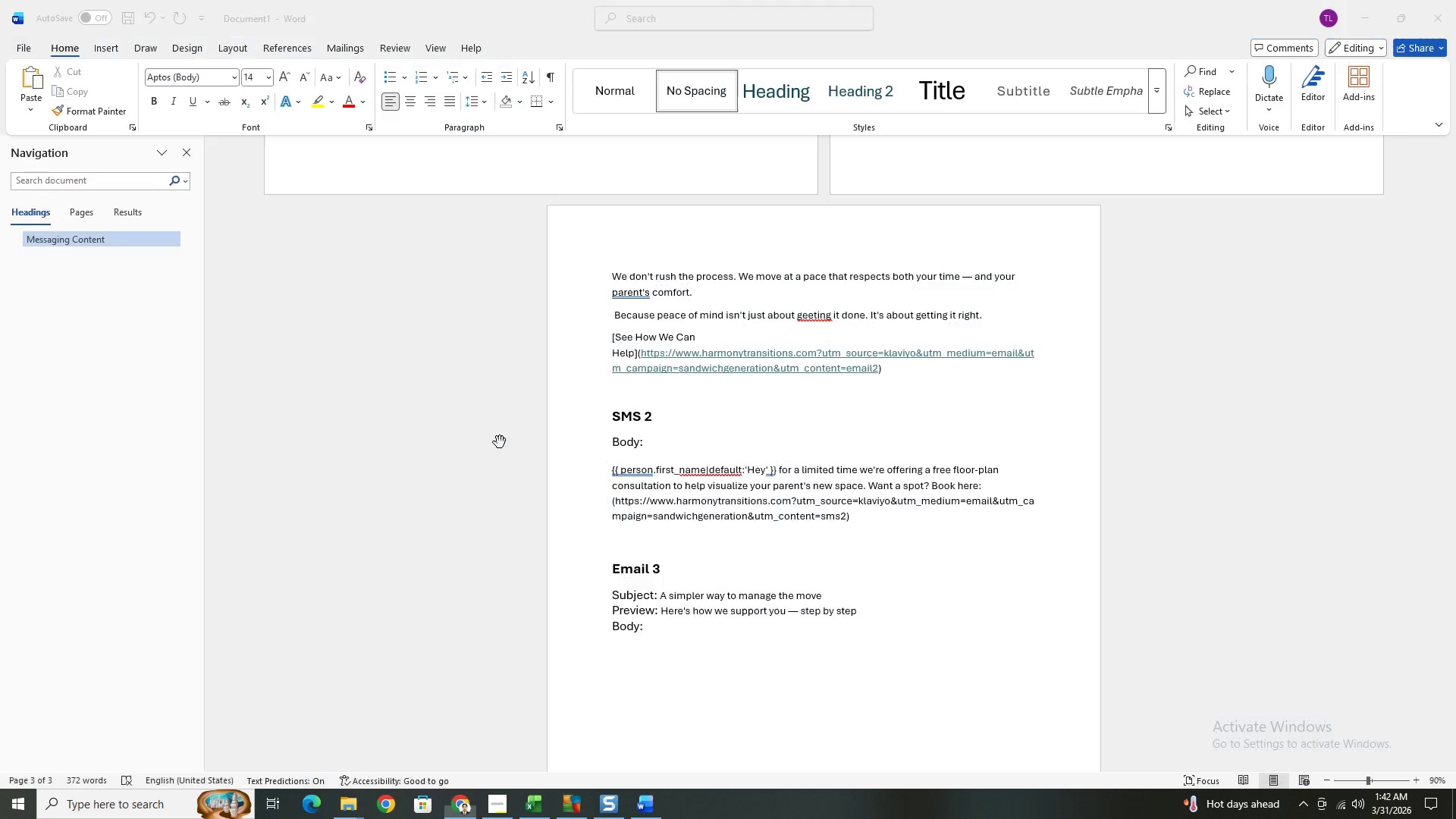 
key(Alt+Tab)
 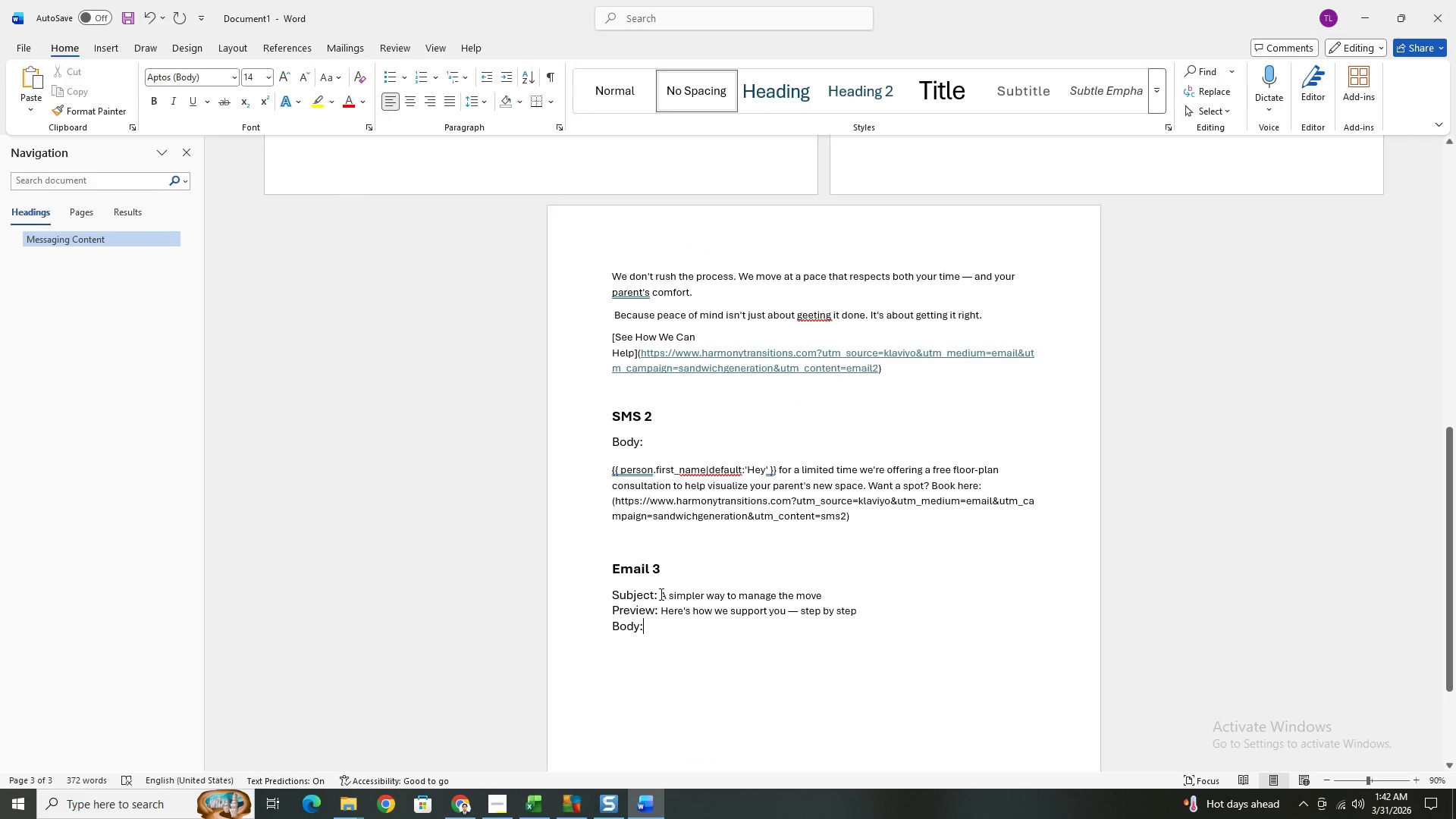 
left_click_drag(start_coordinate=[660, 594], to_coordinate=[825, 594])
 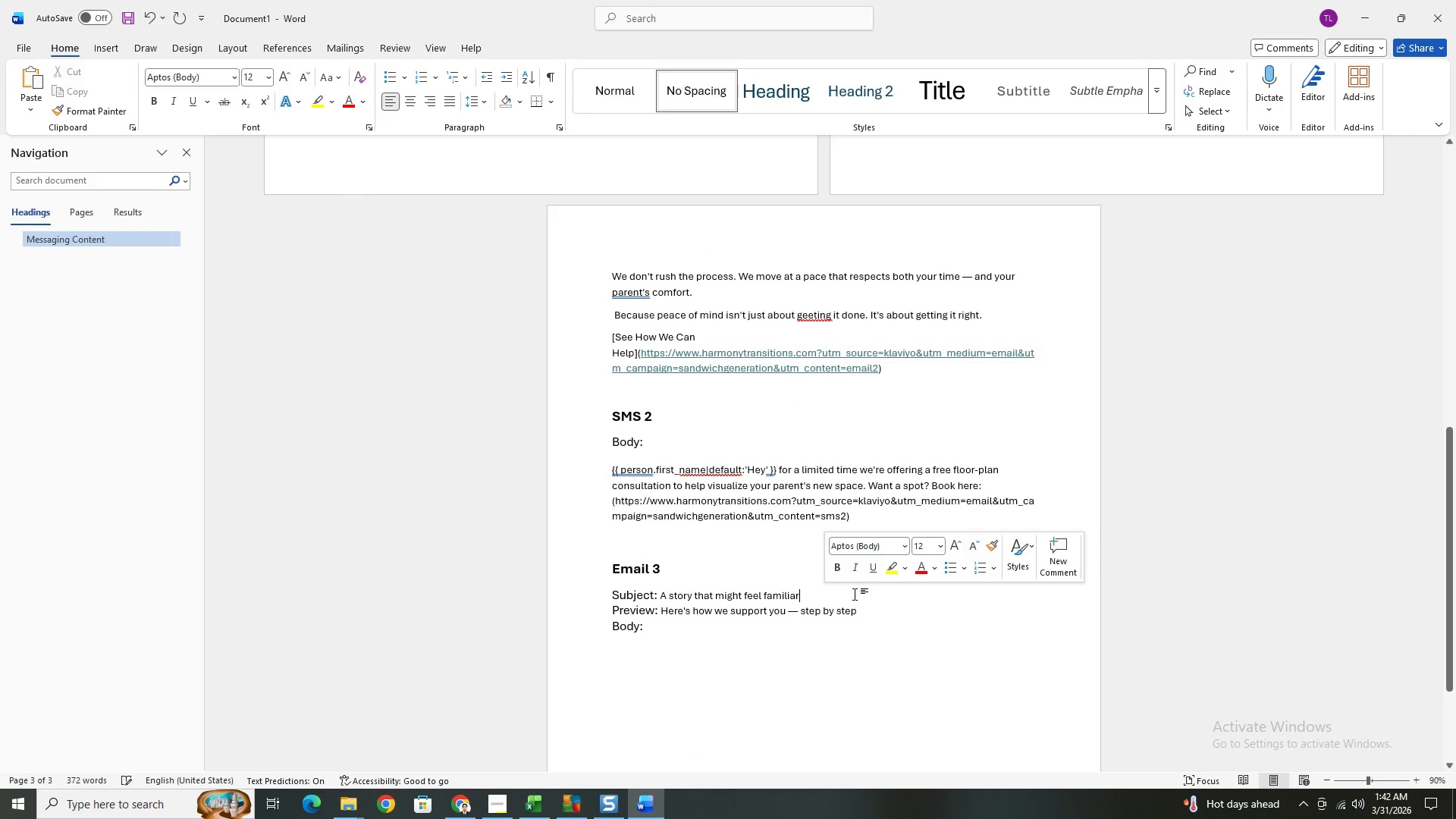 
key(Control+V)
 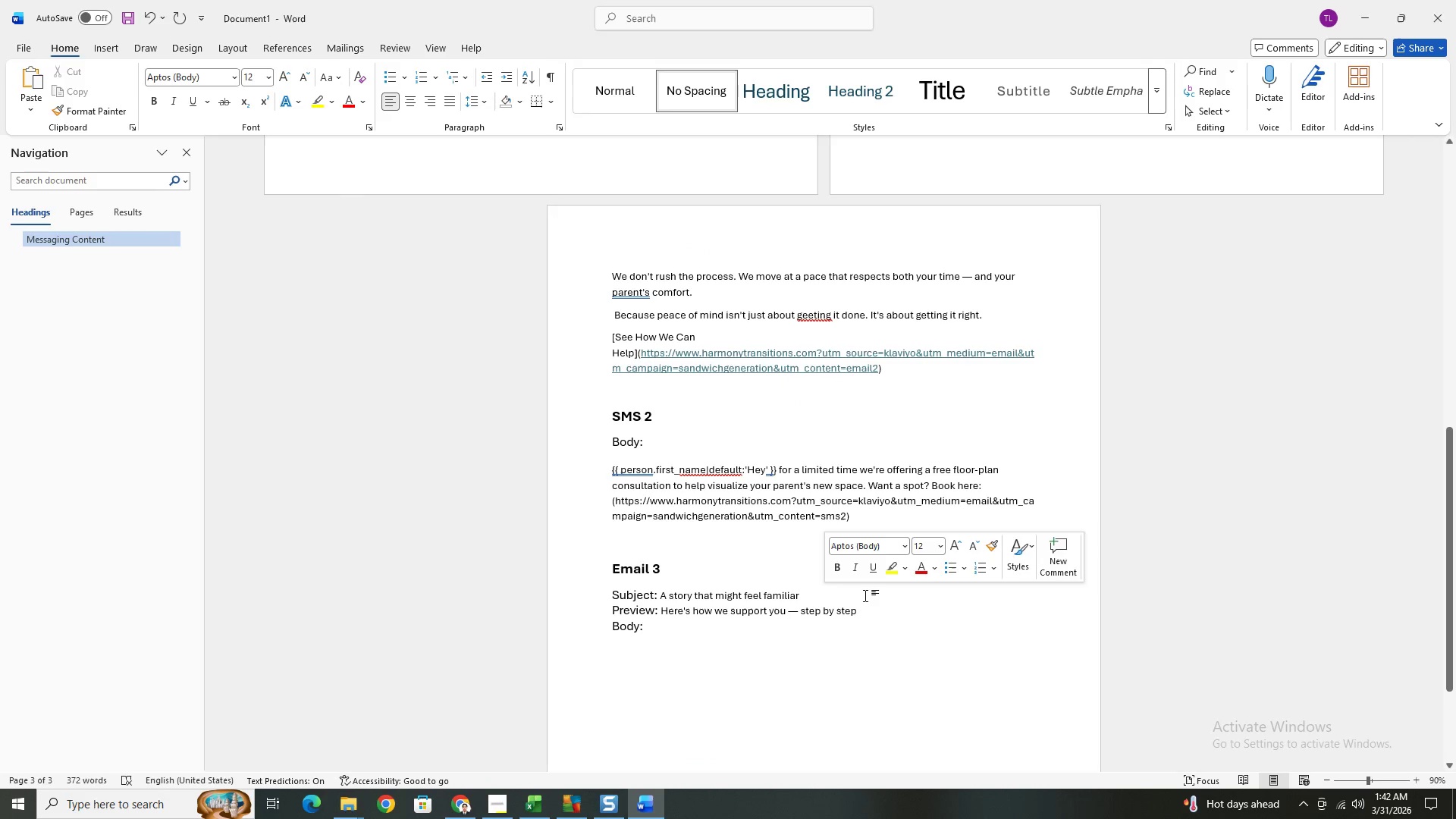 
key(Alt+AltLeft)
 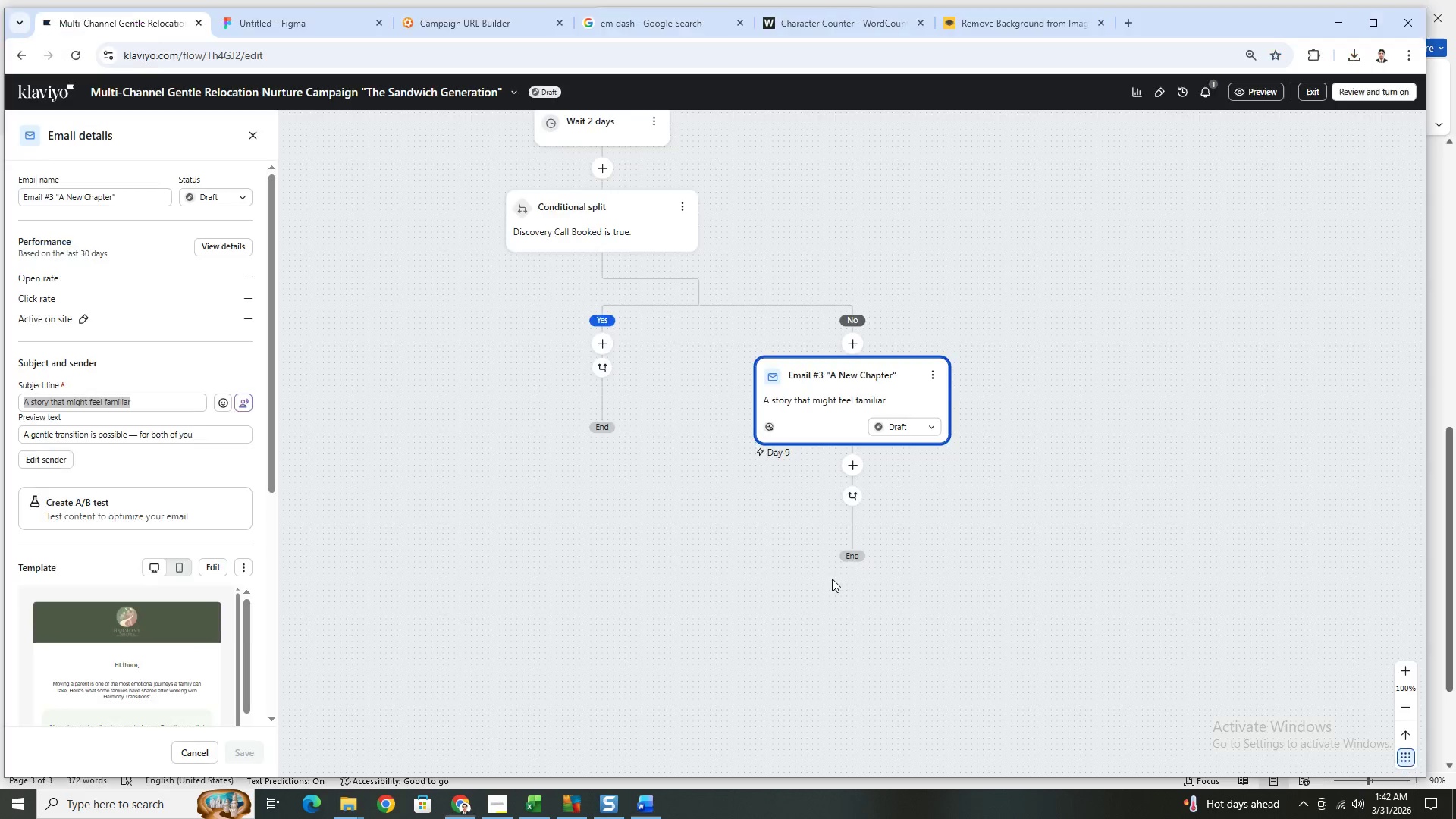 
key(Alt+Tab)
 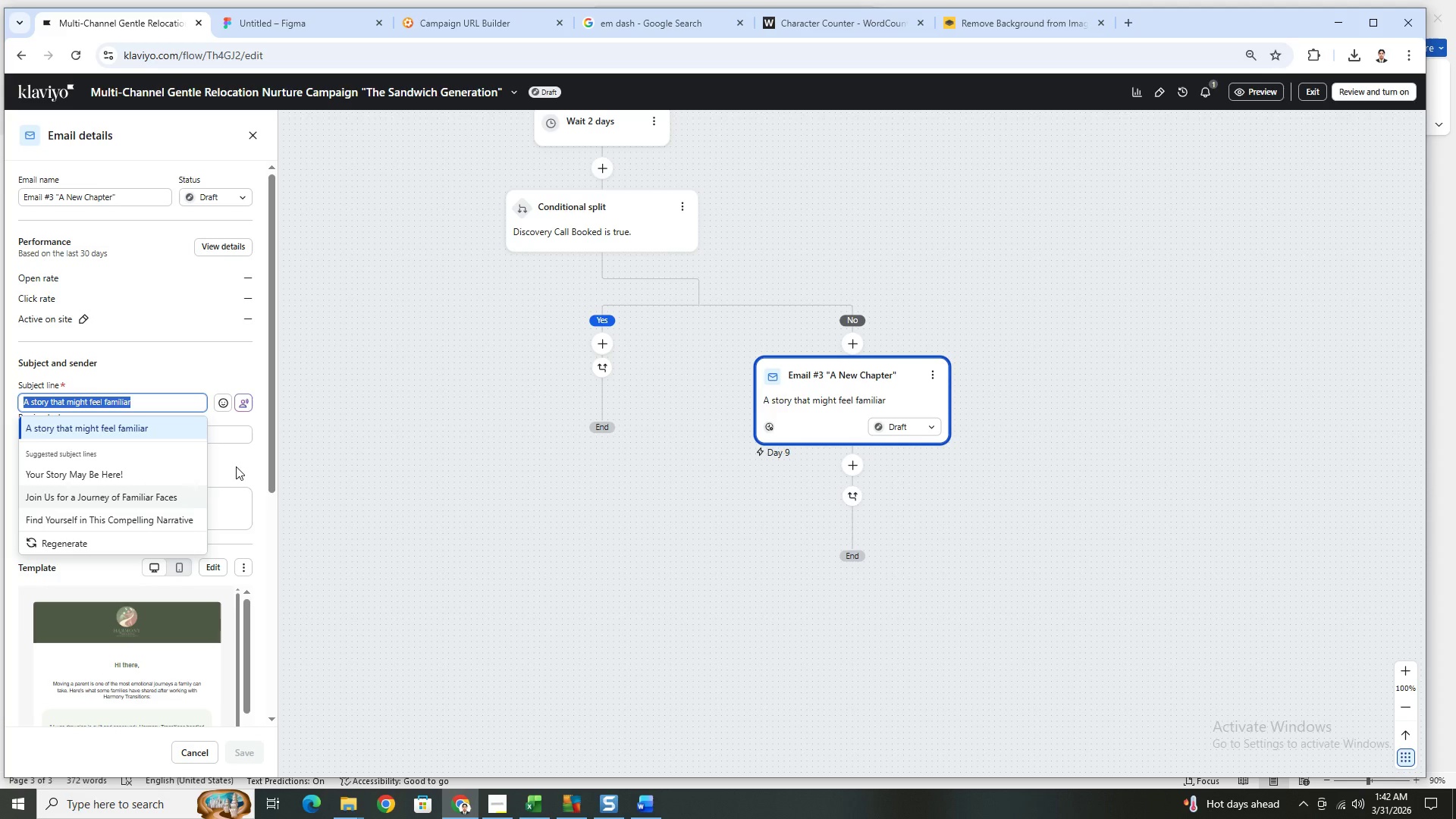 
left_click([235, 460])
 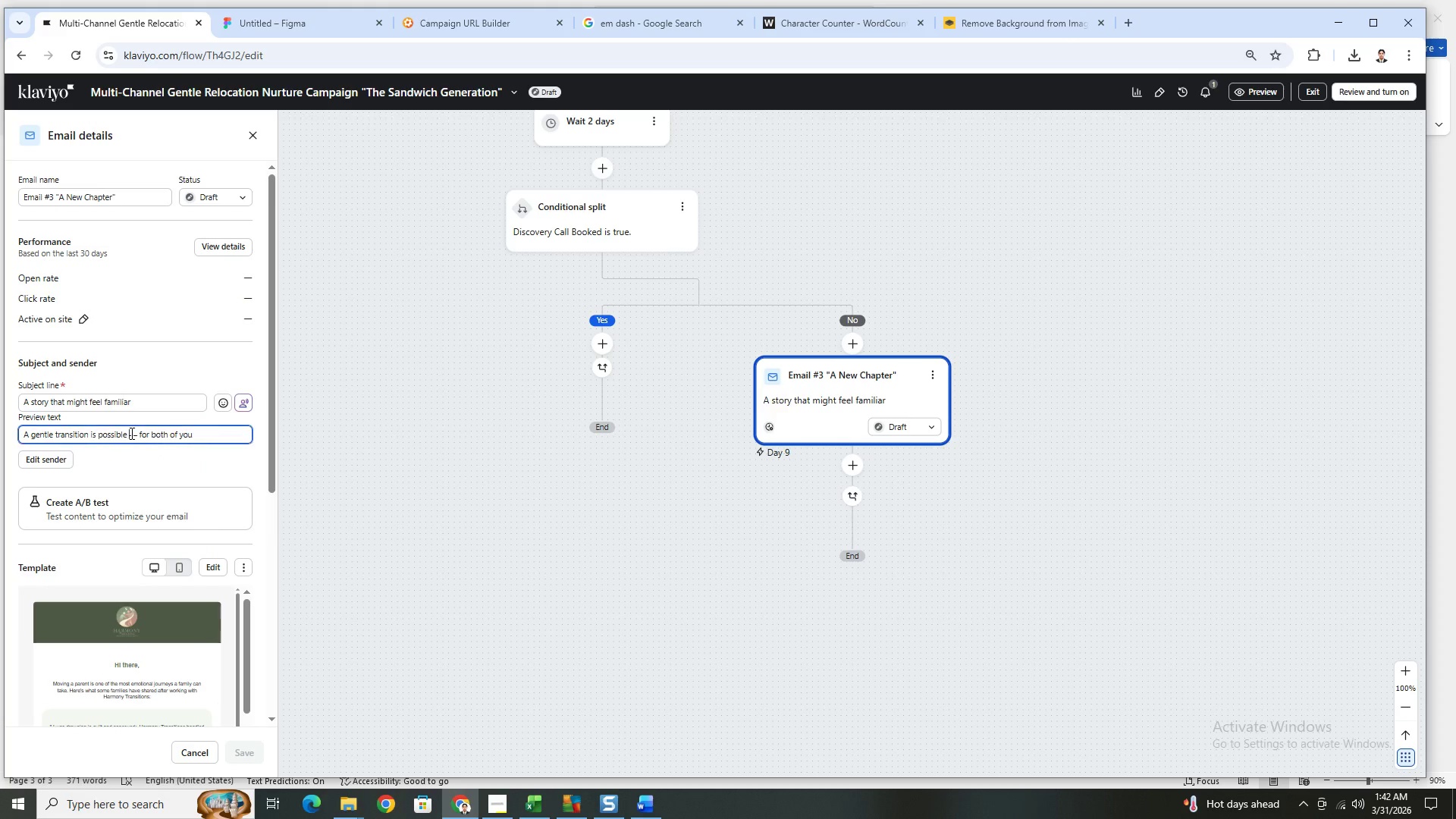 
triple_click([130, 432])
 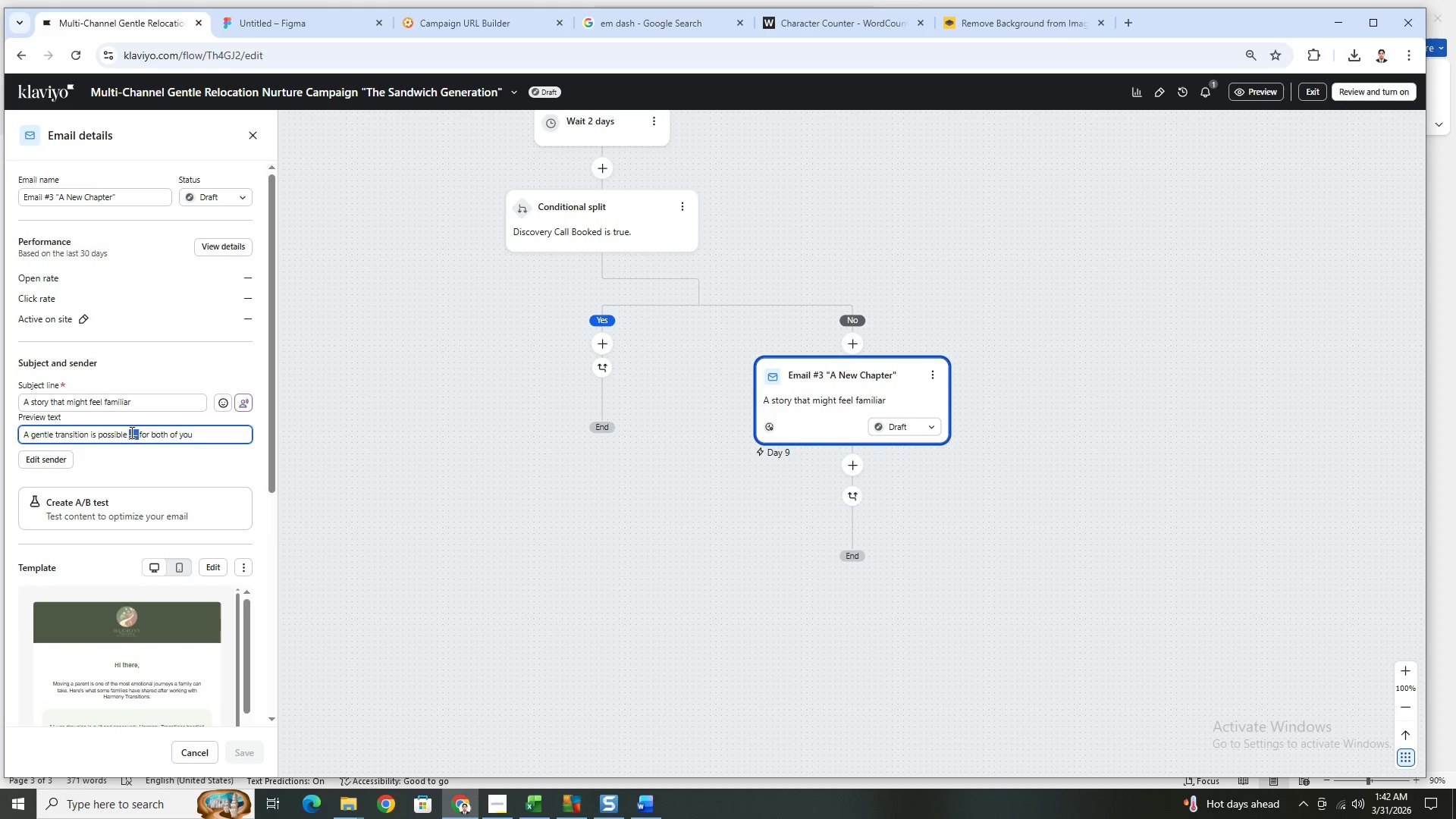 
triple_click([130, 432])
 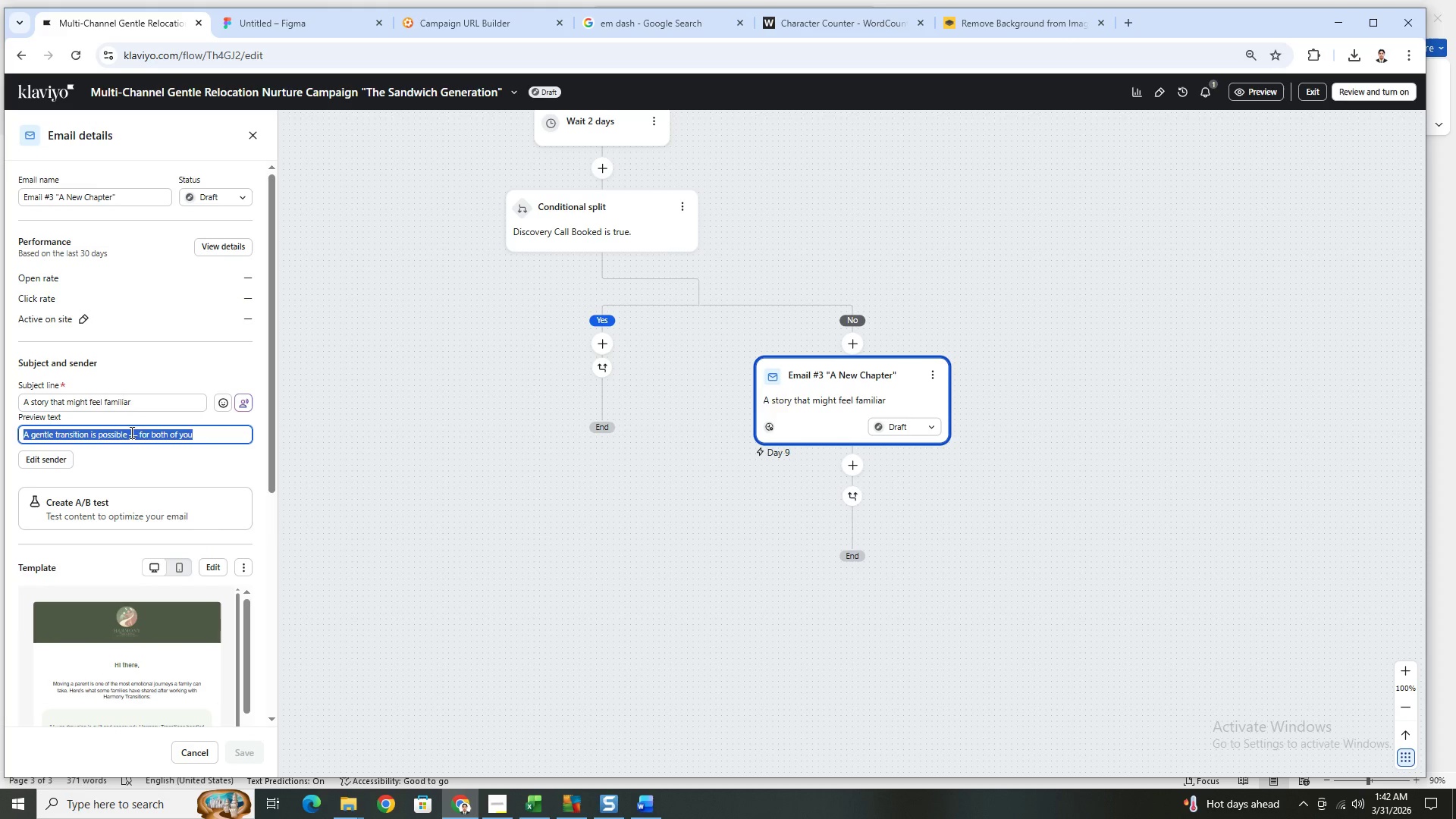 
key(Control+C)
 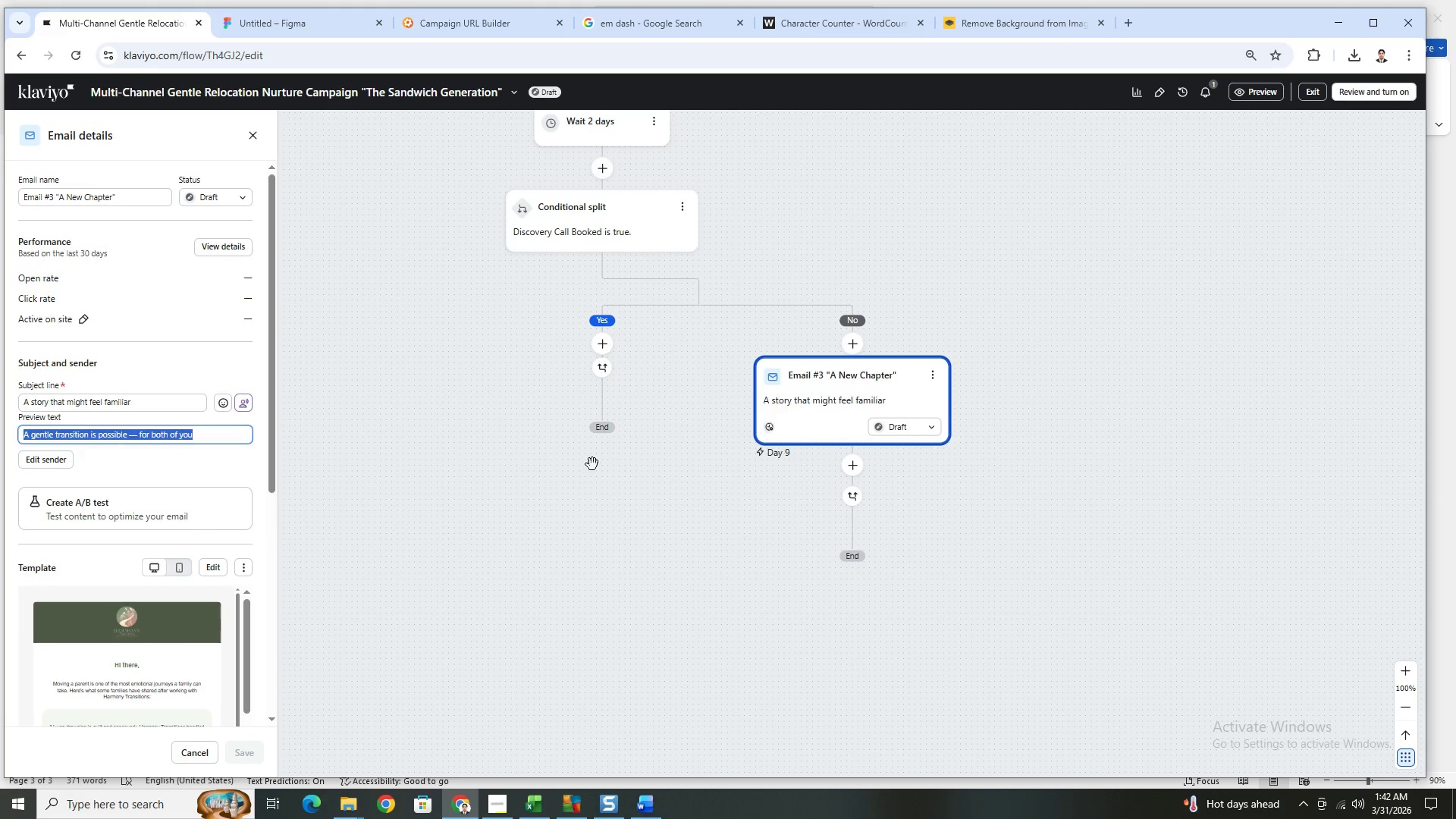 
key(Alt+AltLeft)
 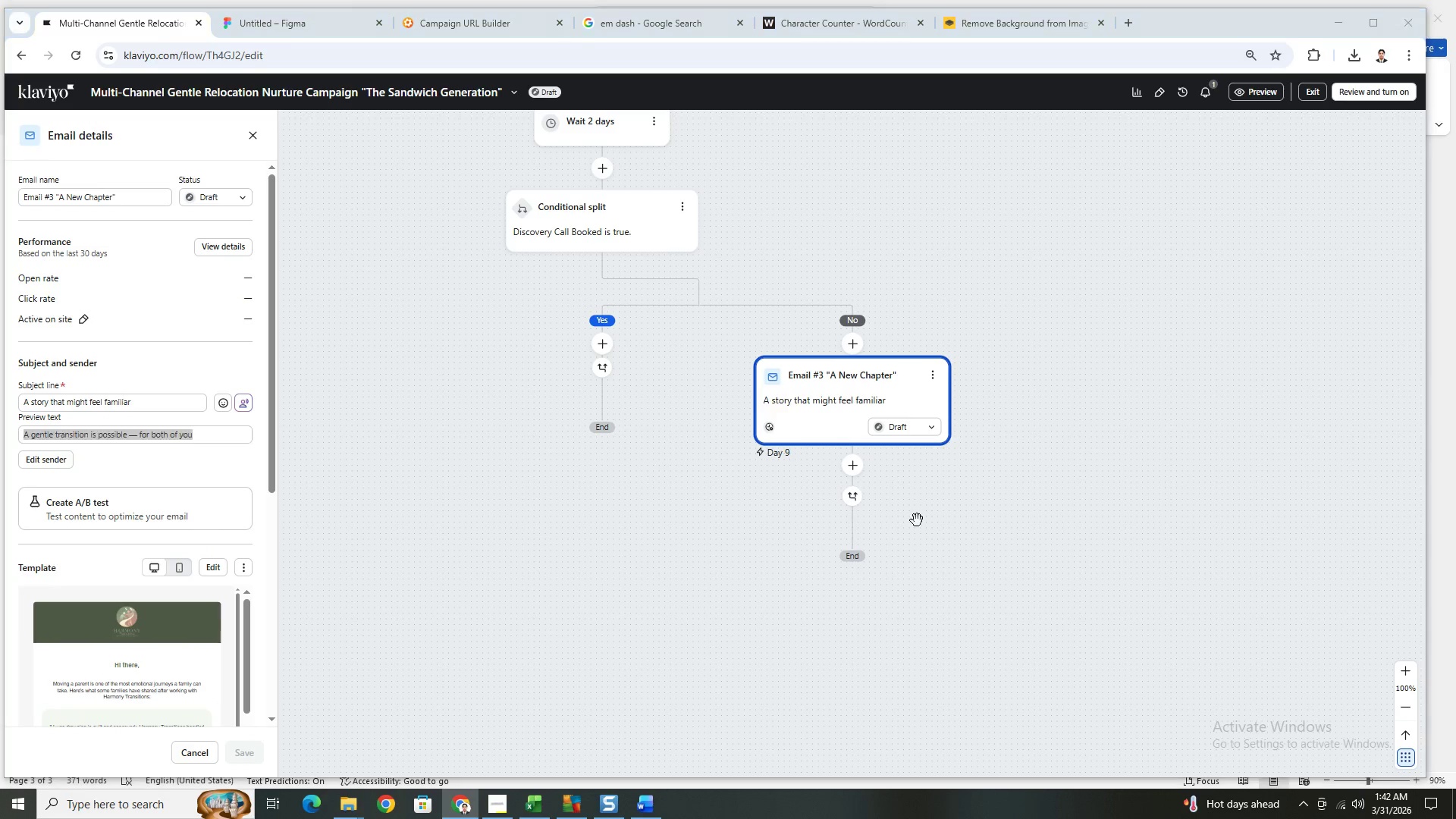 
key(Alt+Tab)
 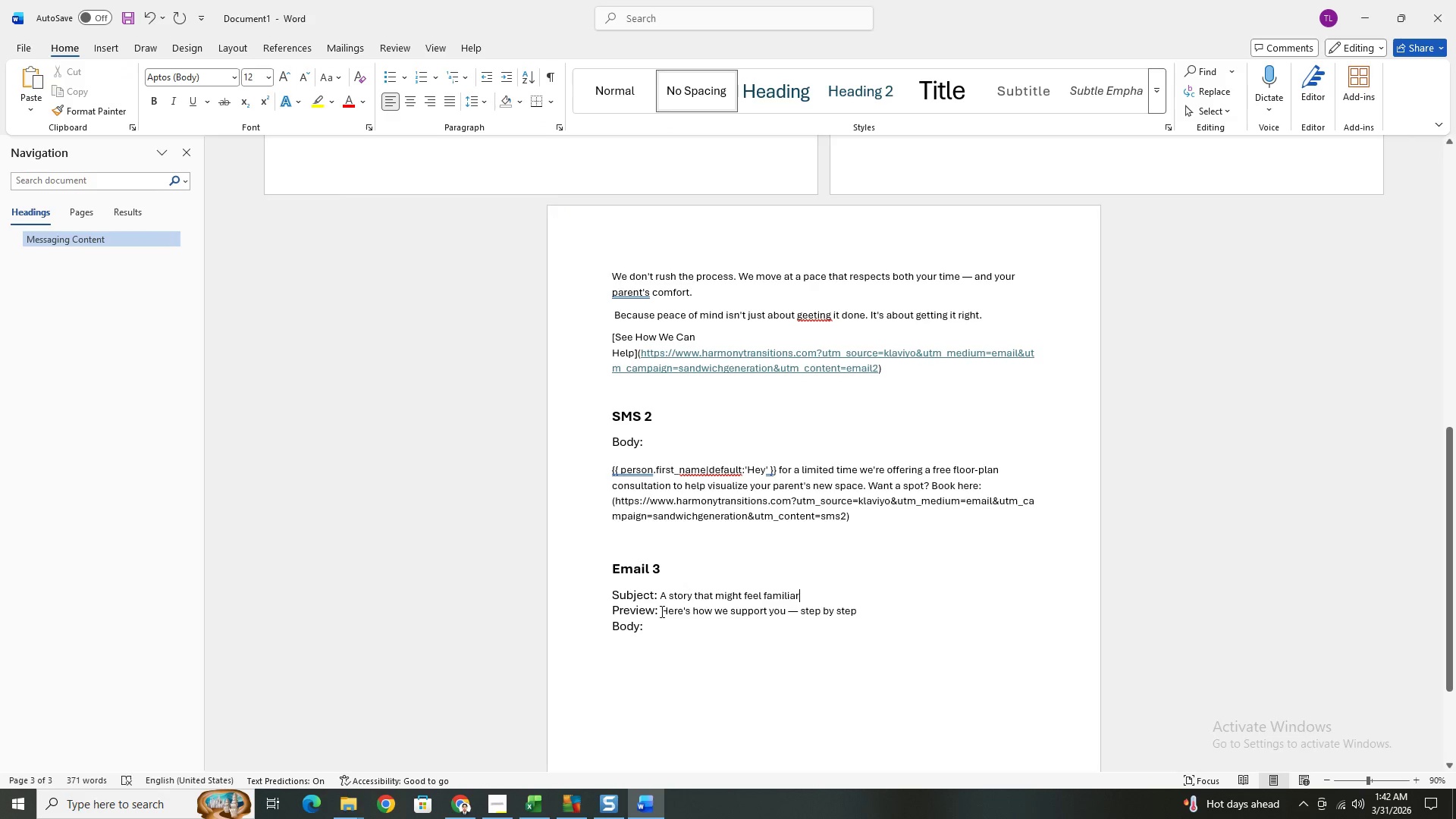 
left_click_drag(start_coordinate=[660, 610], to_coordinate=[852, 609])
 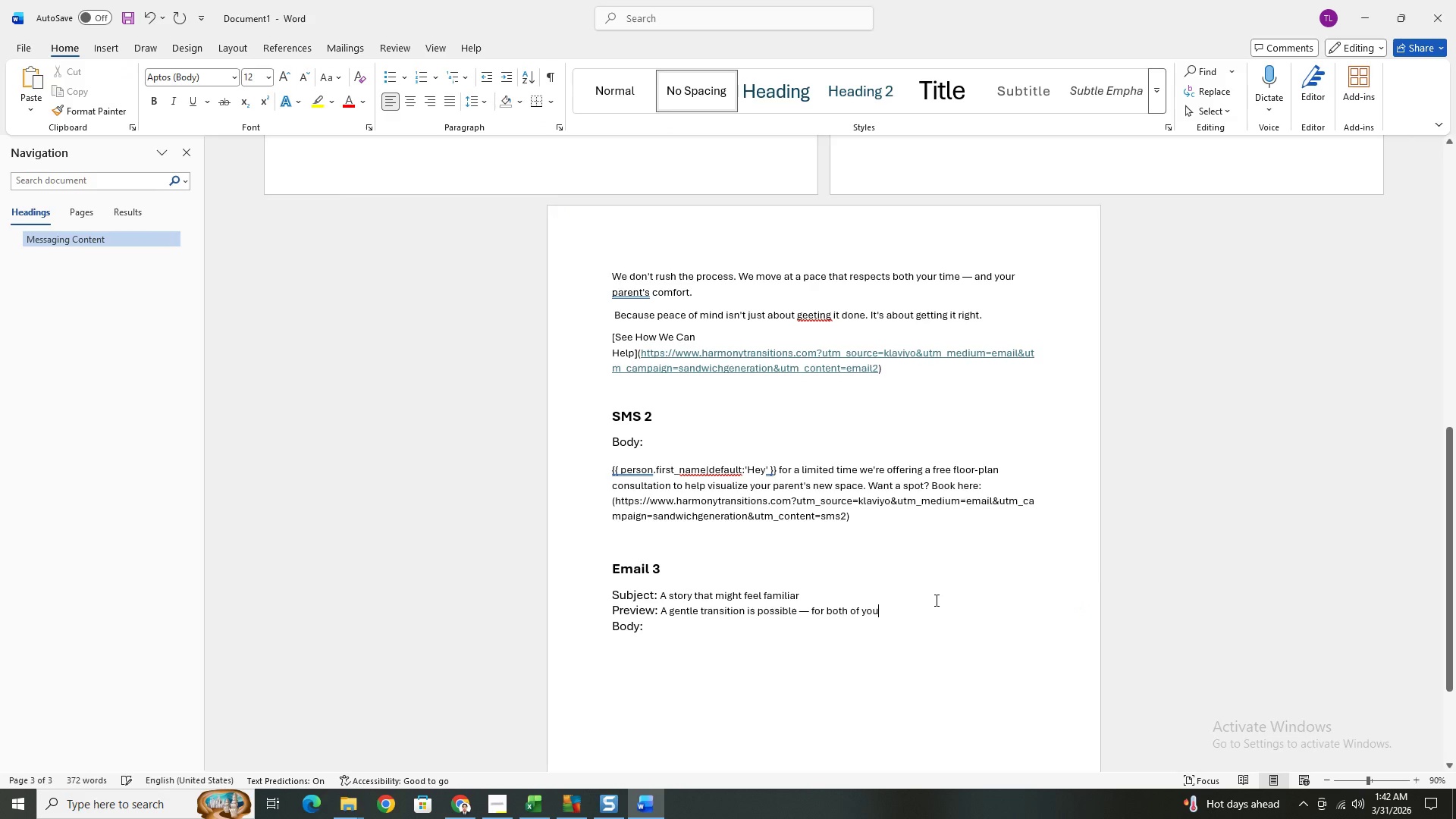 
key(Control+V)
 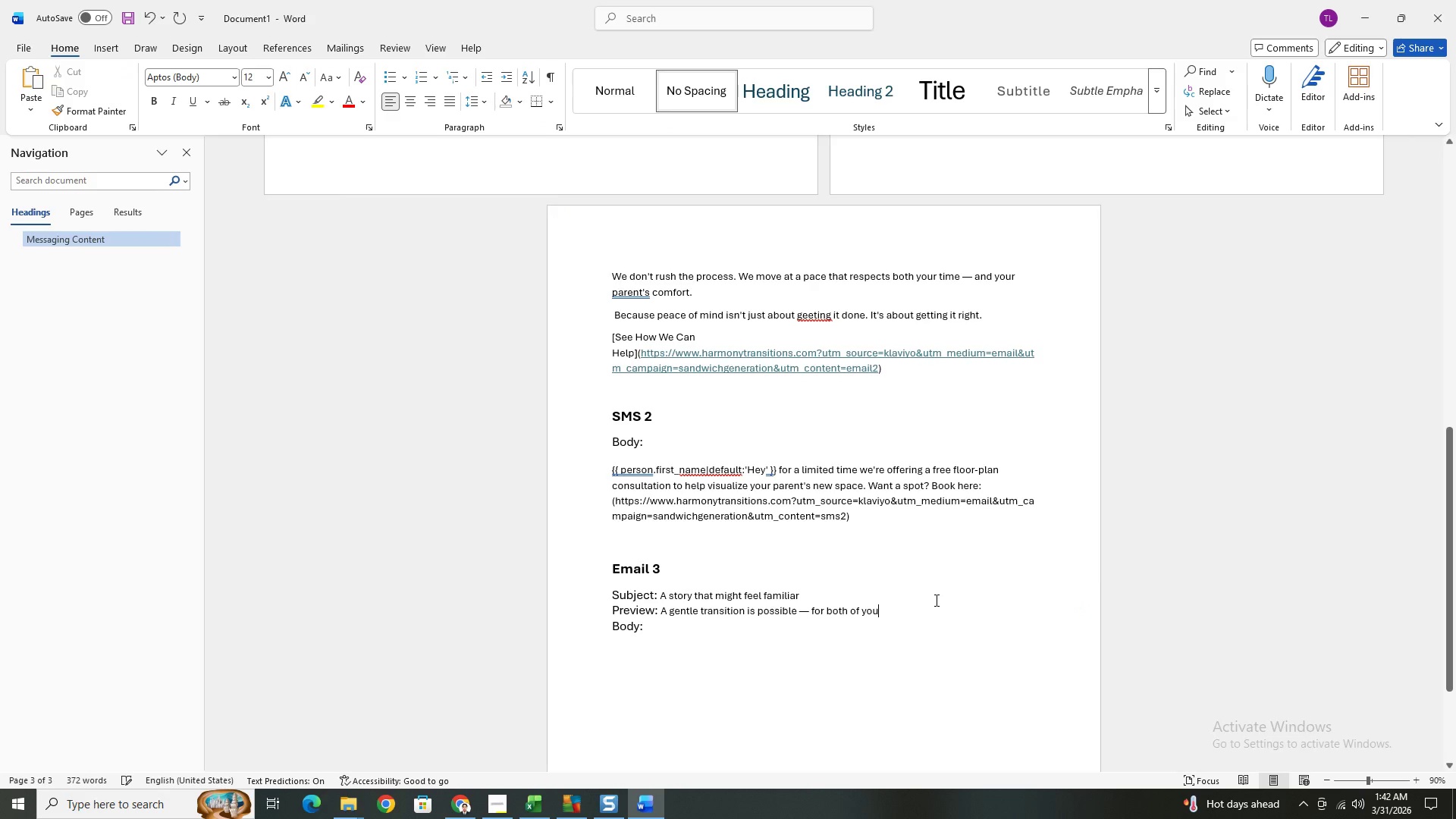 
left_click([935, 600])
 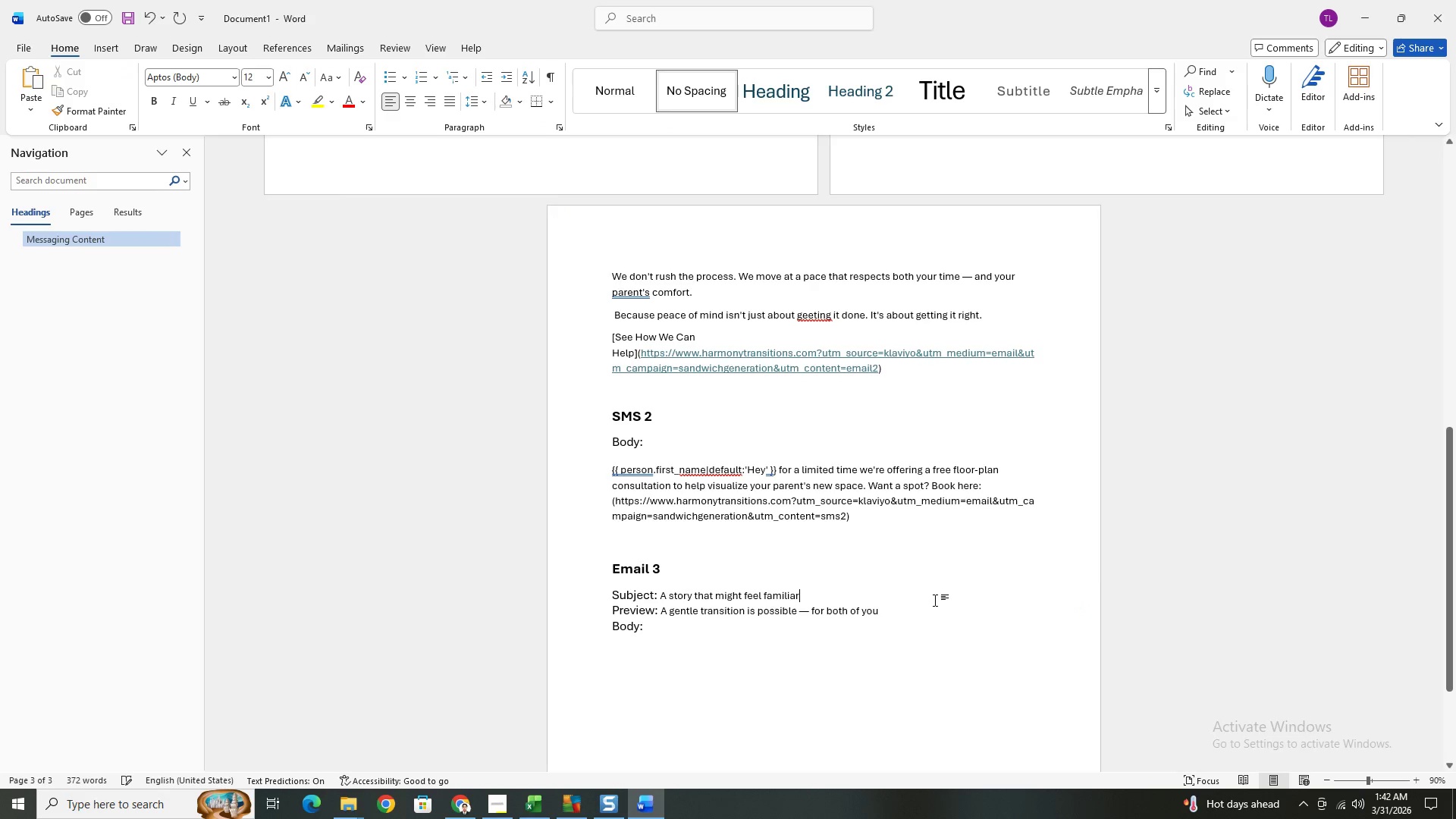 
key(Alt+AltLeft)
 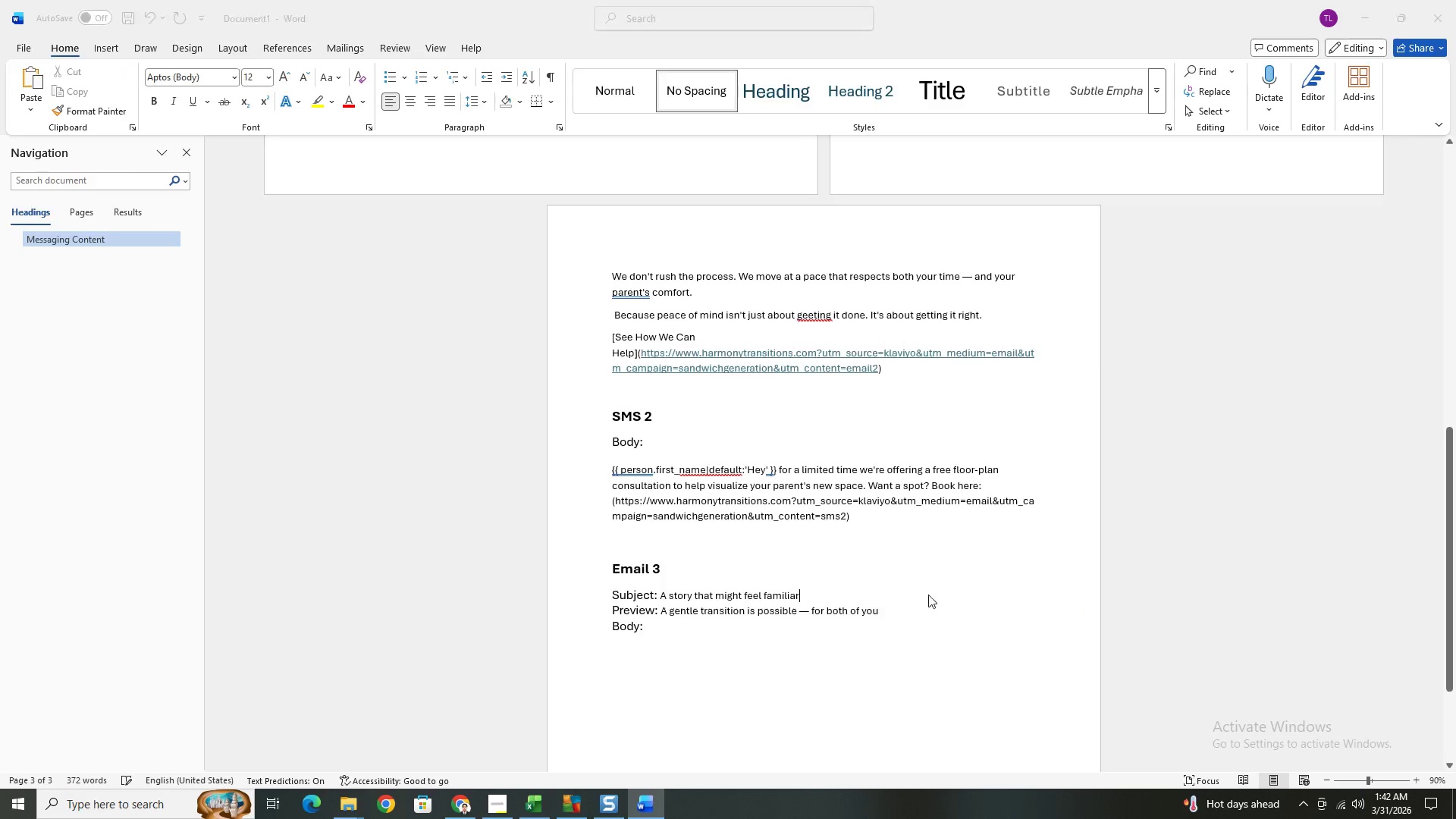 
key(Alt+Tab)
 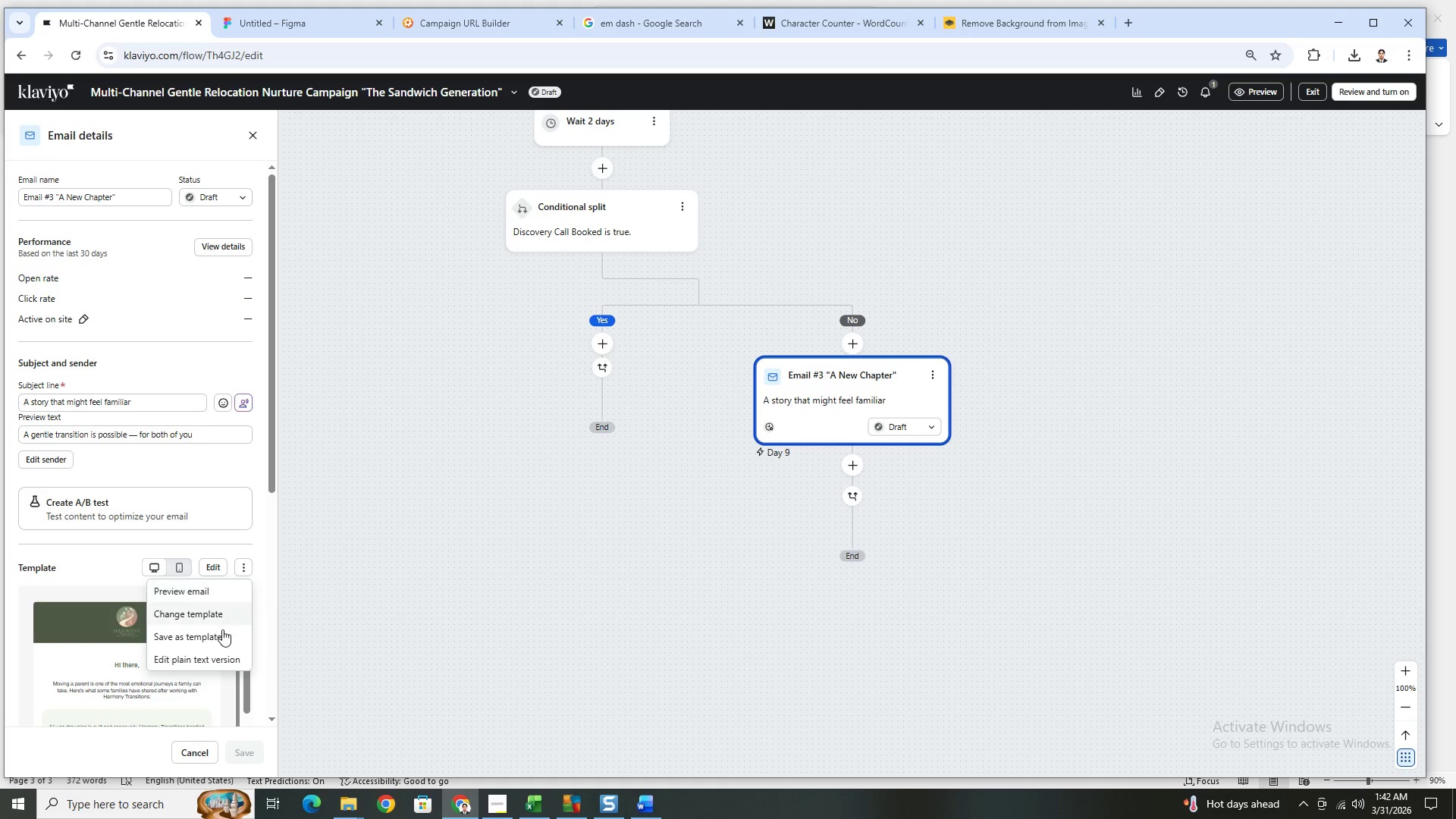 
left_click([217, 657])
 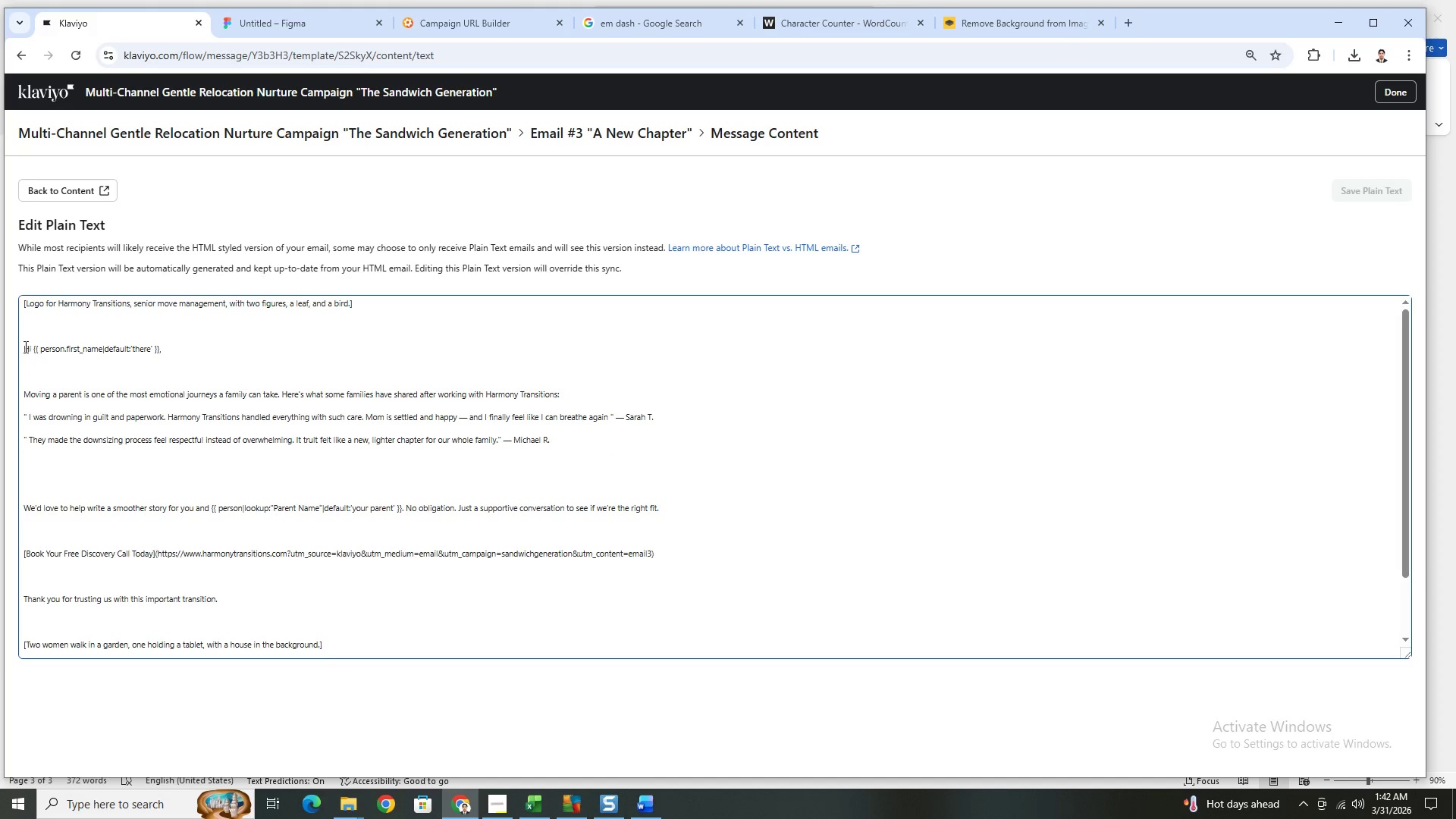 
left_click_drag(start_coordinate=[24, 347], to_coordinate=[364, 587])
 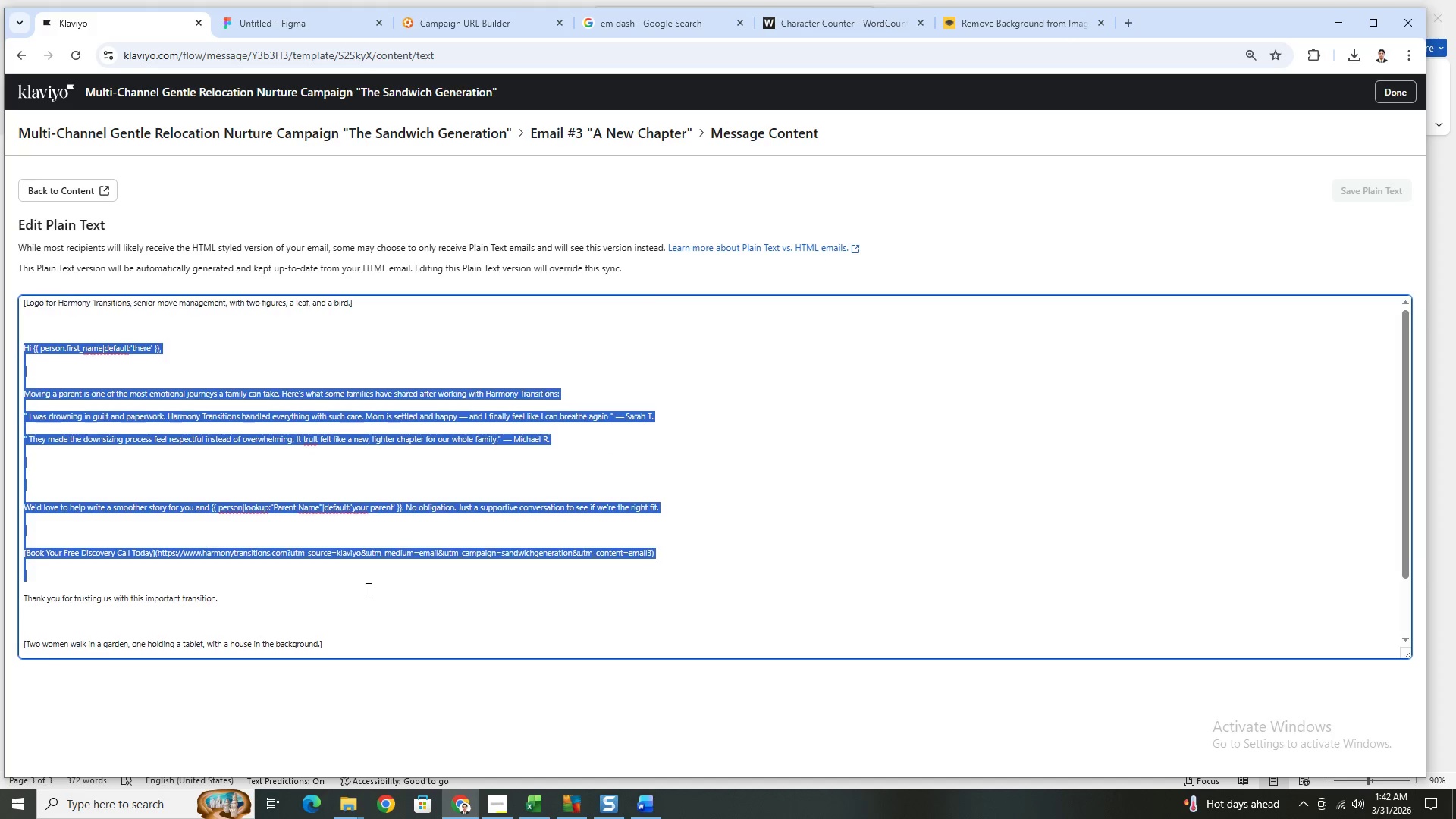 
scroll: coordinate [367, 588], scroll_direction: down, amount: 2.0
 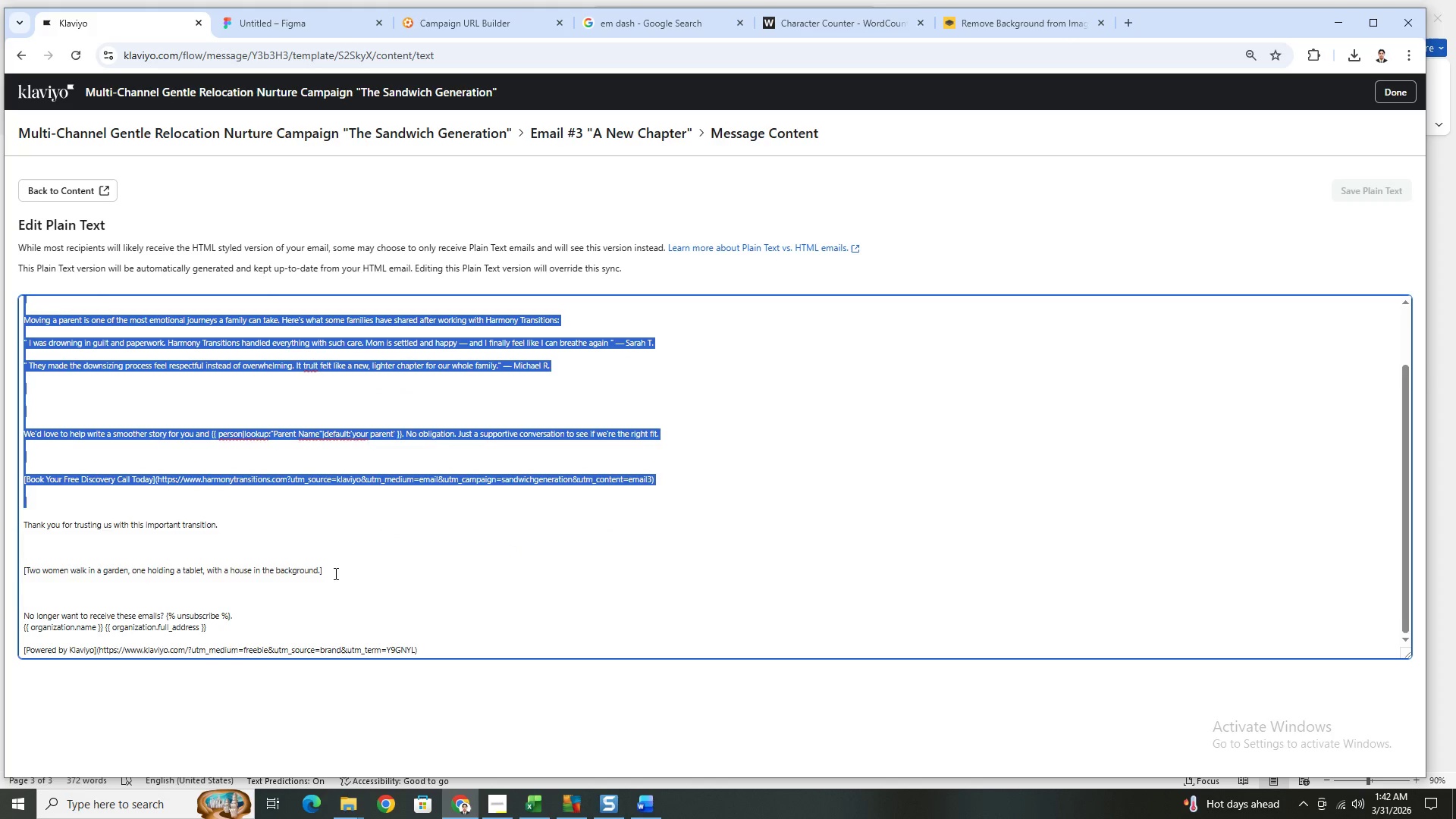 
hold_key(key=ShiftLeft, duration=1.51)
left_click([334, 573])
 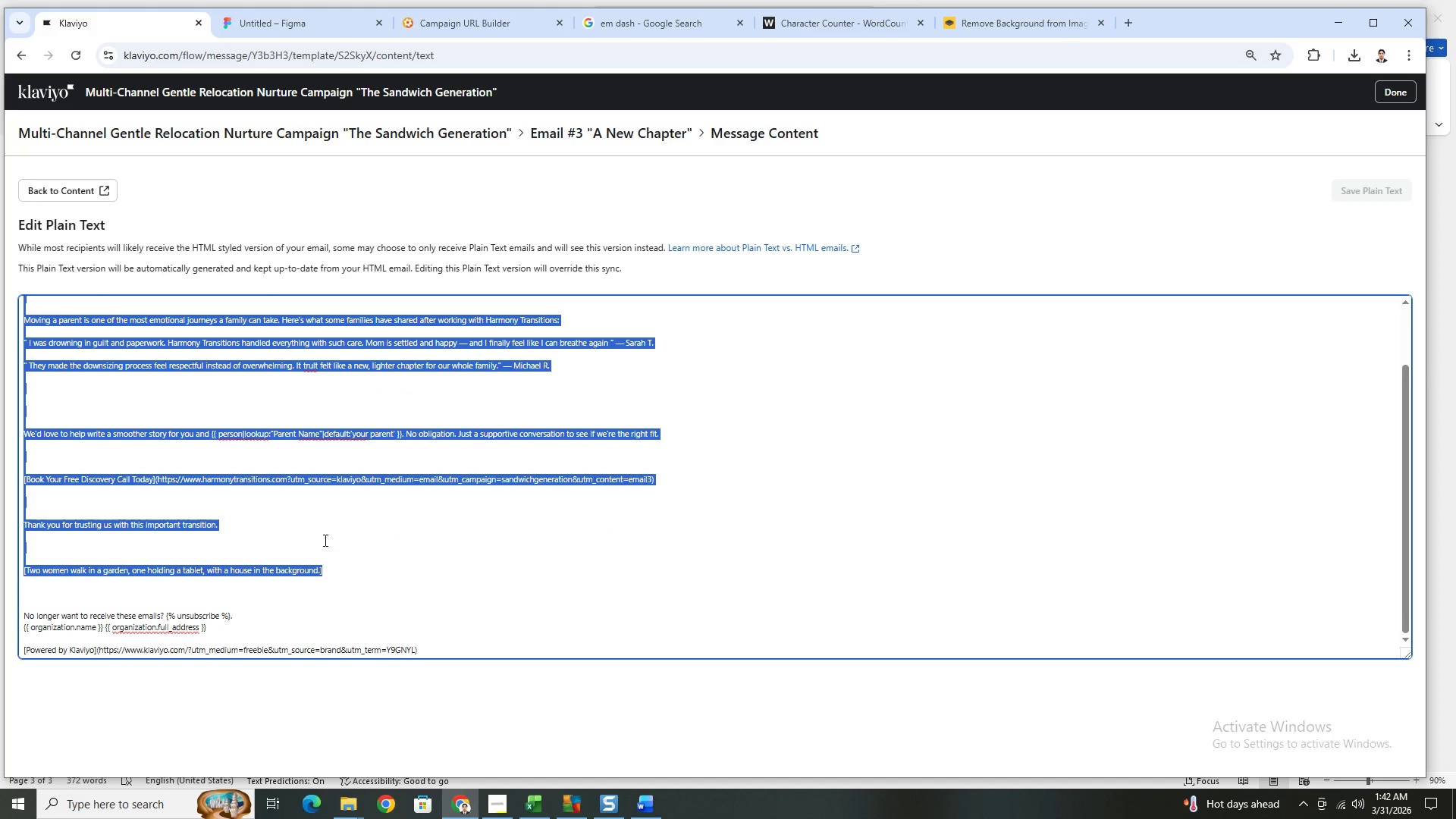 
left_click([324, 540])
 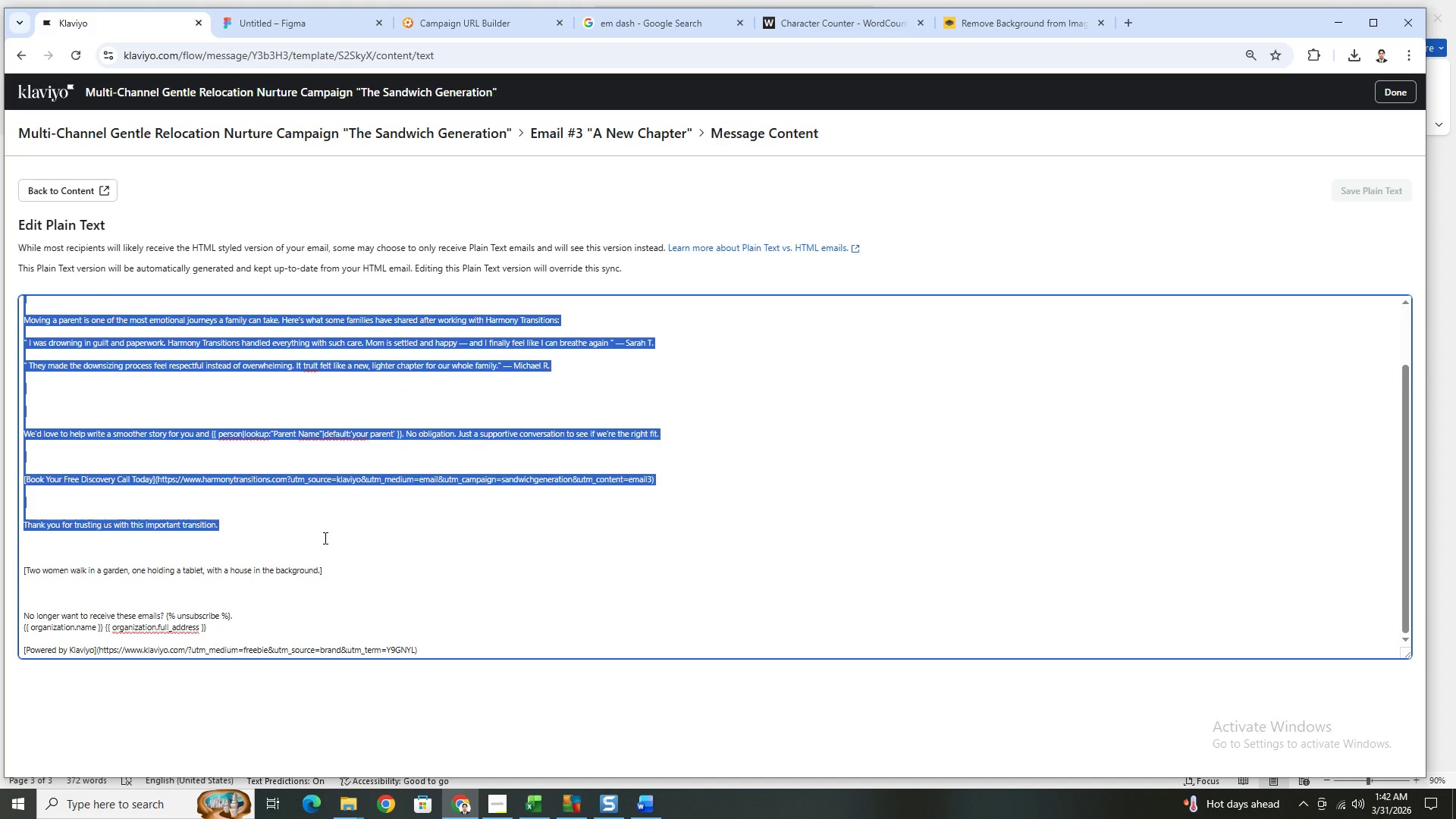 
hold_key(key=ShiftLeft, duration=0.44)
 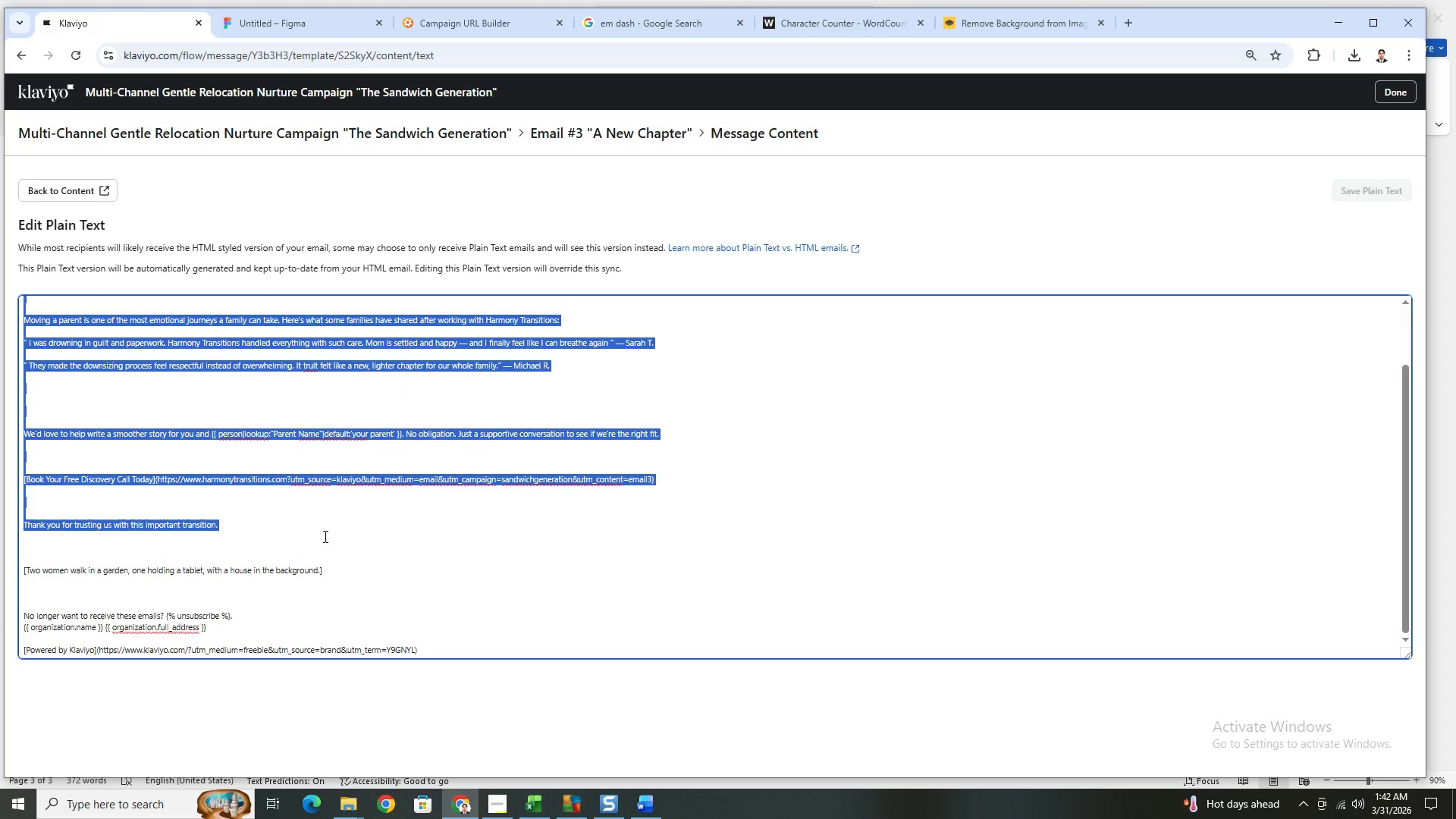 
key(Control+C)
 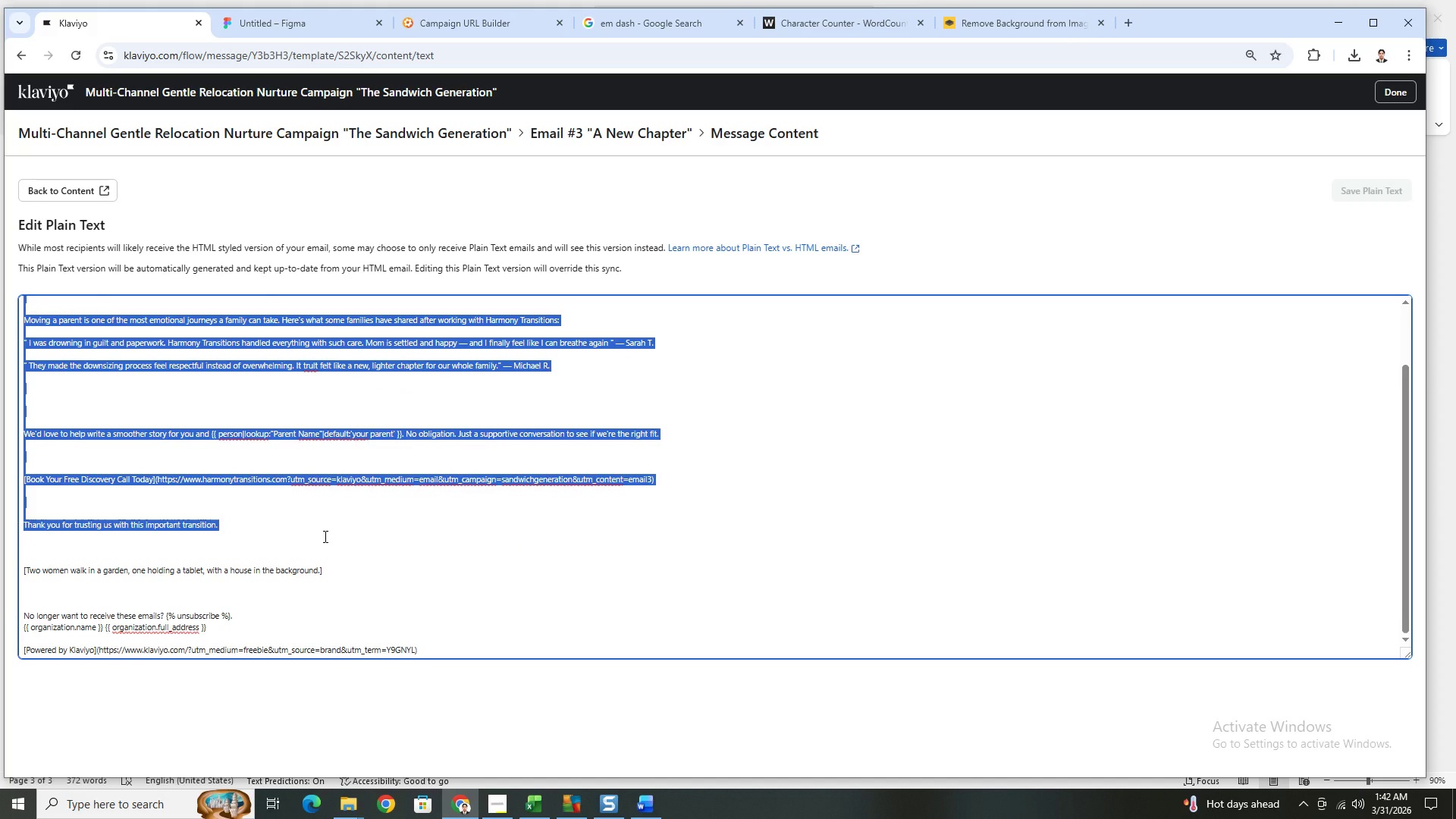 
hold_key(key=AltLeft, duration=0.81)
 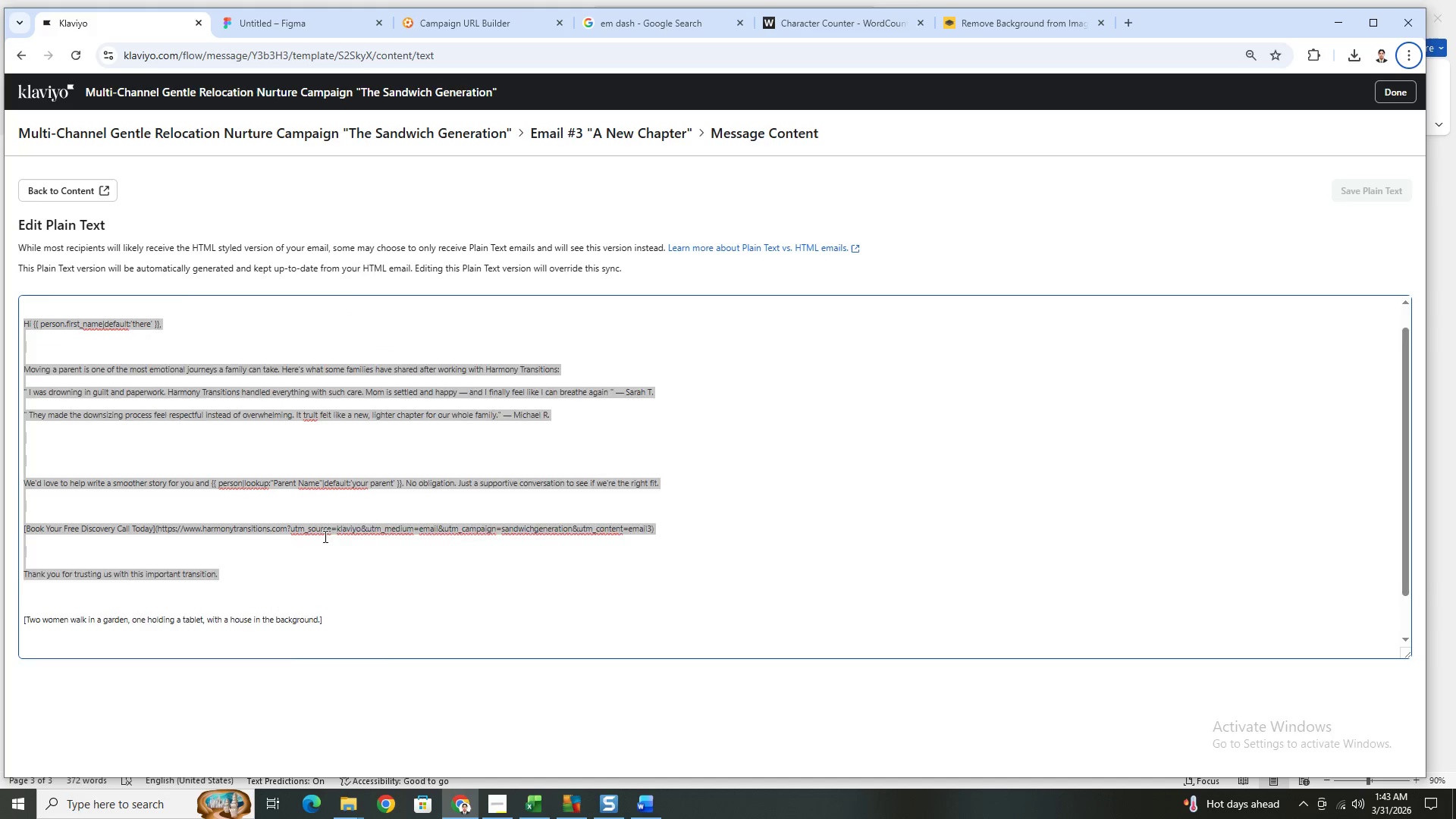 
scroll: coordinate [324, 536], scroll_direction: up, amount: 3.0
 